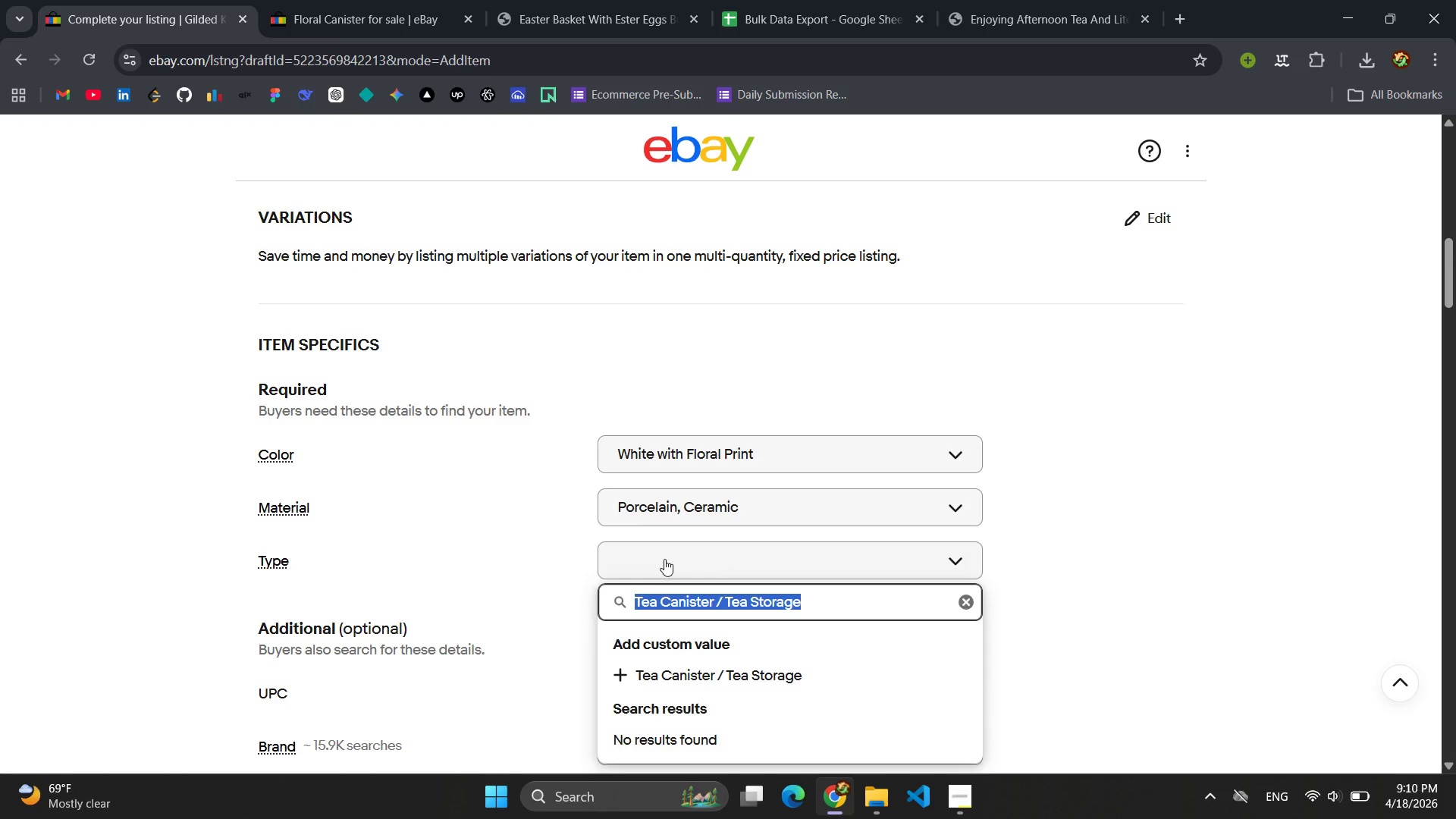 
key(Enter)
 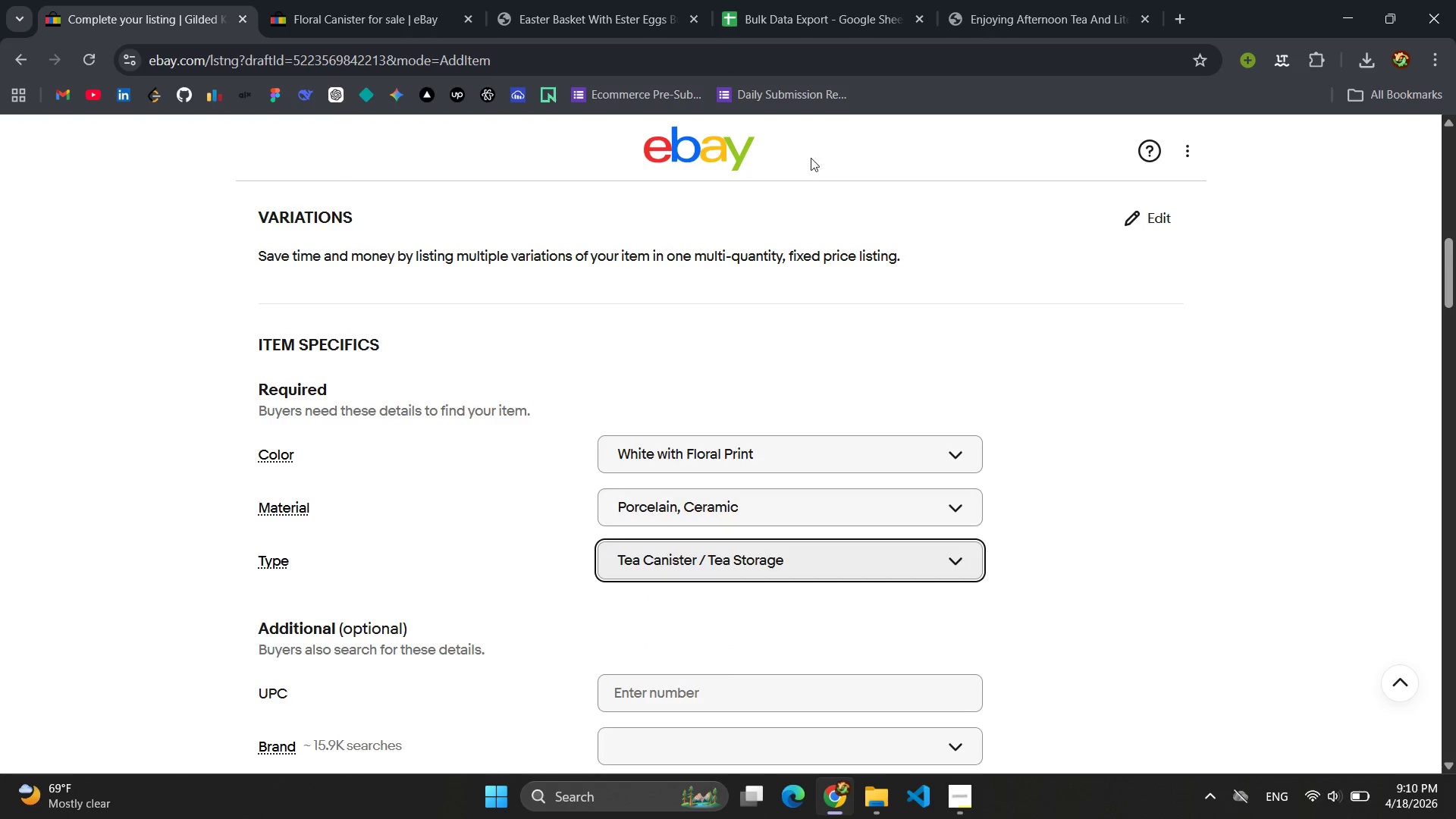 
left_click([863, 0])
 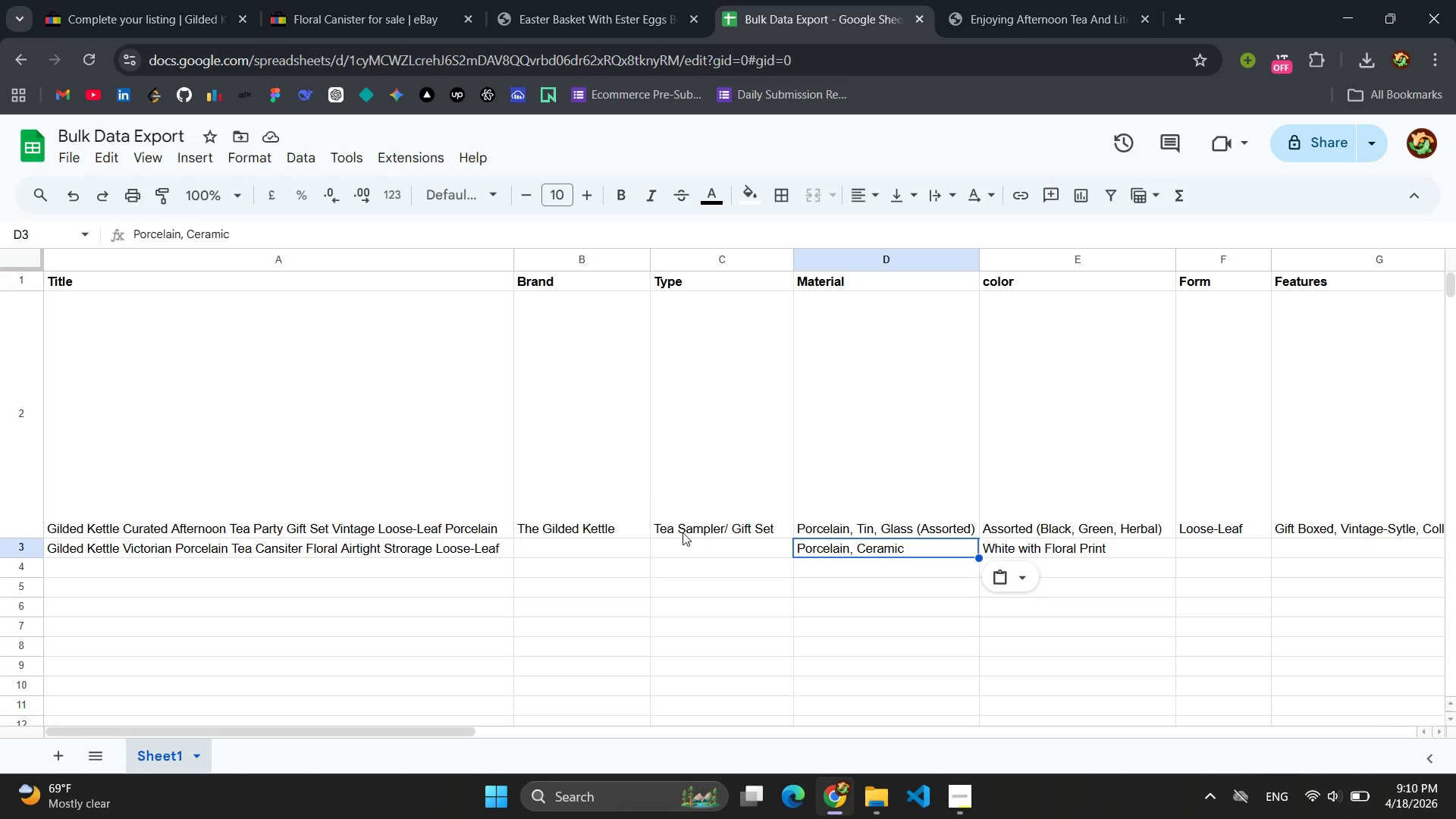 
left_click([694, 546])
 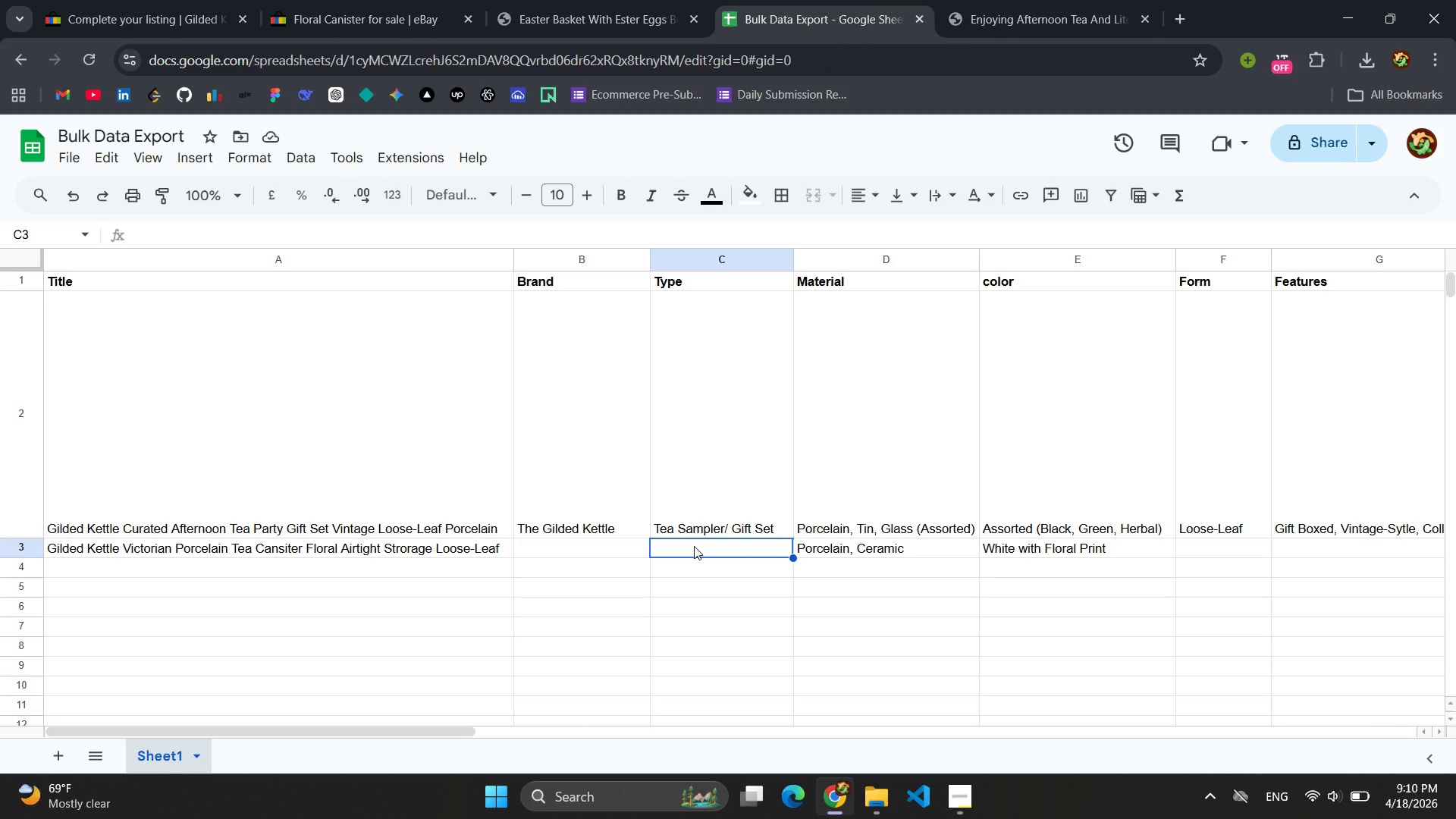 
key(Control+V)
 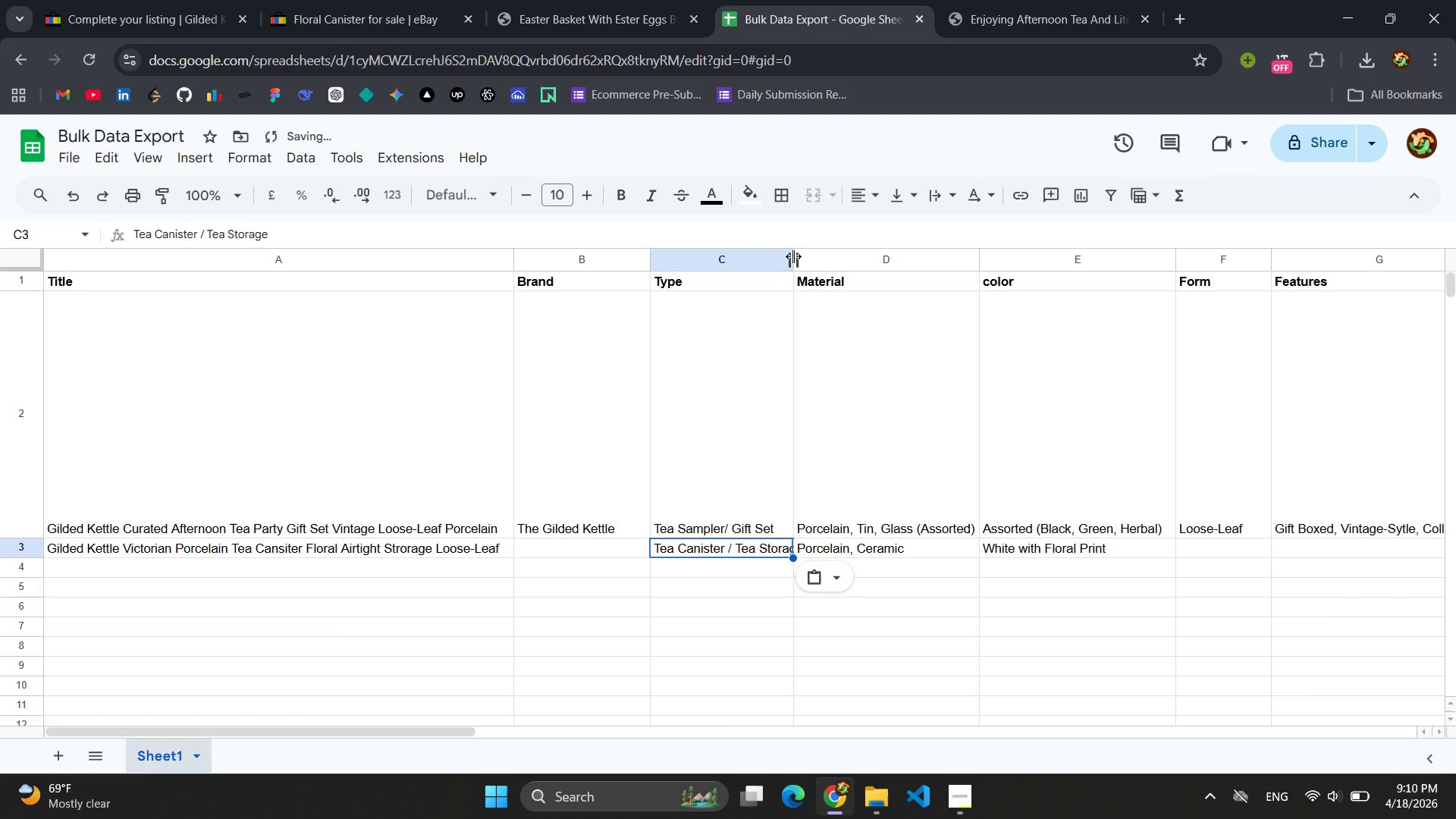 
left_click_drag(start_coordinate=[794, 265], to_coordinate=[808, 265])
 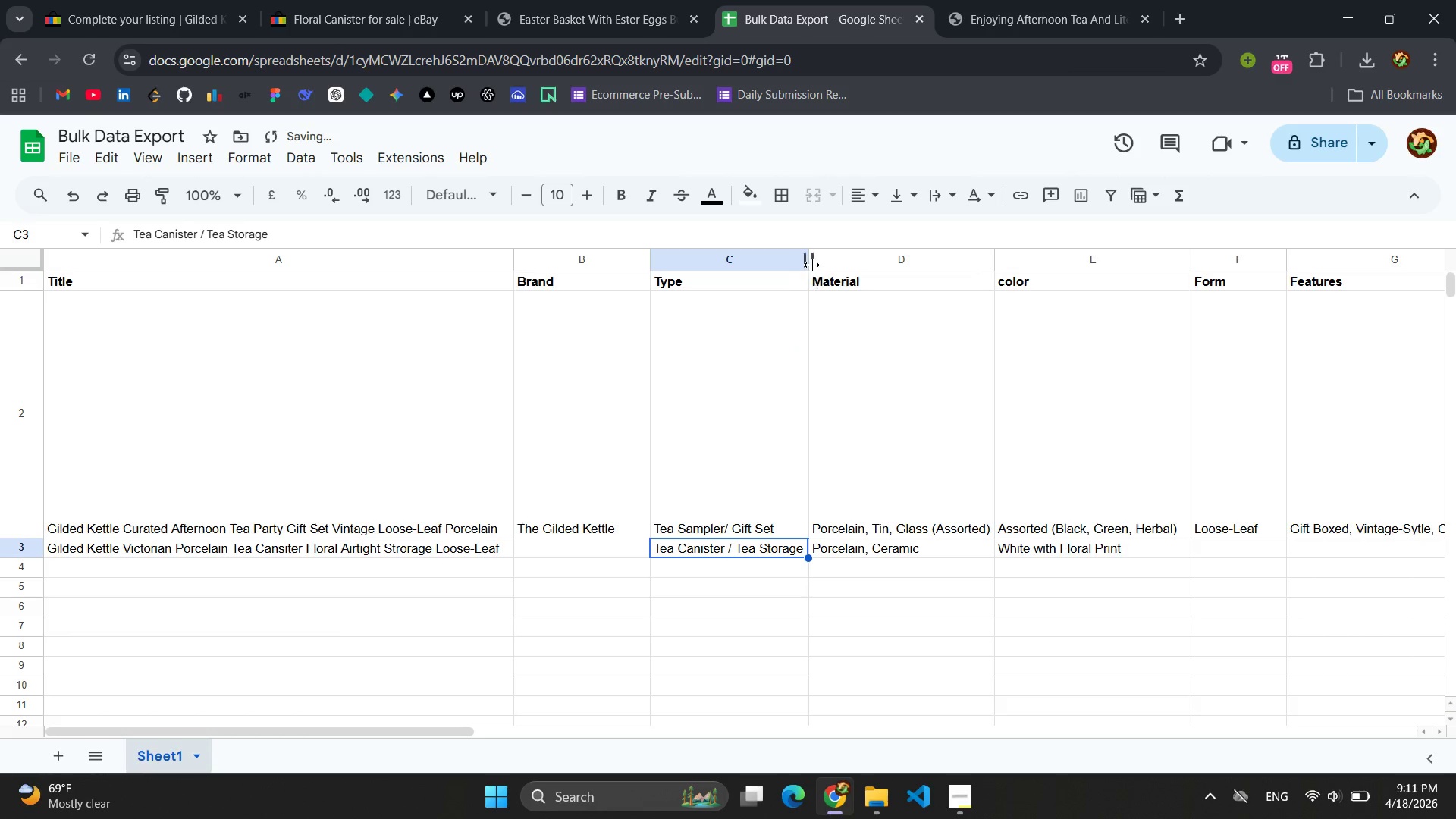 
left_click_drag(start_coordinate=[811, 258], to_coordinate=[821, 257])
 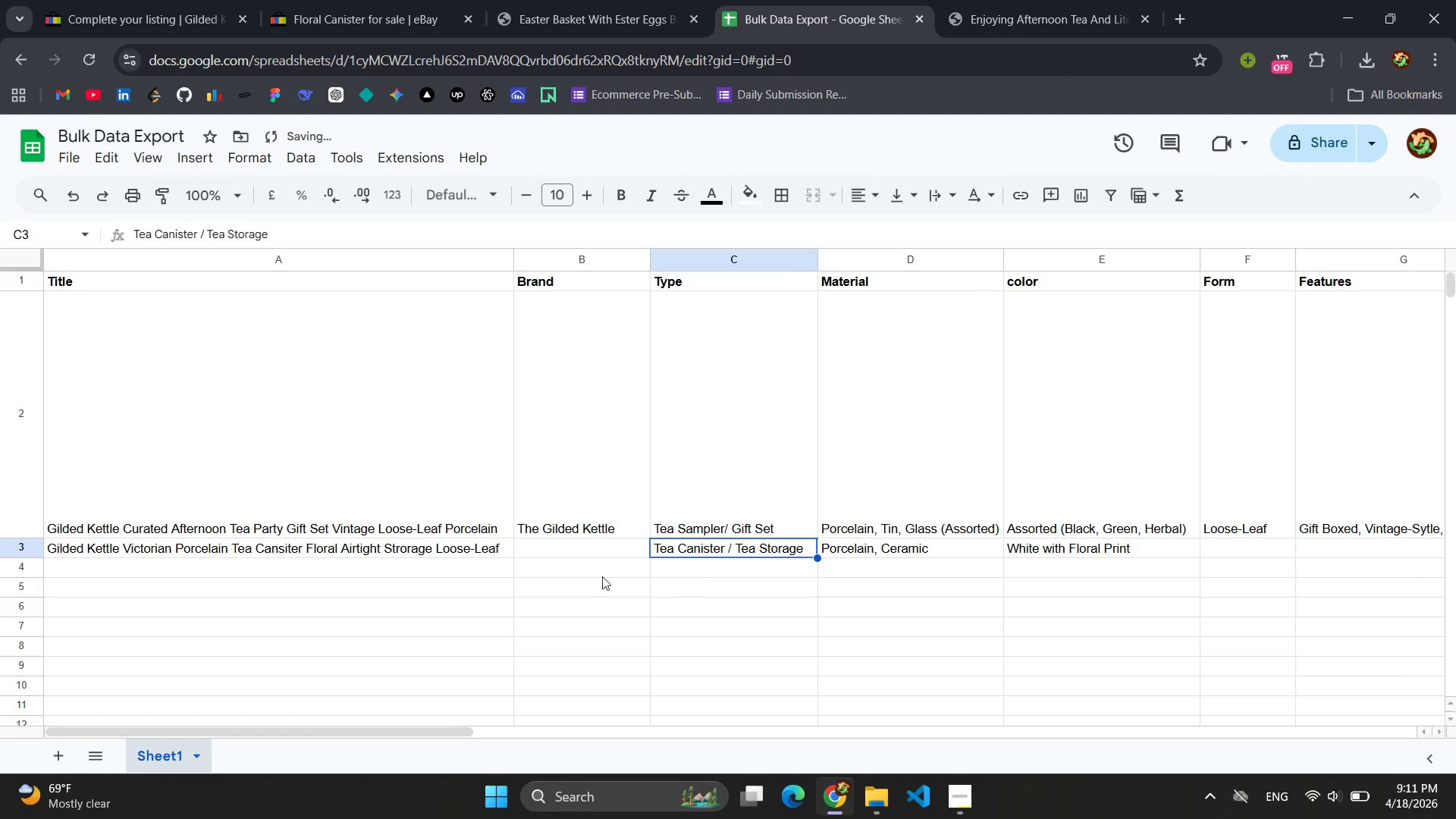 
left_click([553, 554])
 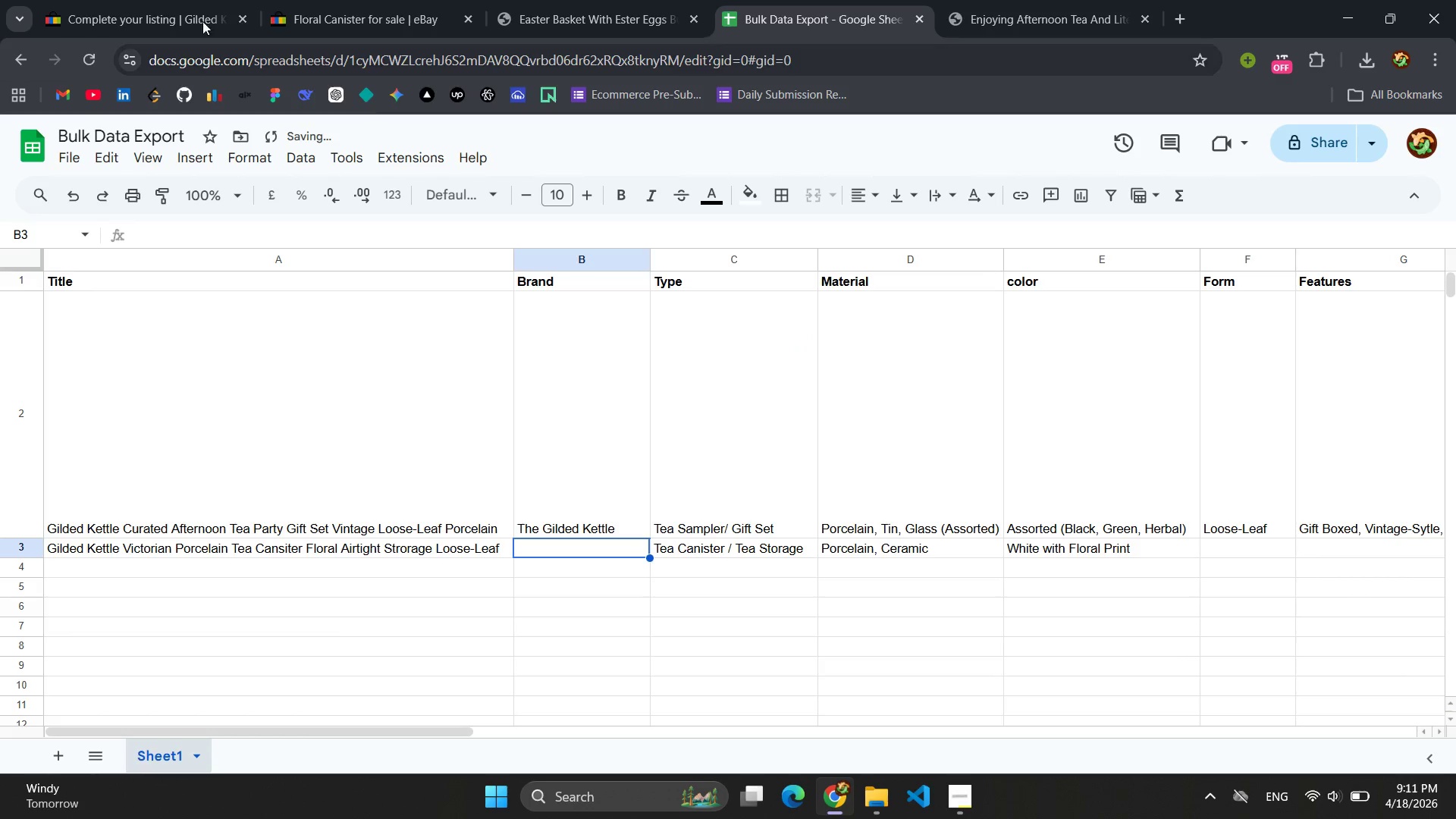 
left_click([140, 8])
 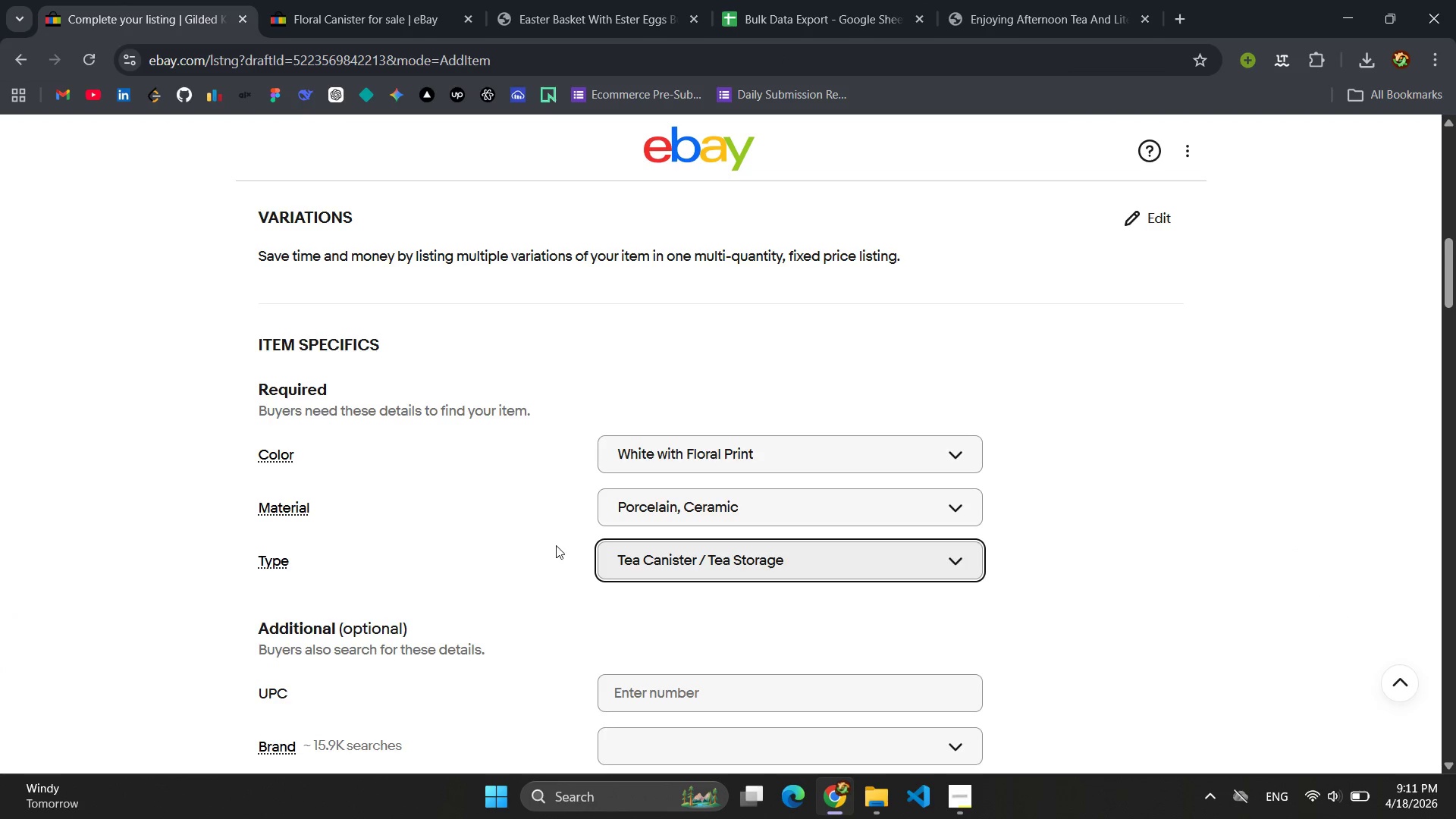 
left_click([559, 545])
 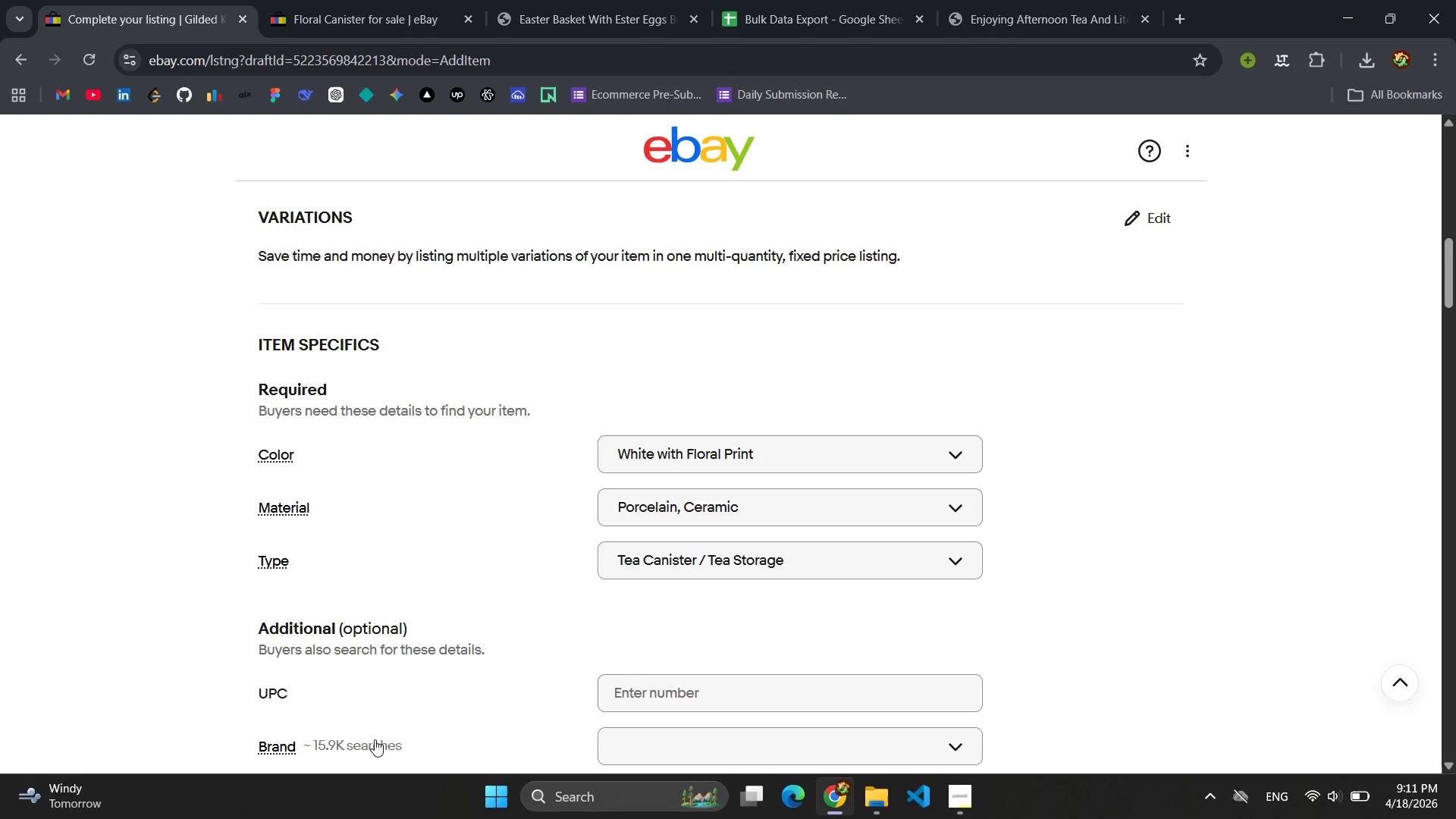 
wait(24.89)
 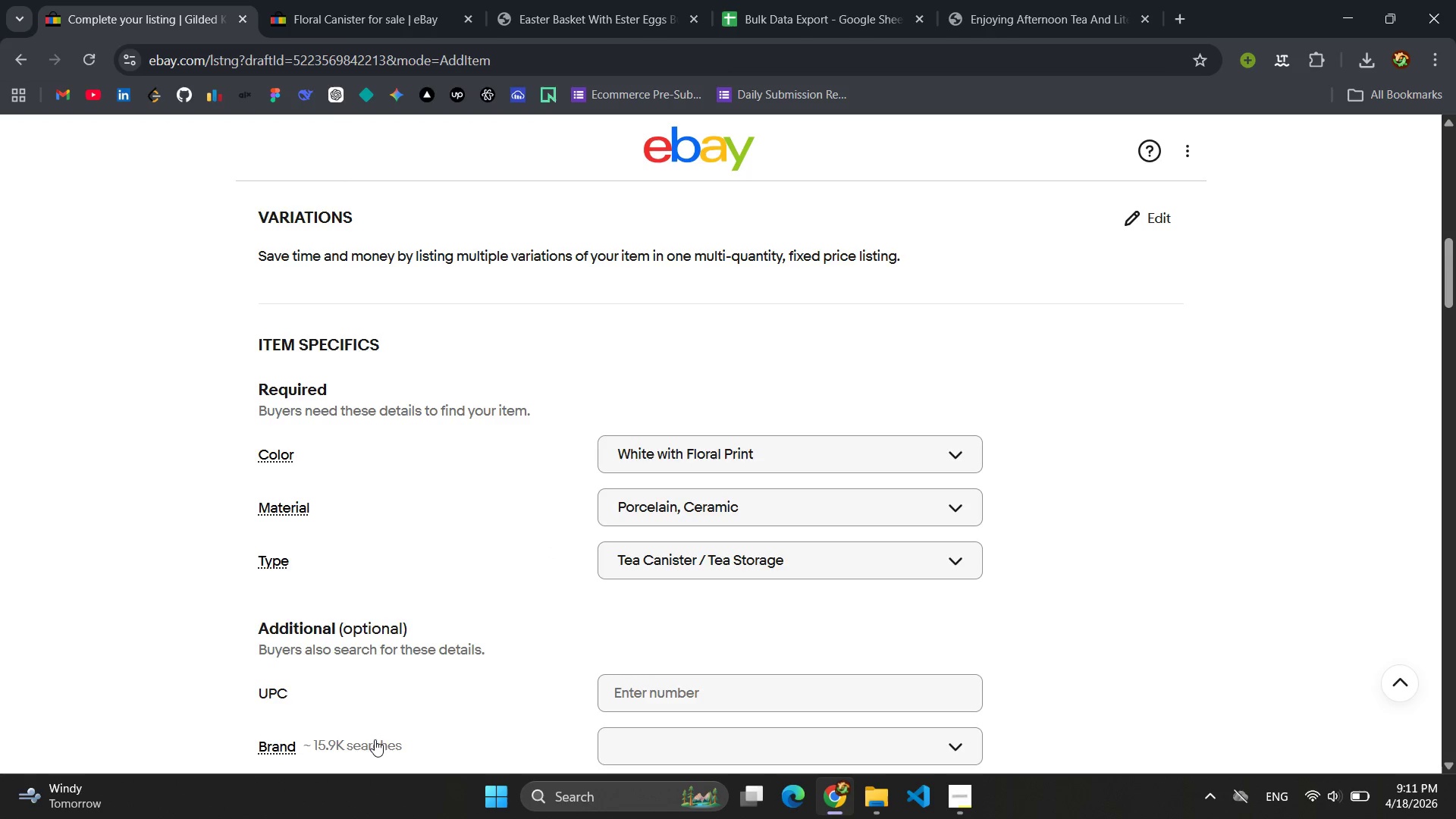 
scroll: coordinate [517, 582], scroll_direction: down, amount: 3.0
 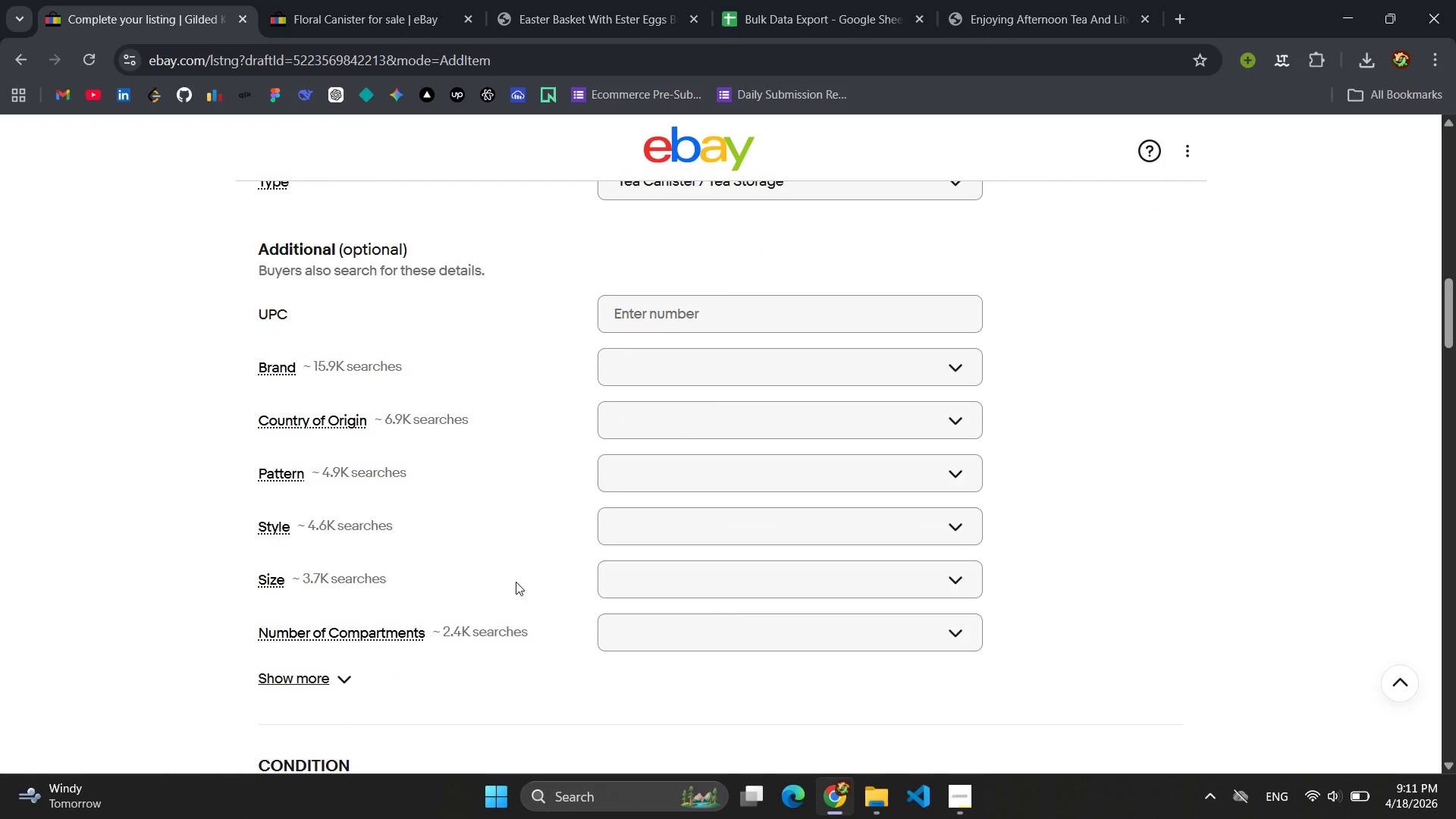 
scroll: coordinate [516, 582], scroll_direction: up, amount: 3.0
 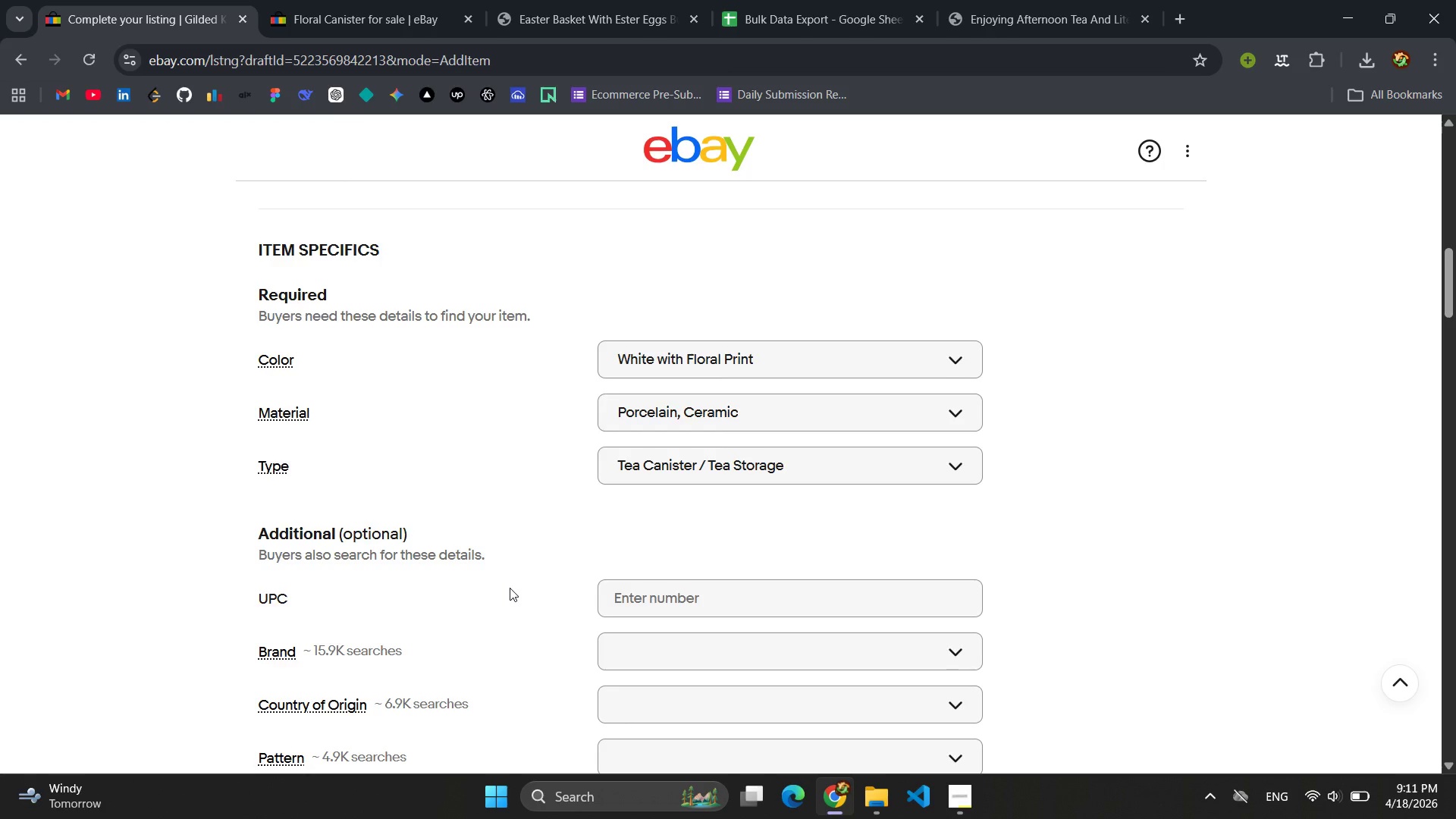 
wait(10.26)
 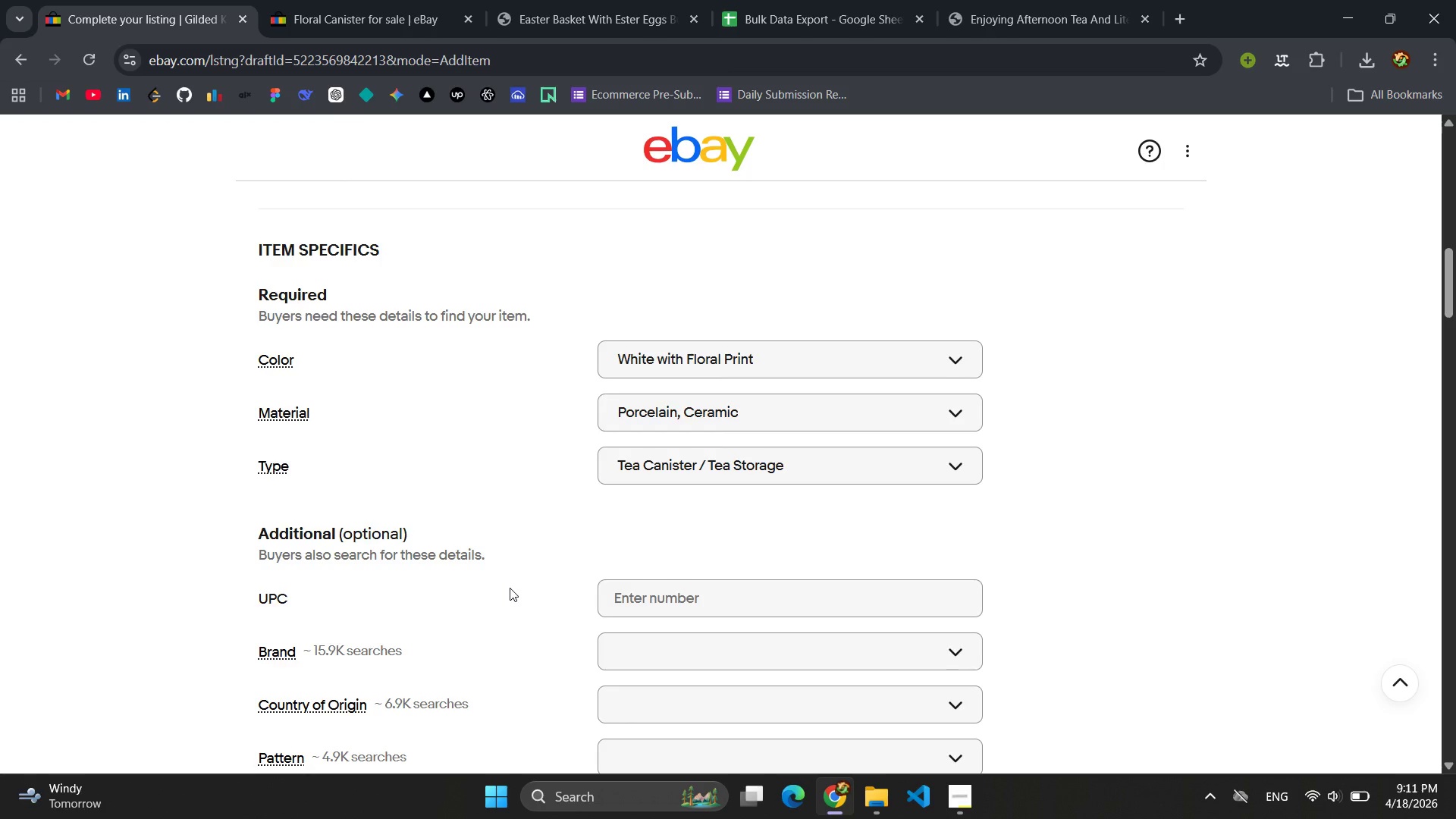 
scroll: coordinate [663, 513], scroll_direction: down, amount: 3.0
 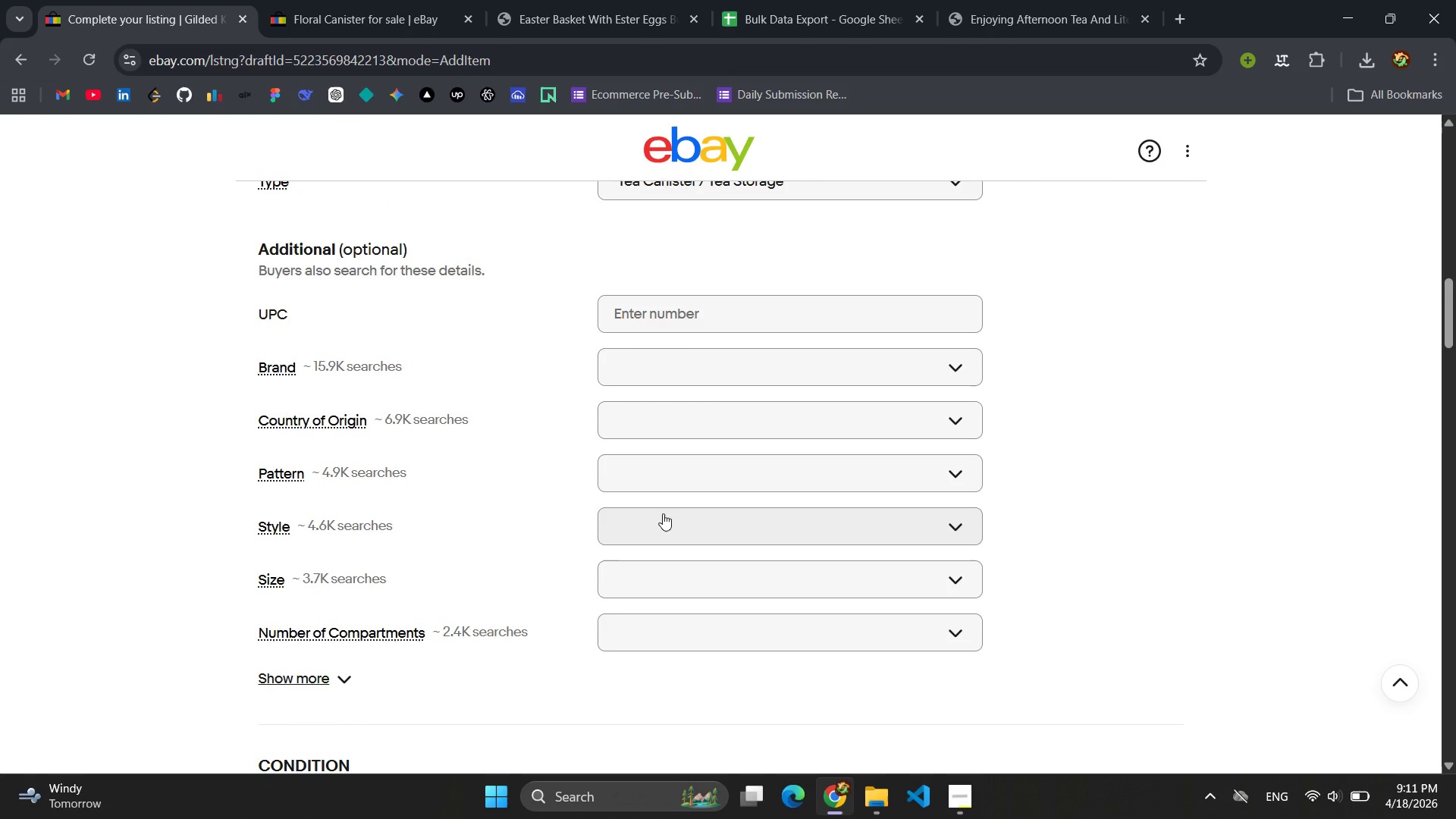 
scroll: coordinate [686, 489], scroll_direction: up, amount: 3.0
 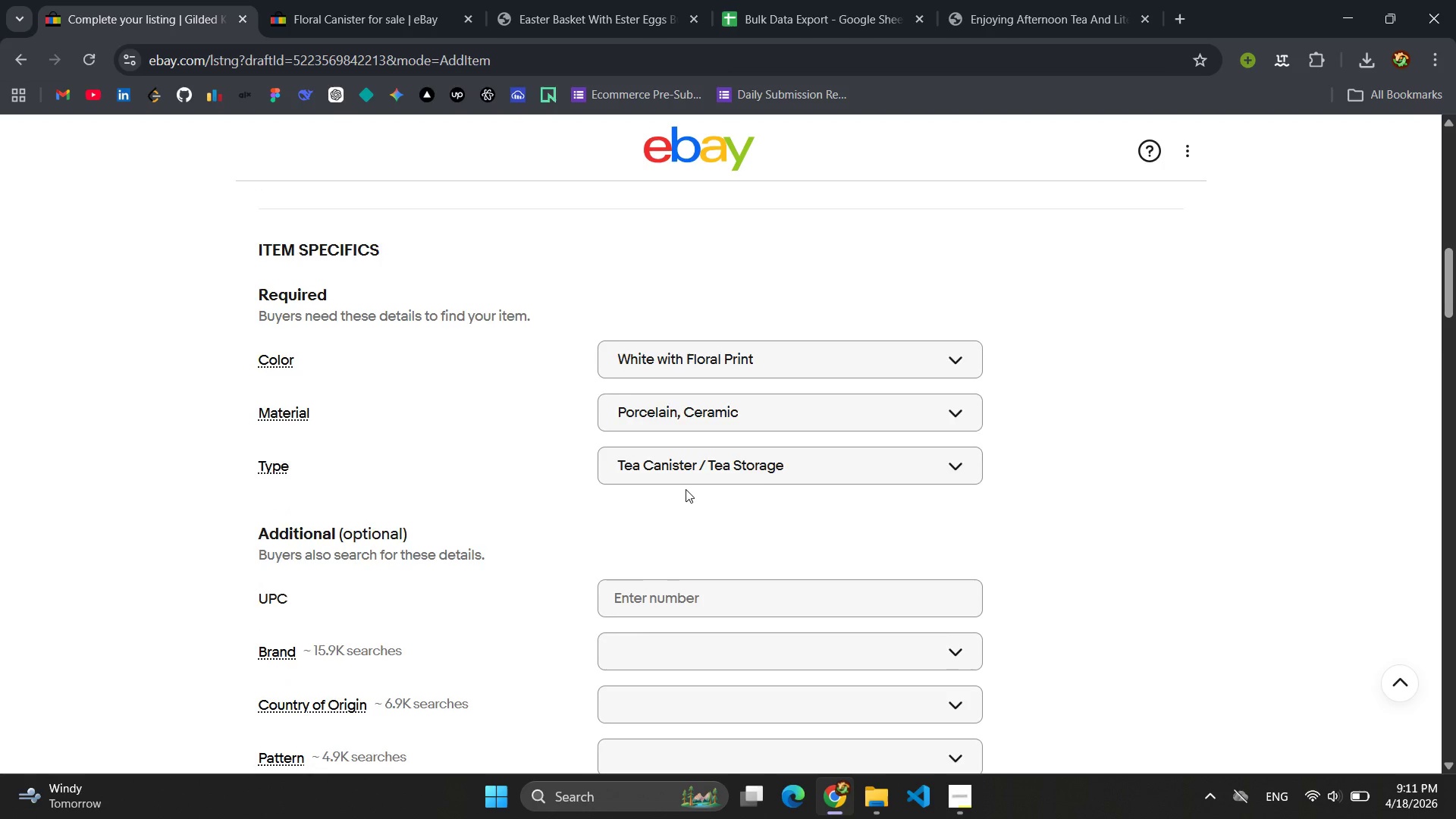 
scroll: coordinate [686, 489], scroll_direction: down, amount: 2.0
 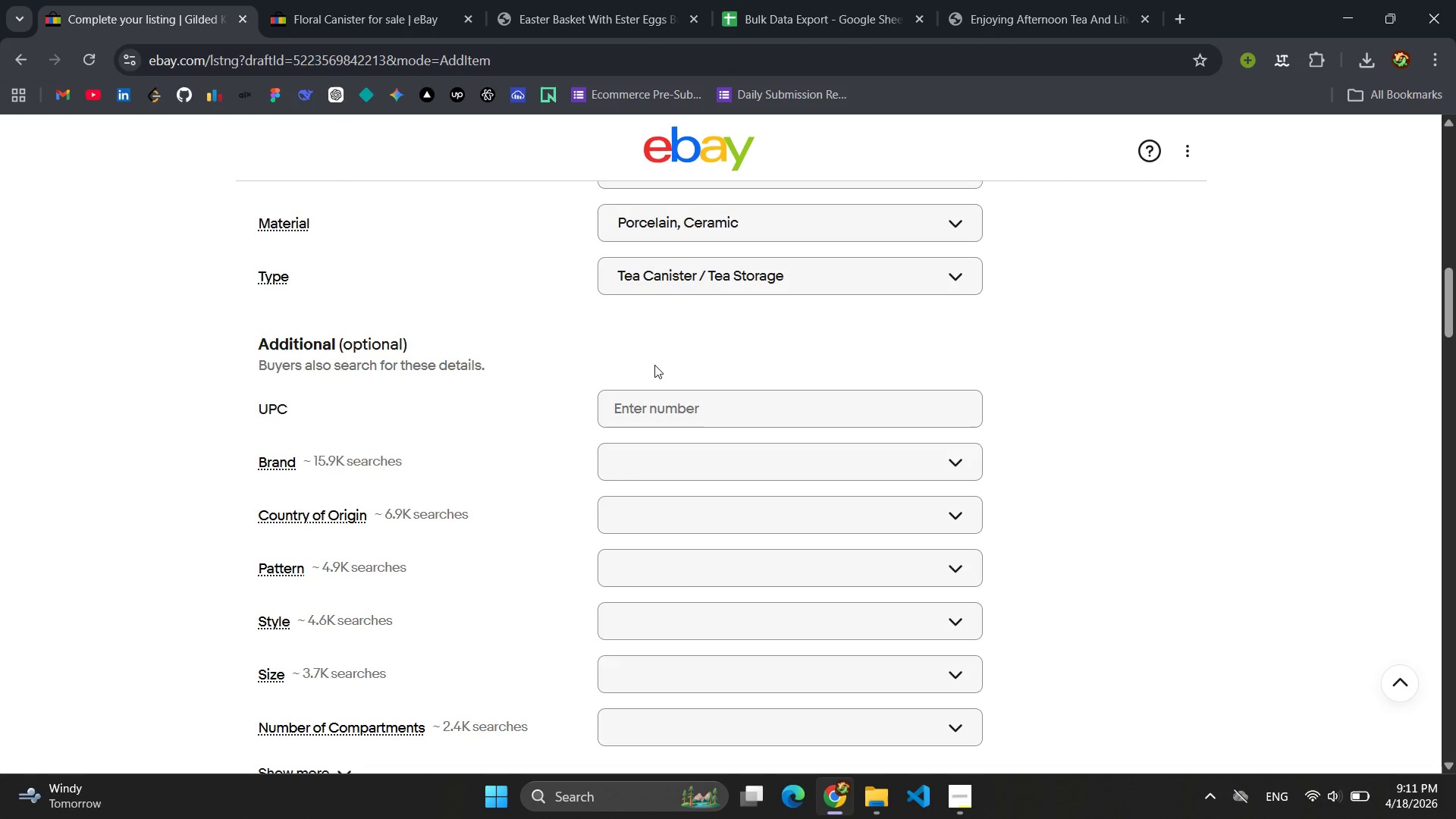 
wait(12.02)
 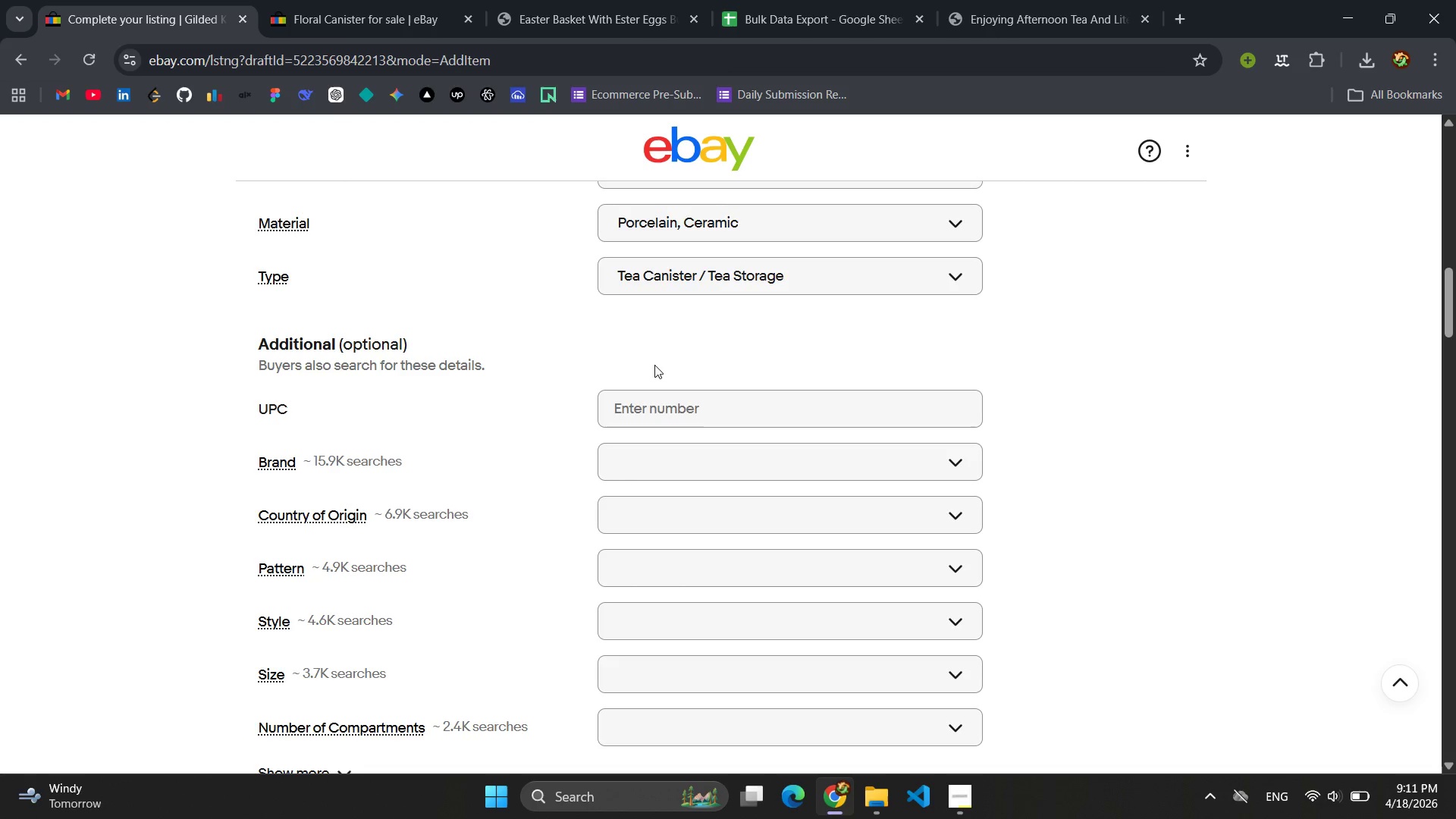 
scroll: coordinate [657, 365], scroll_direction: down, amount: 2.0
 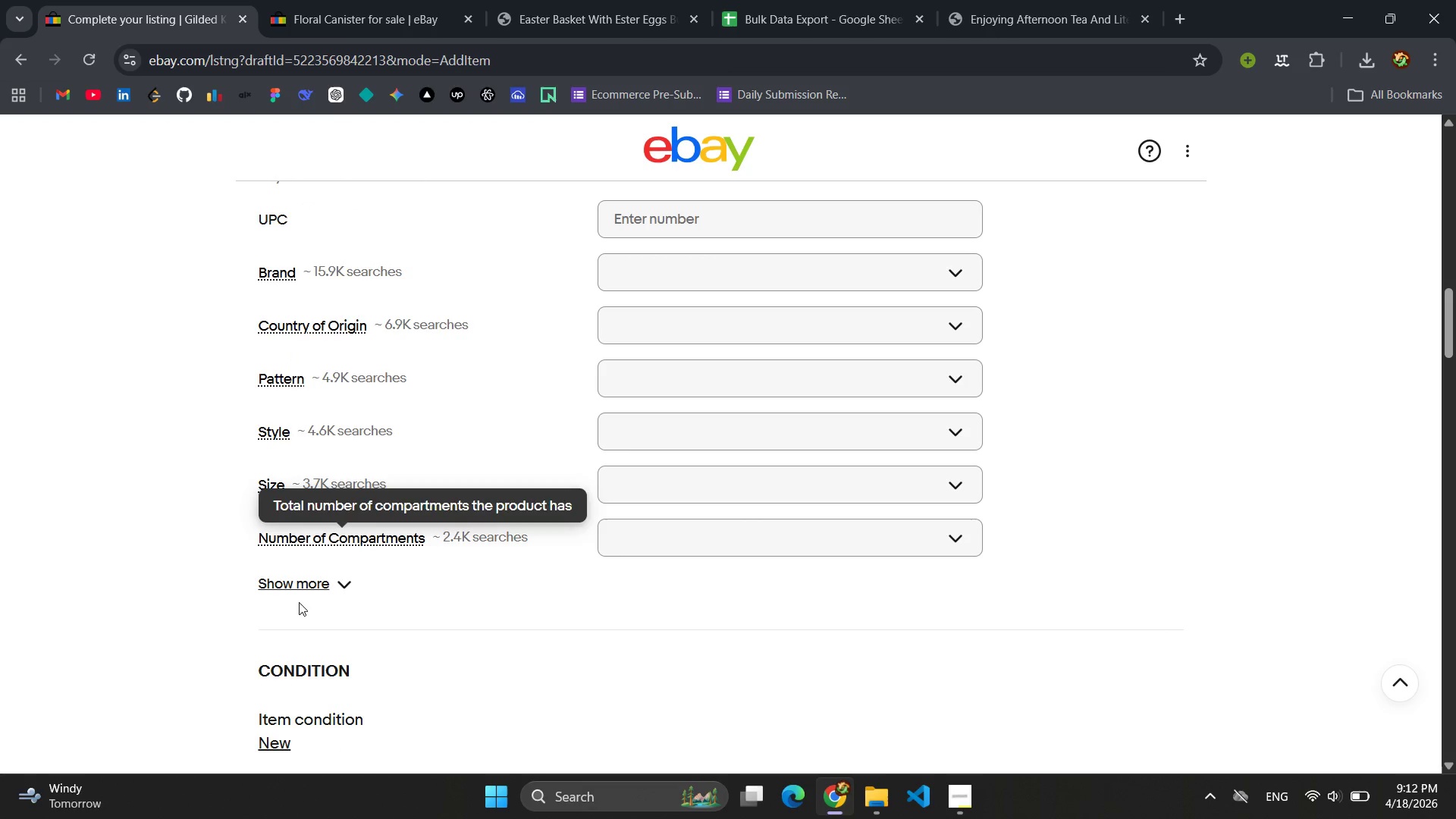 
left_click([304, 589])
 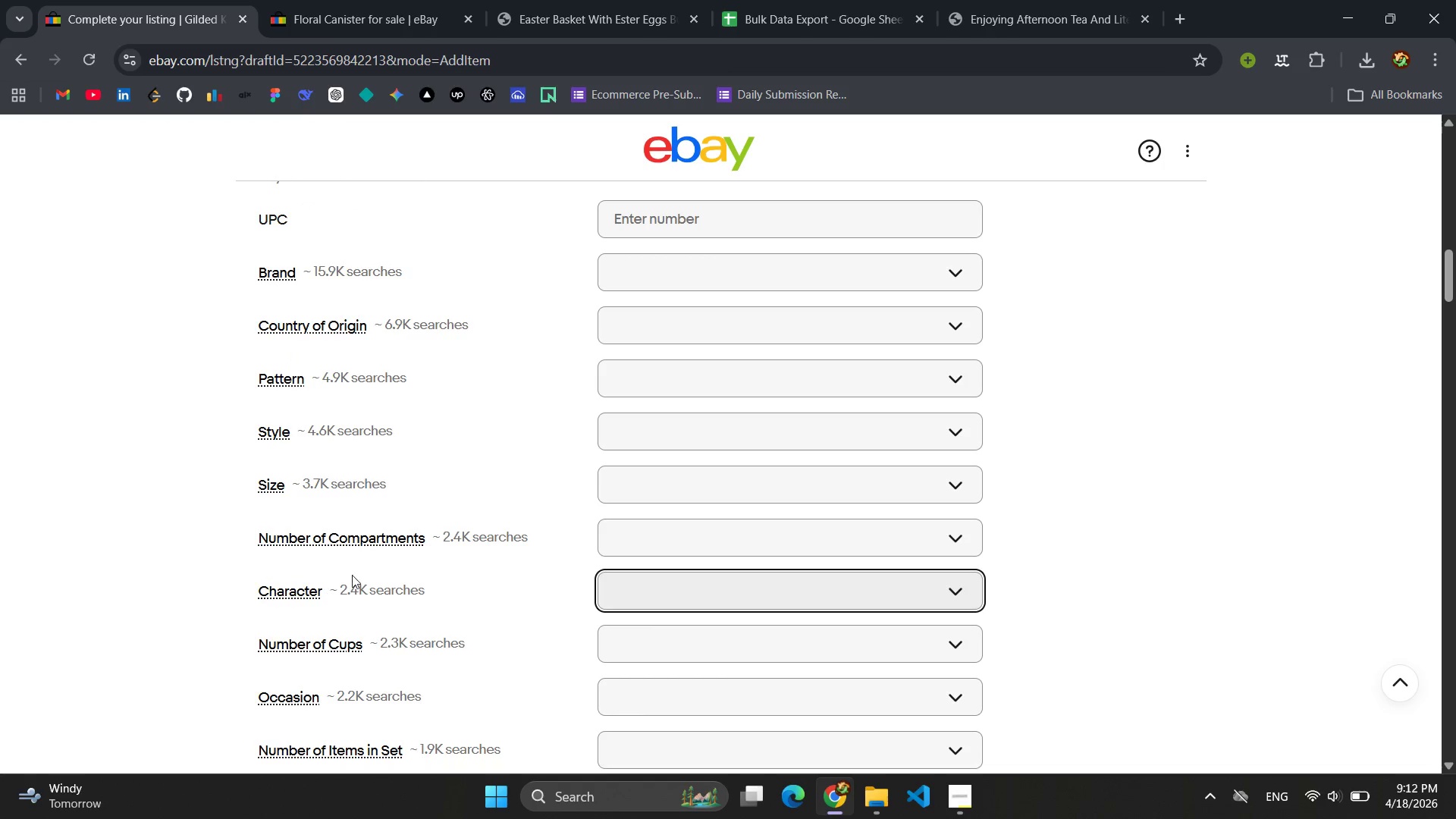 
scroll: coordinate [411, 543], scroll_direction: down, amount: 7.0
 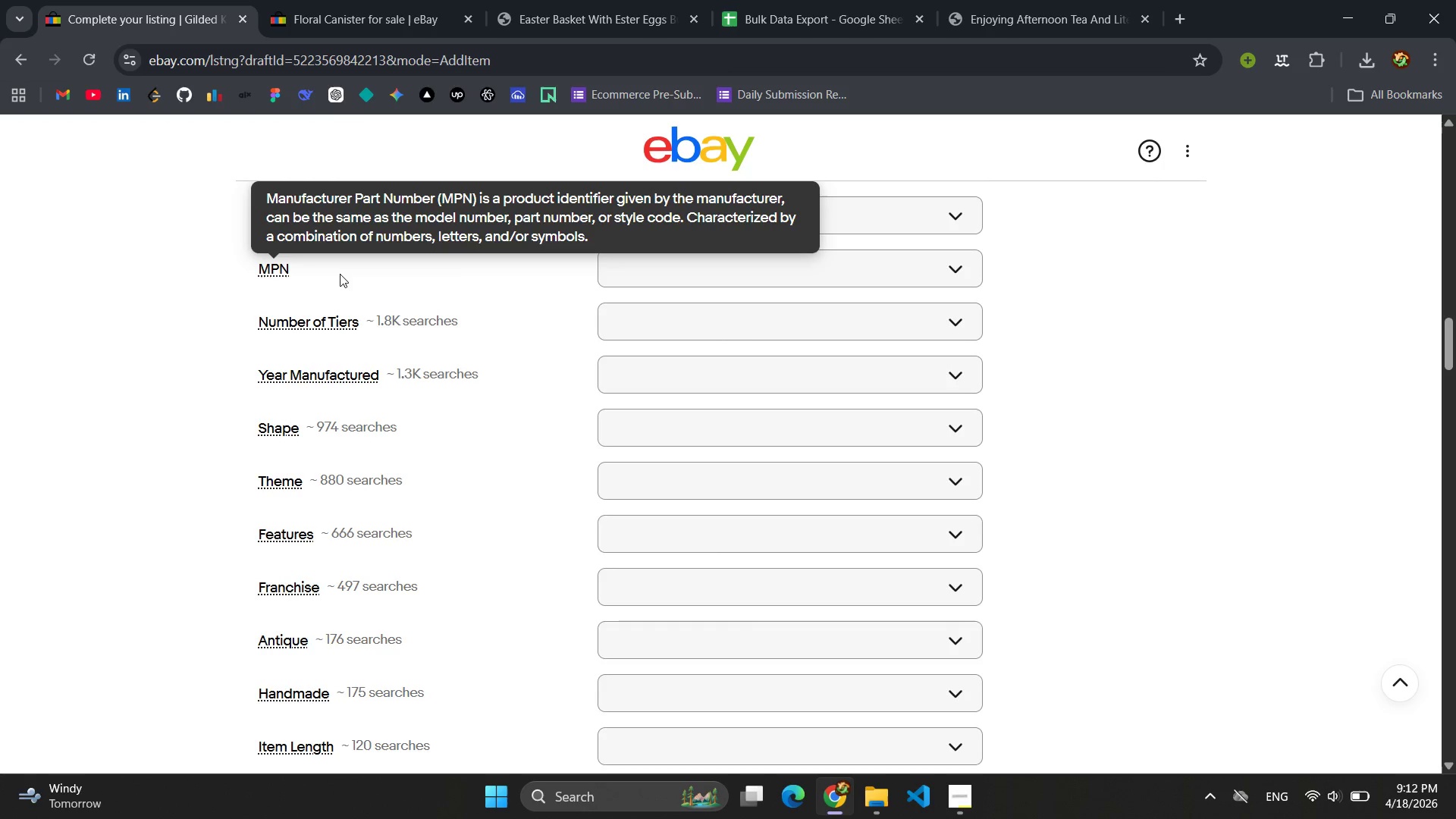 
left_click([624, 272])
 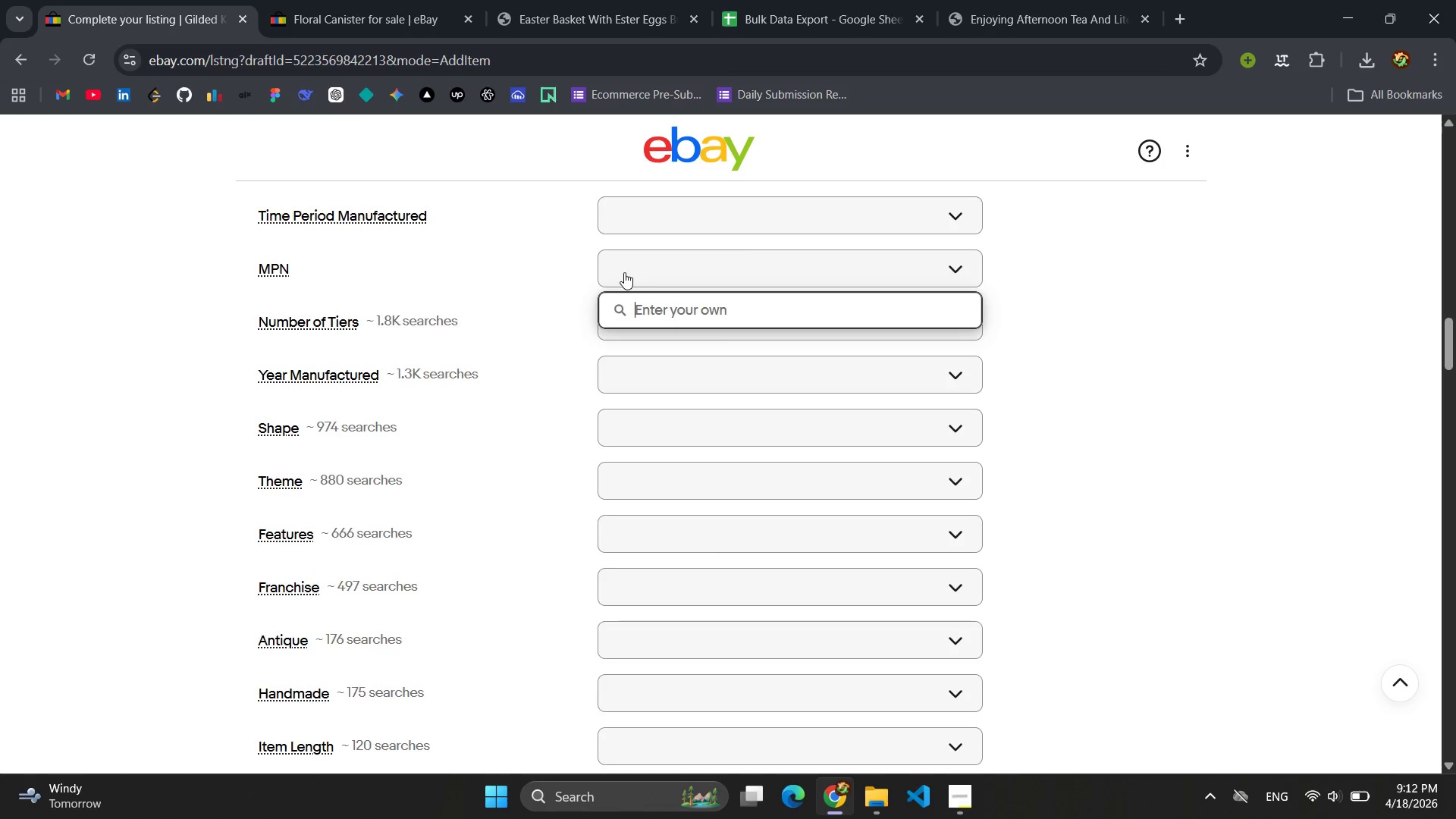 
type(TGK-CAN-FO)
key(Backspace)
type(LOR01)
 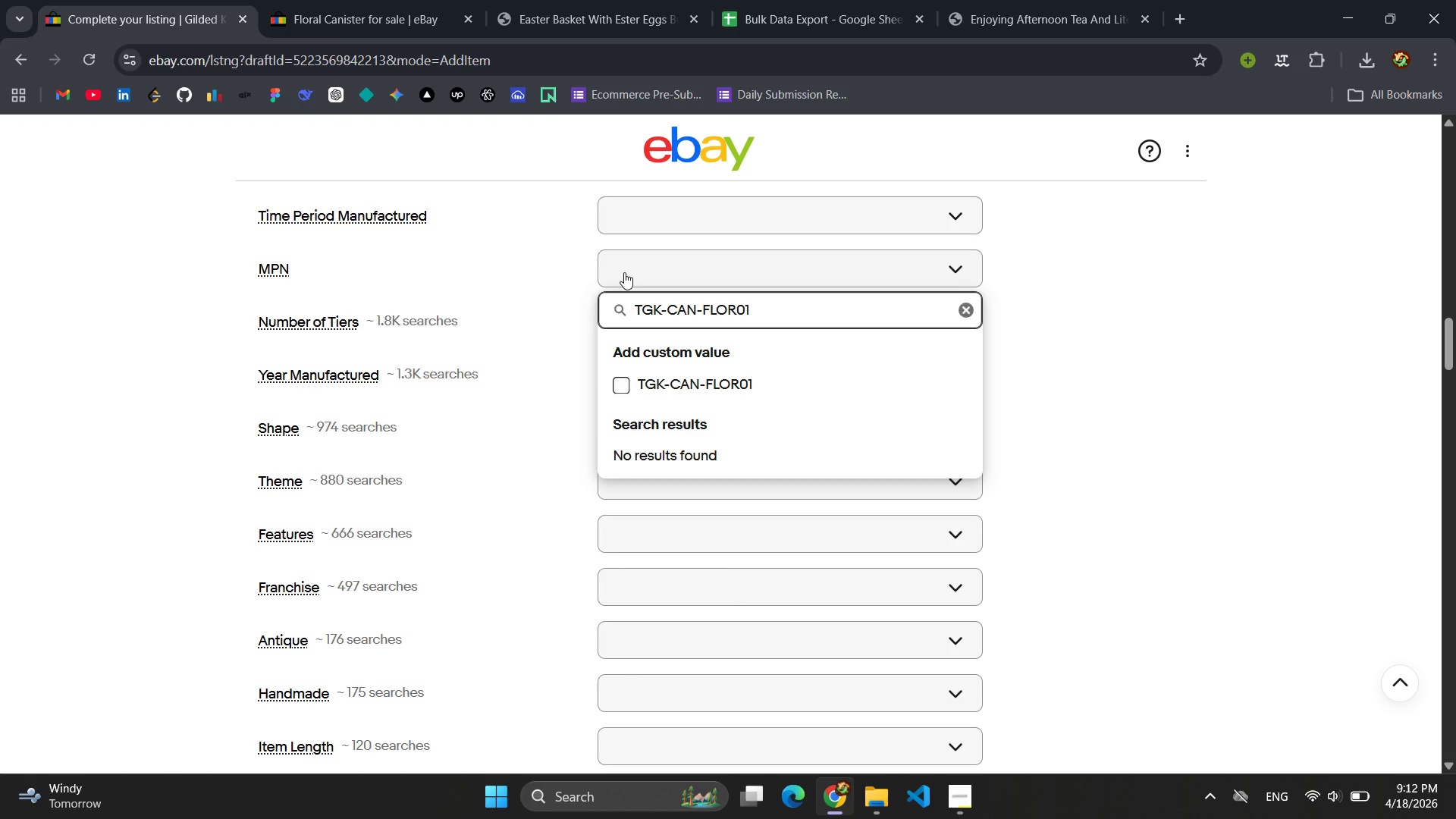 
wait(5.59)
 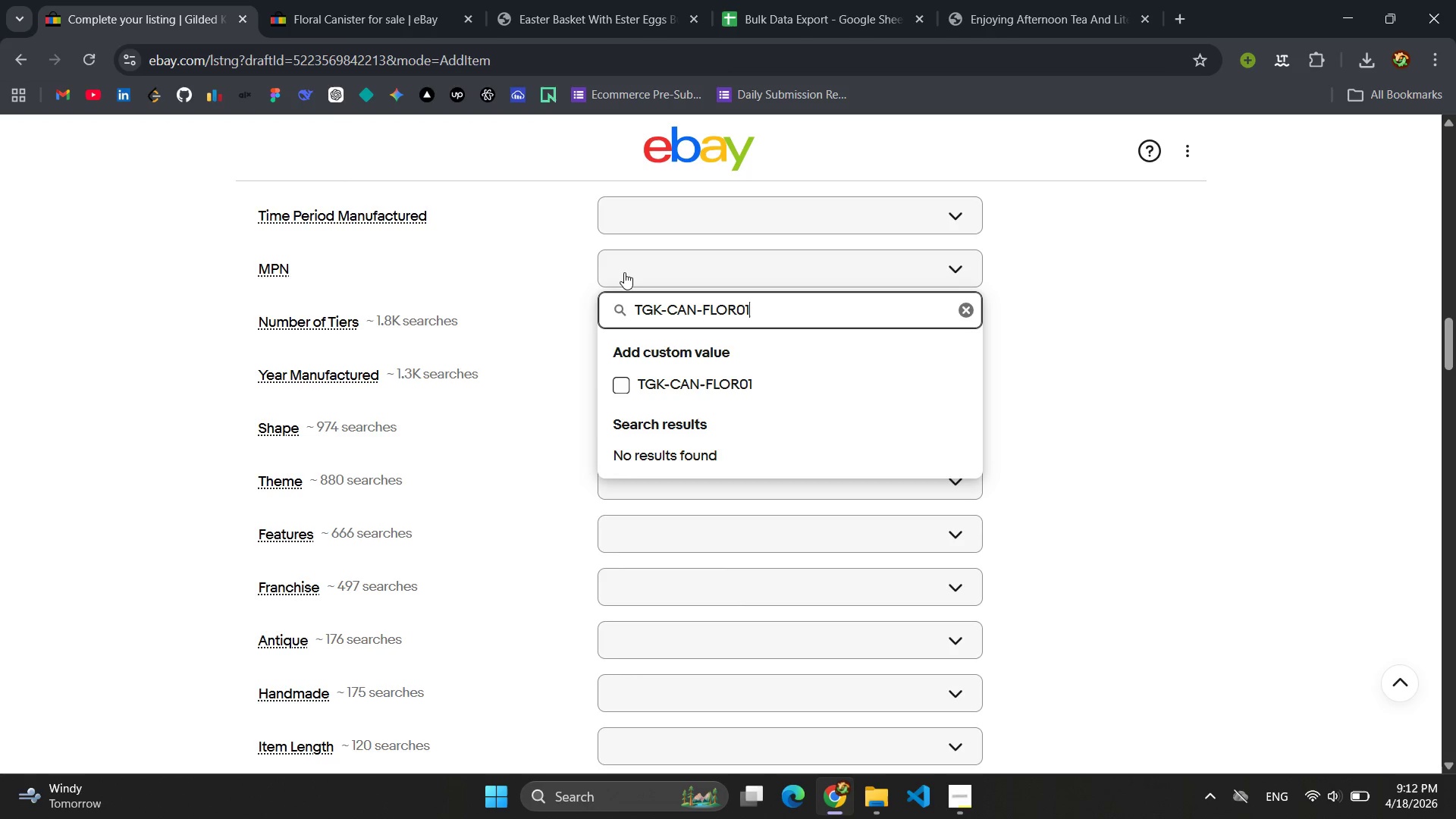 
key(Control+A)
 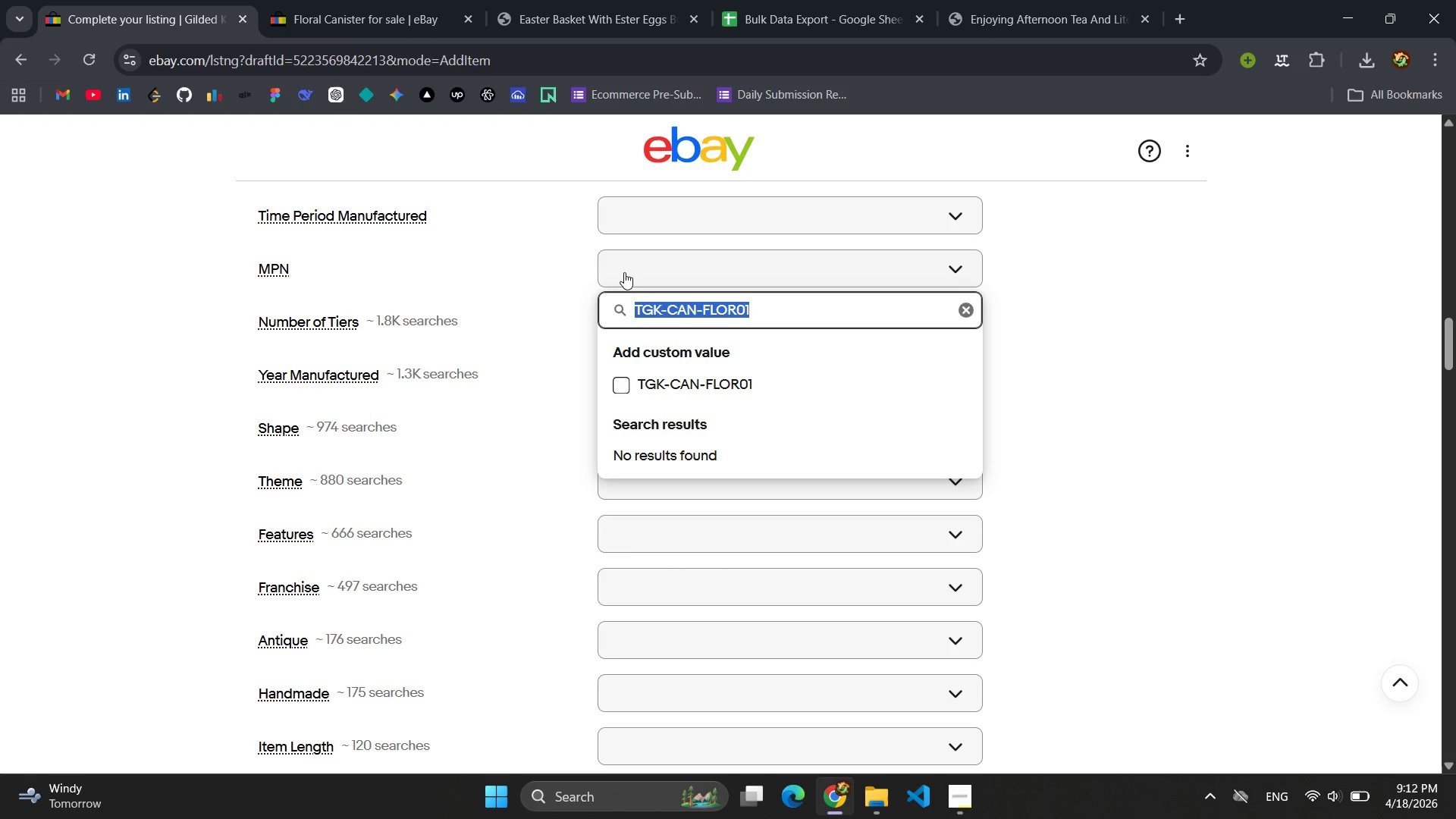 
key(Control+C)
 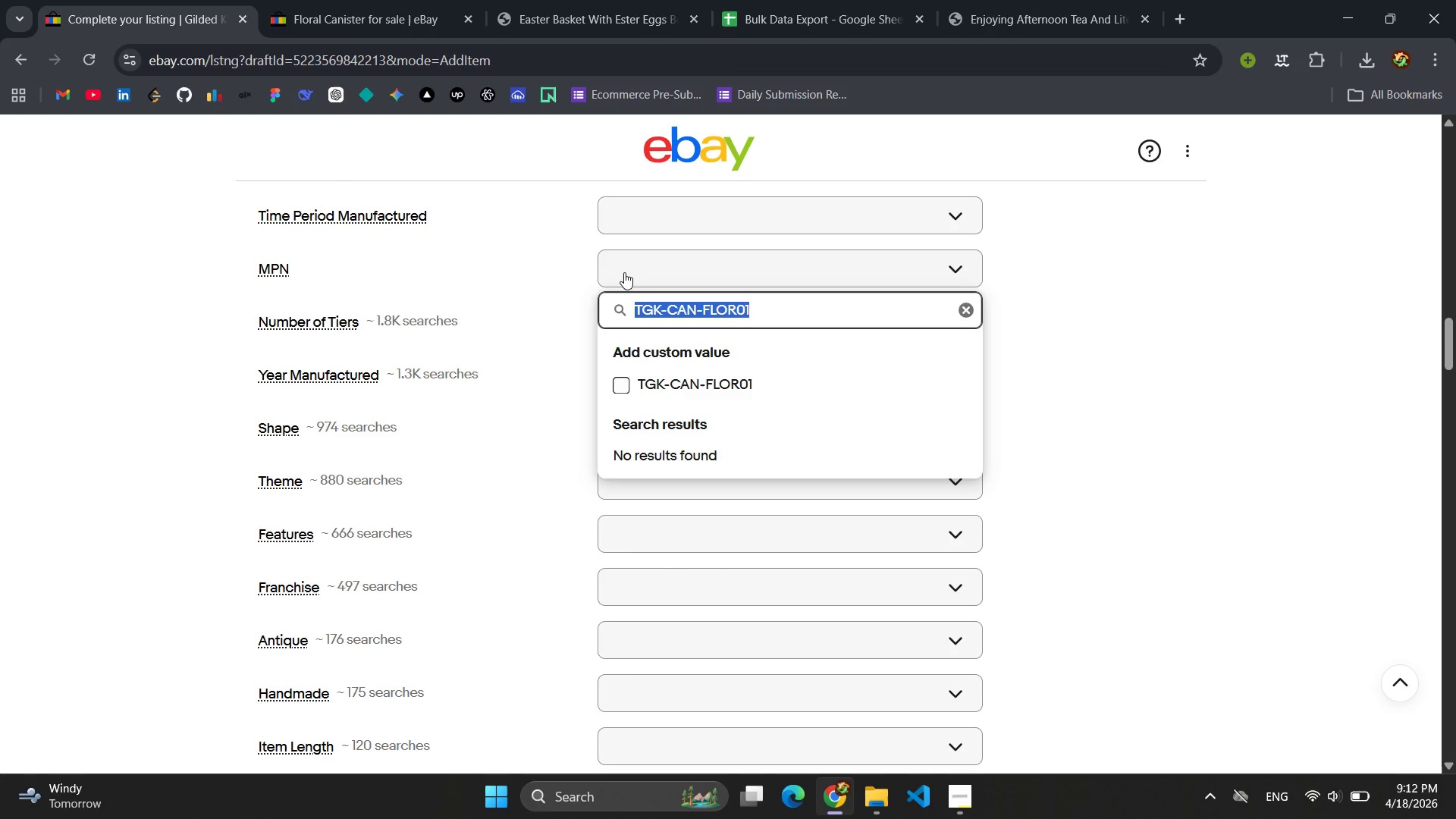 
key(Enter)
 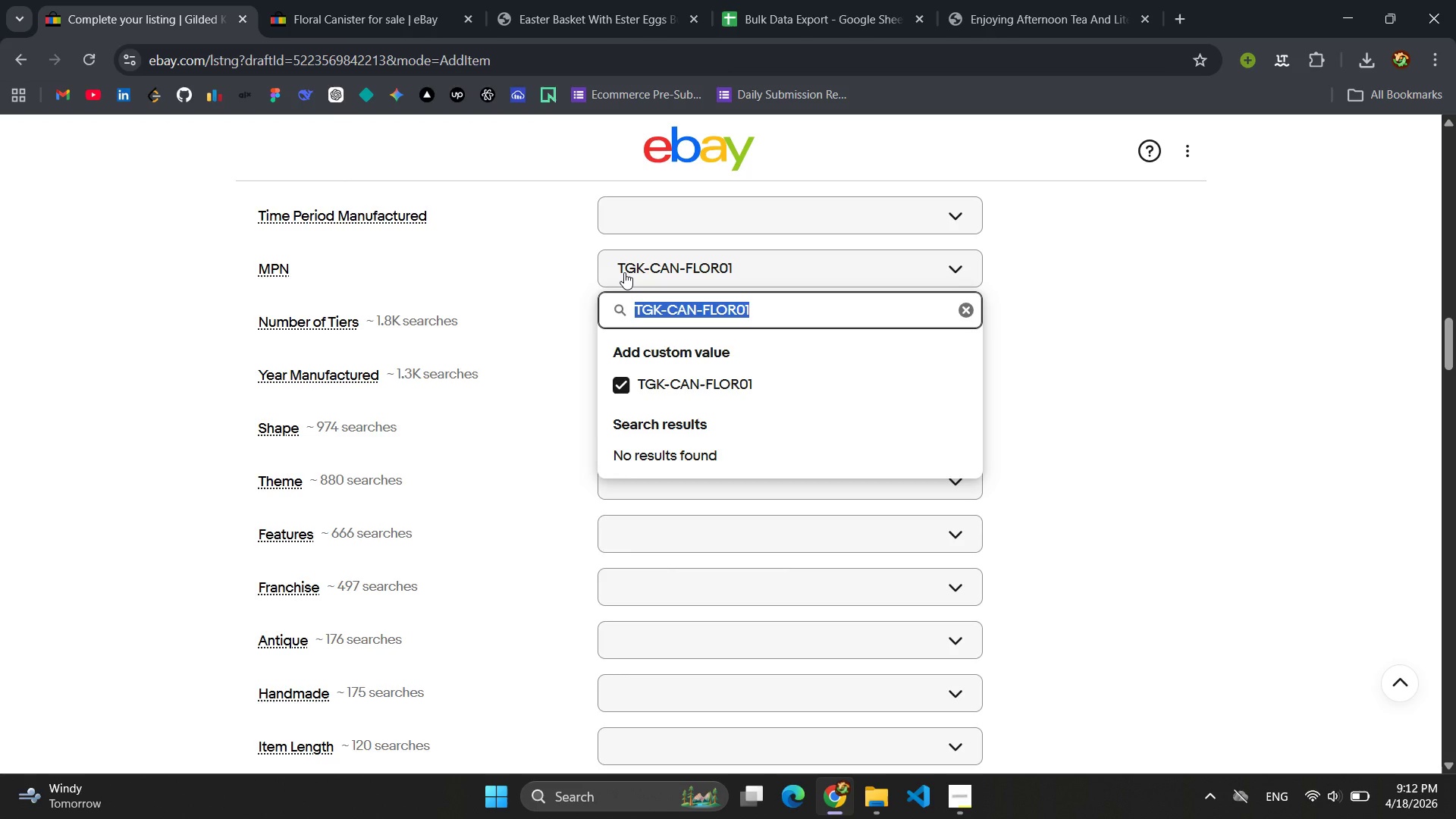 
key(CapsLock)
 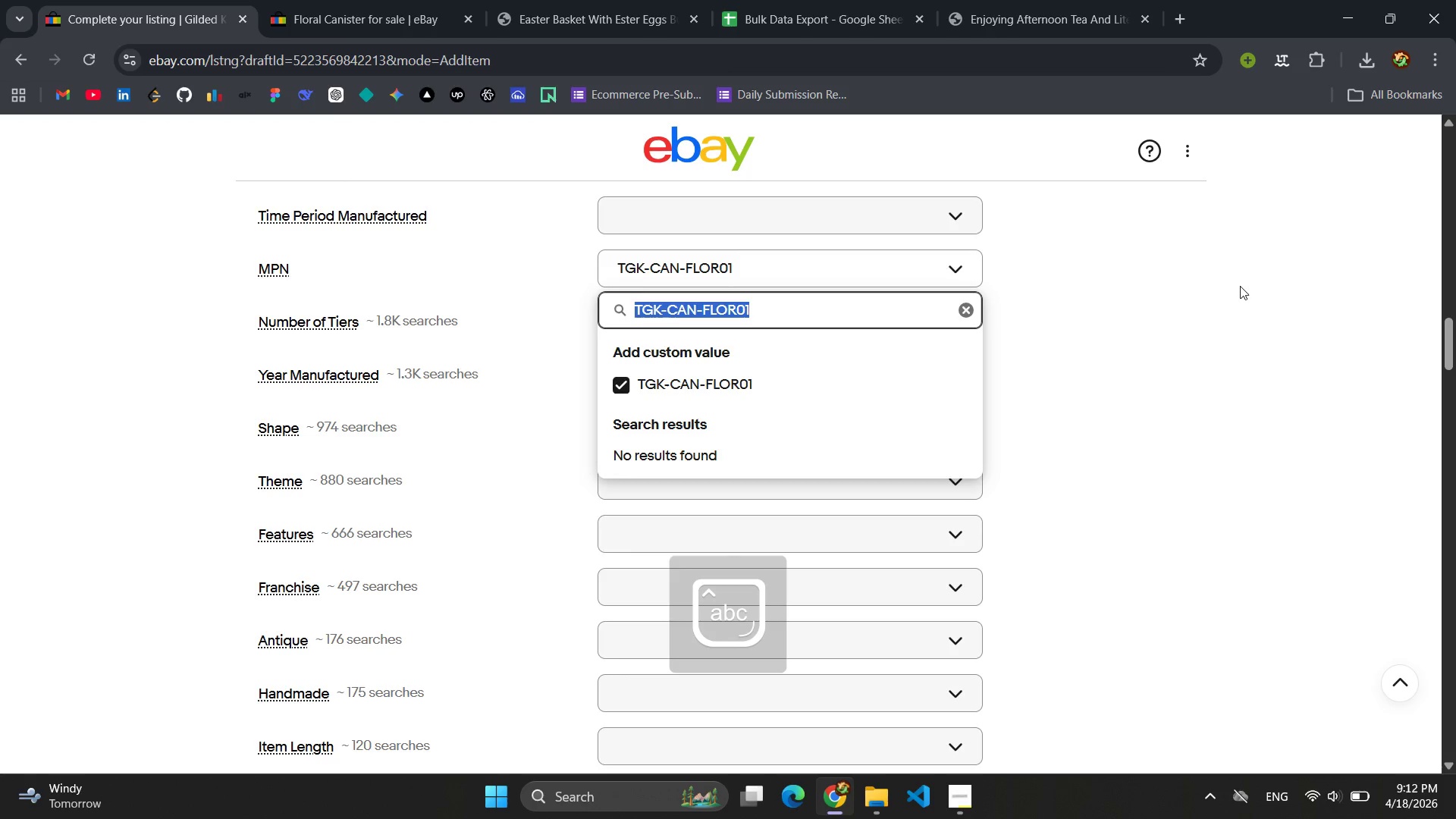 
left_click([1240, 286])
 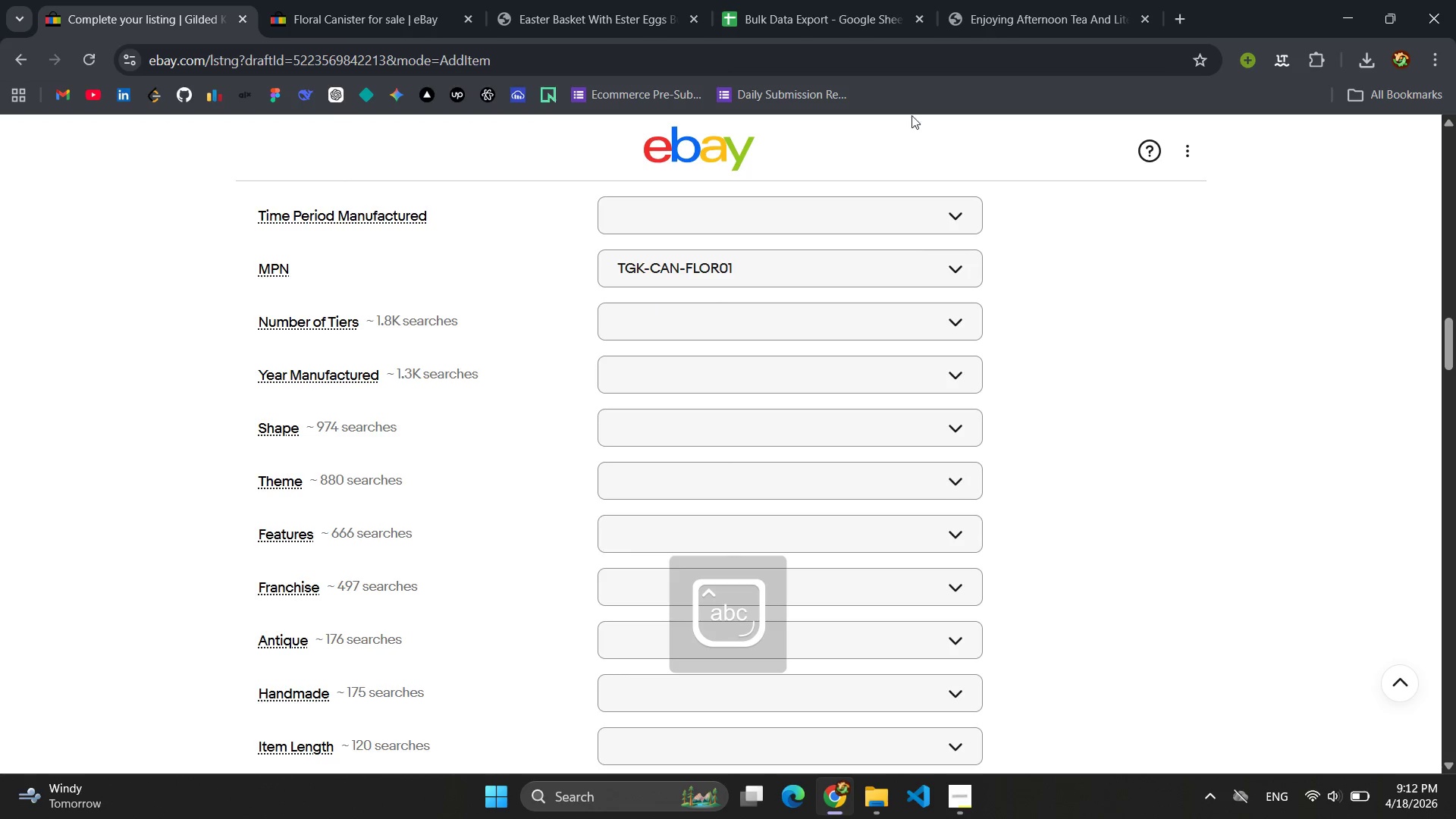 
left_click([828, 0])
 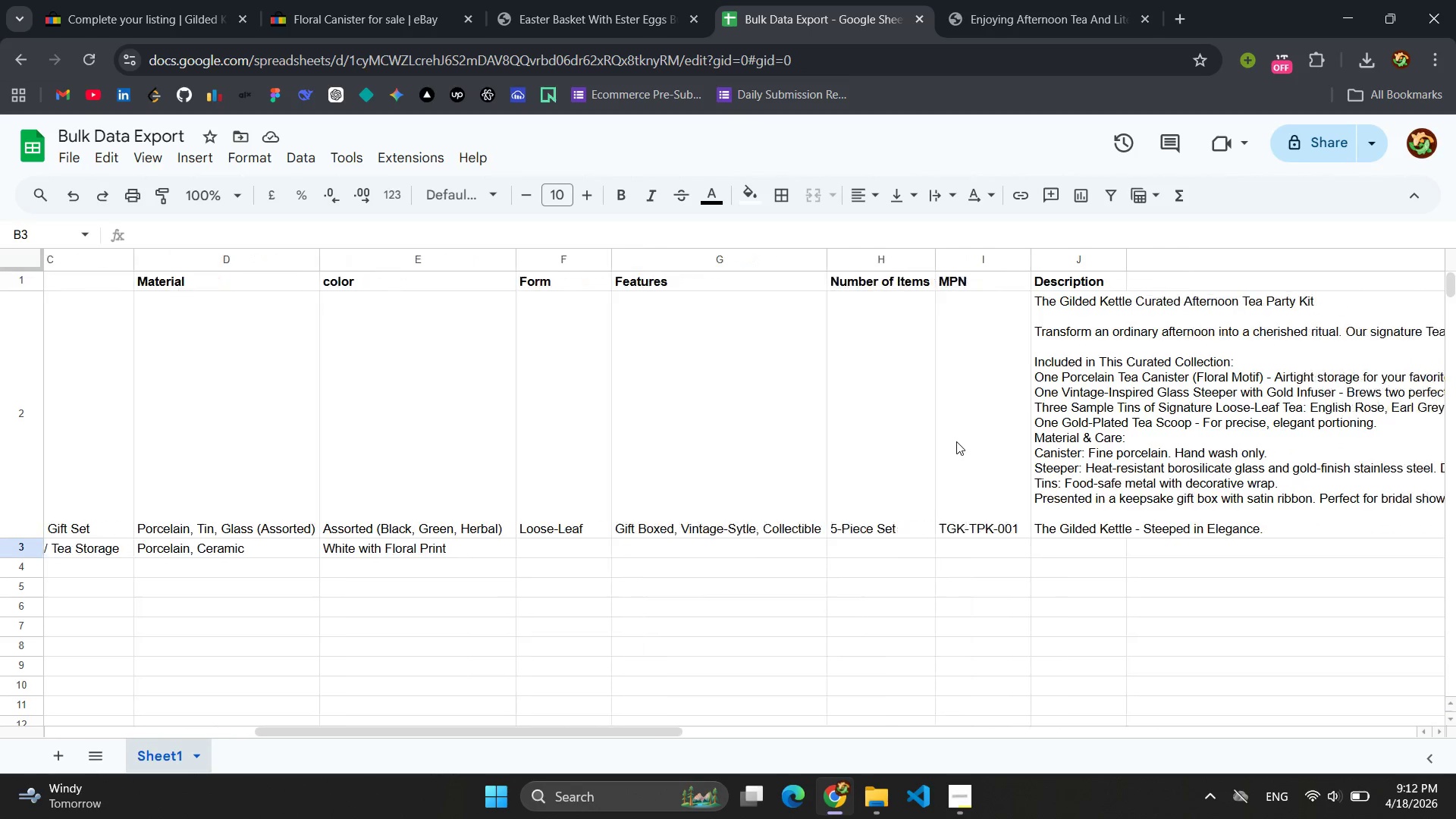 
left_click([875, 554])
 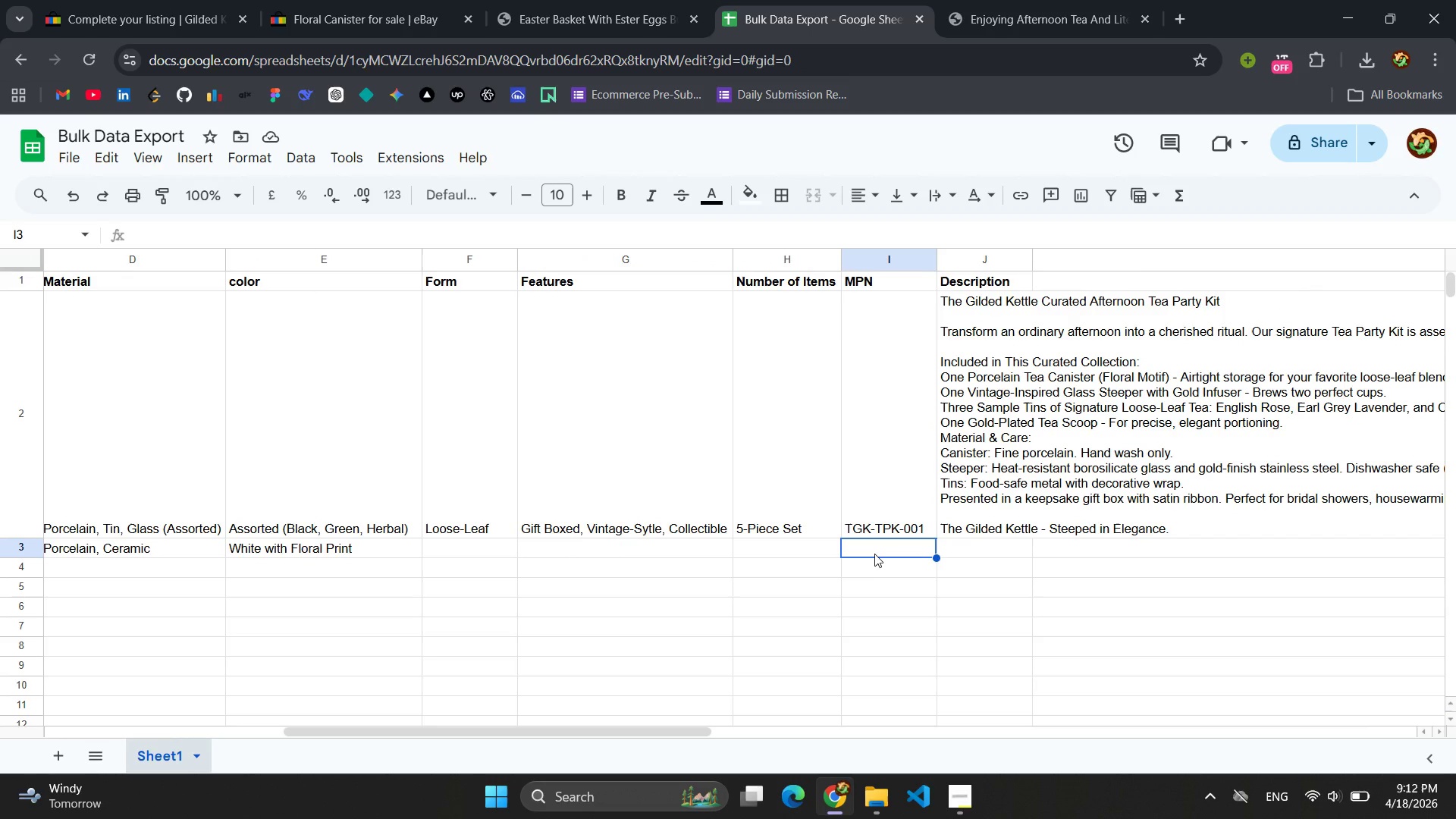 
key(Control+V)
 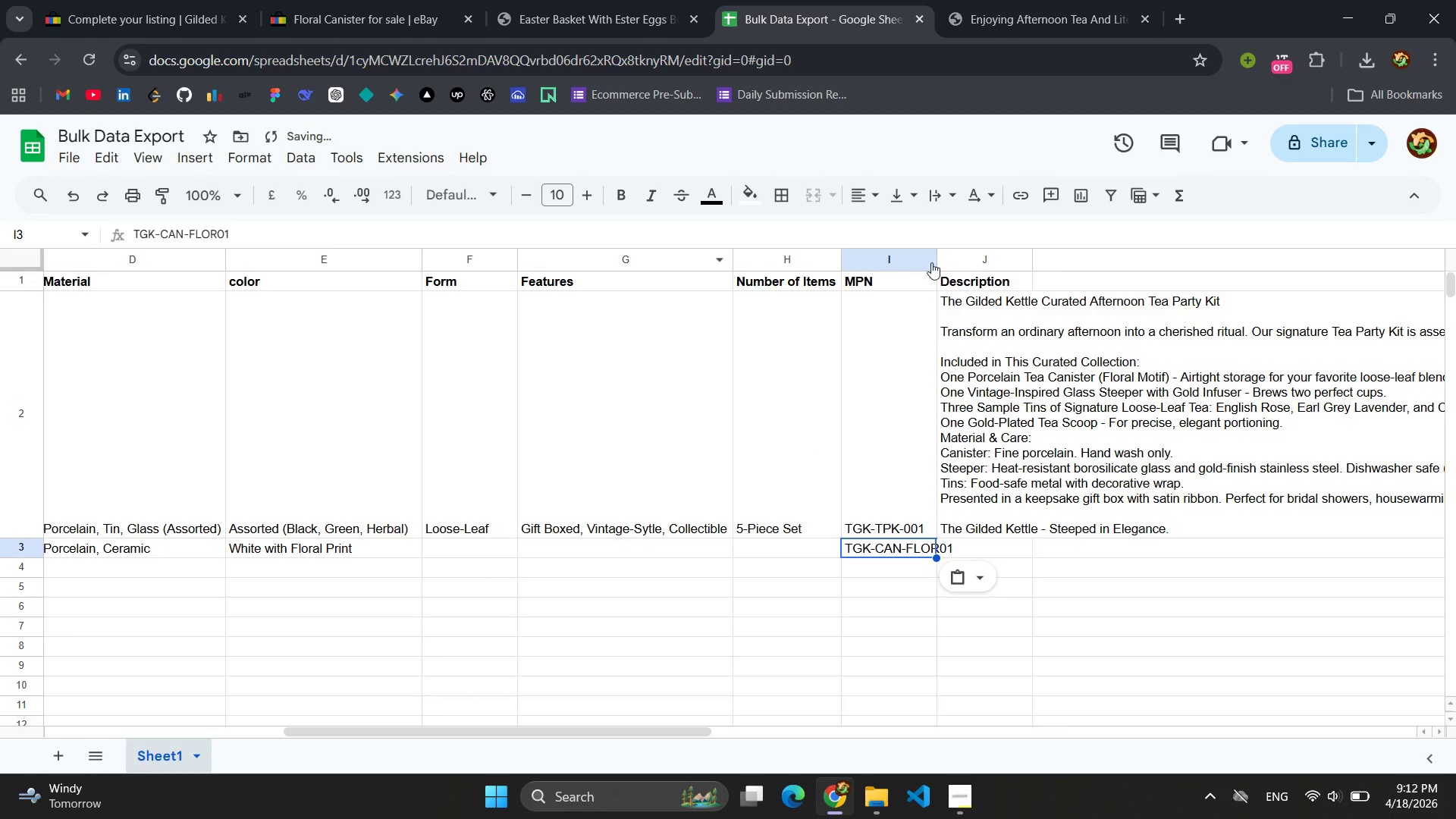 
left_click_drag(start_coordinate=[936, 260], to_coordinate=[971, 257])
 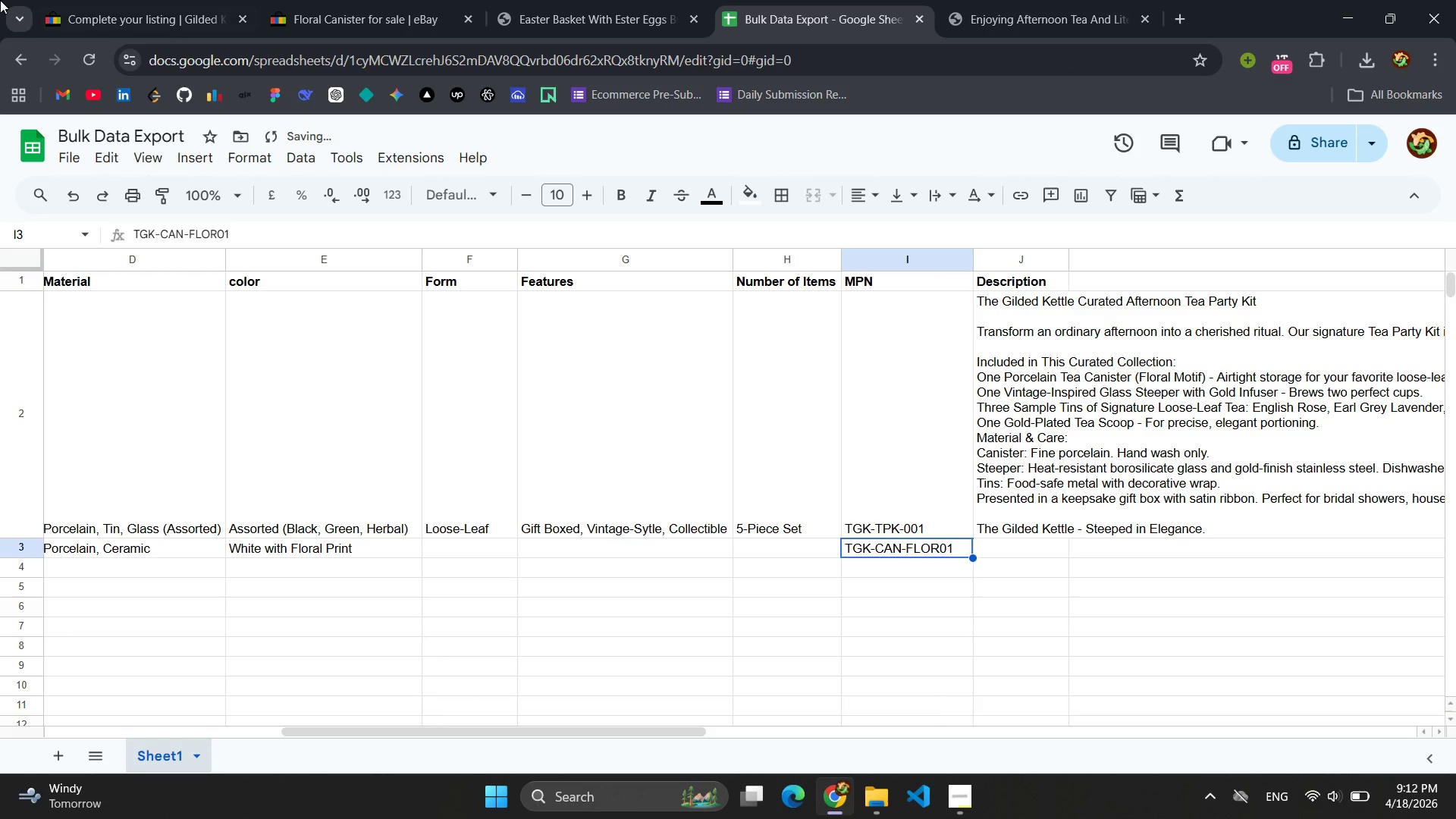 
left_click([95, 4])
 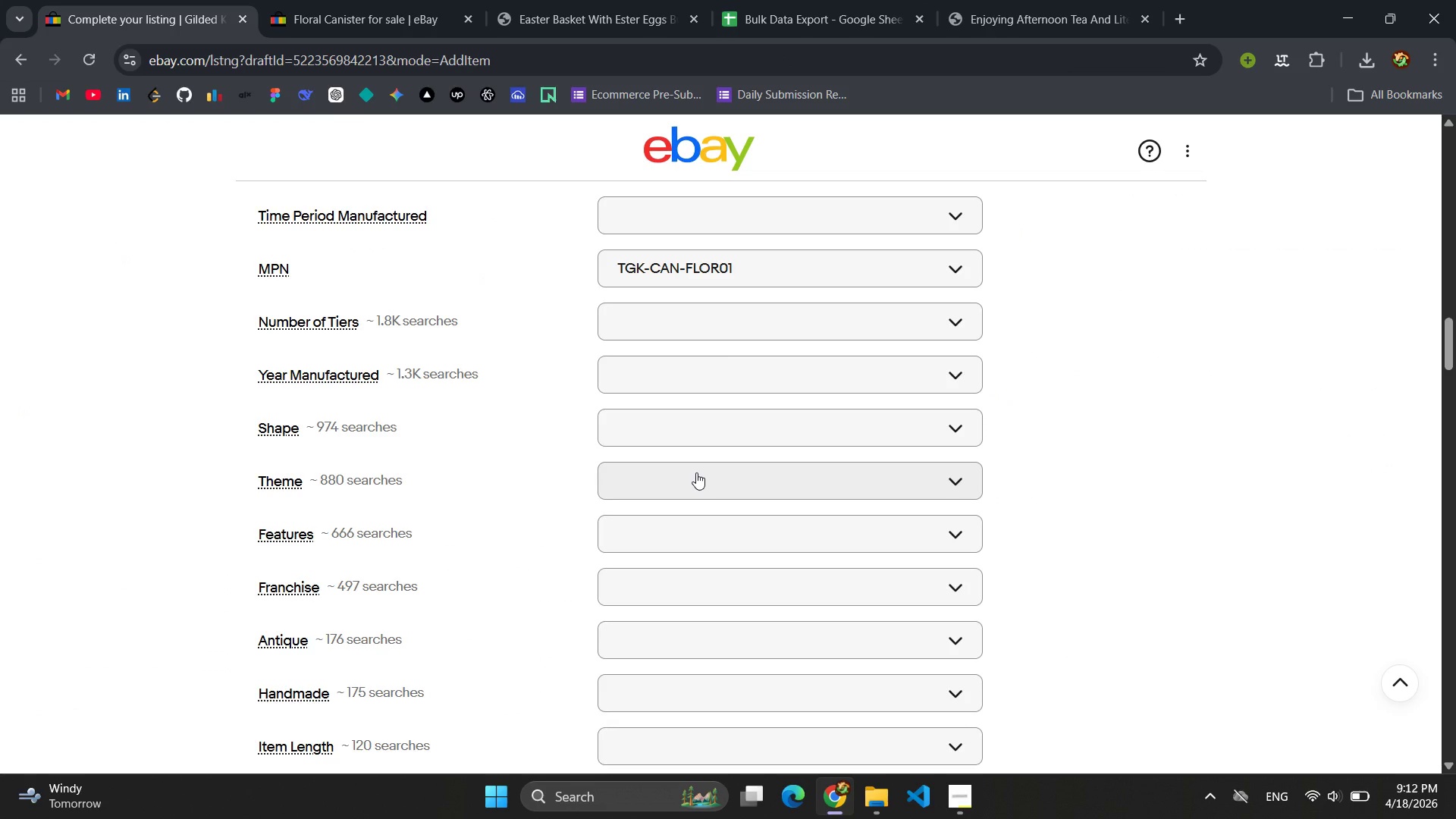 
scroll: coordinate [696, 472], scroll_direction: down, amount: 2.0
 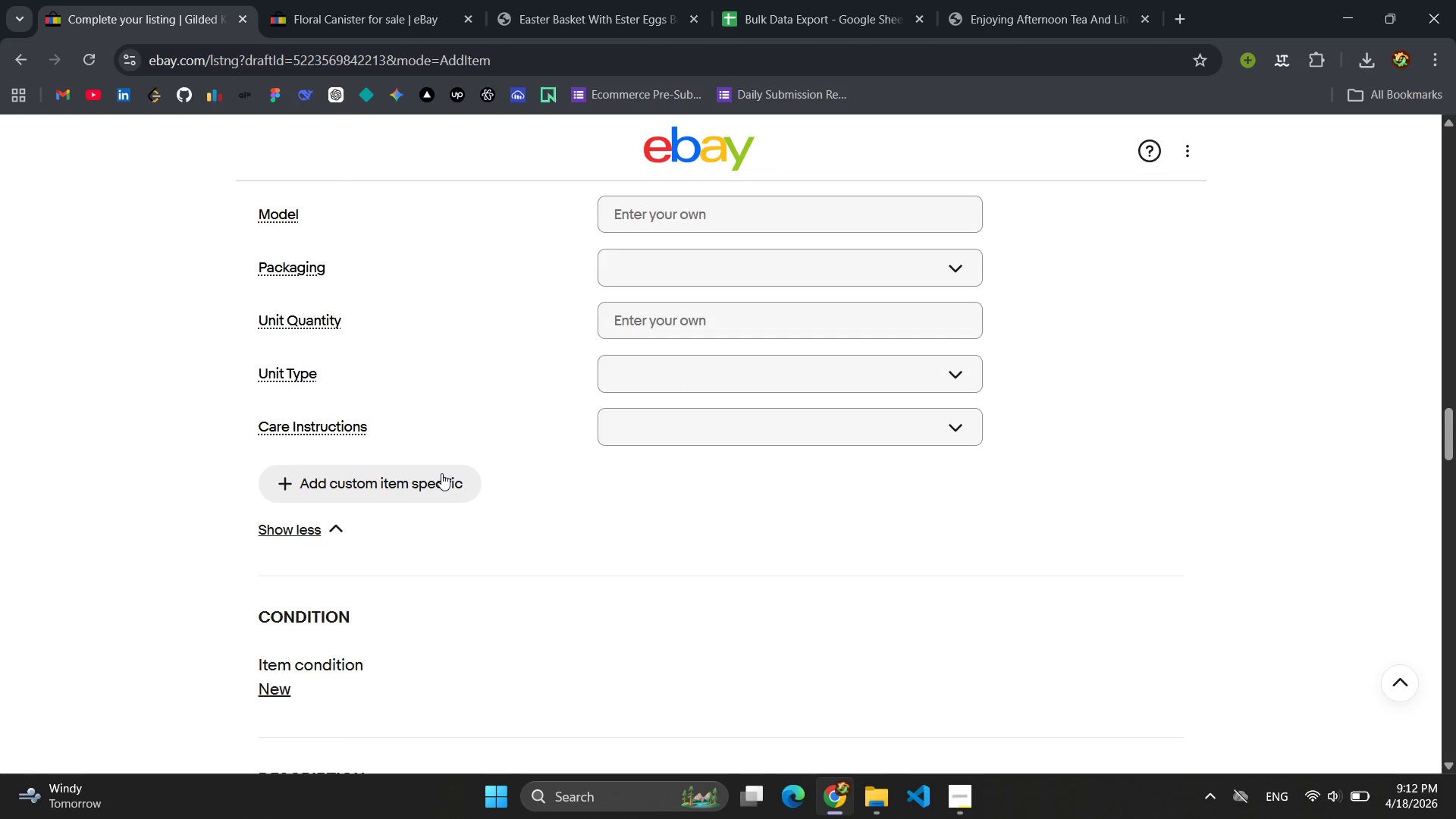 
left_click([384, 493])
 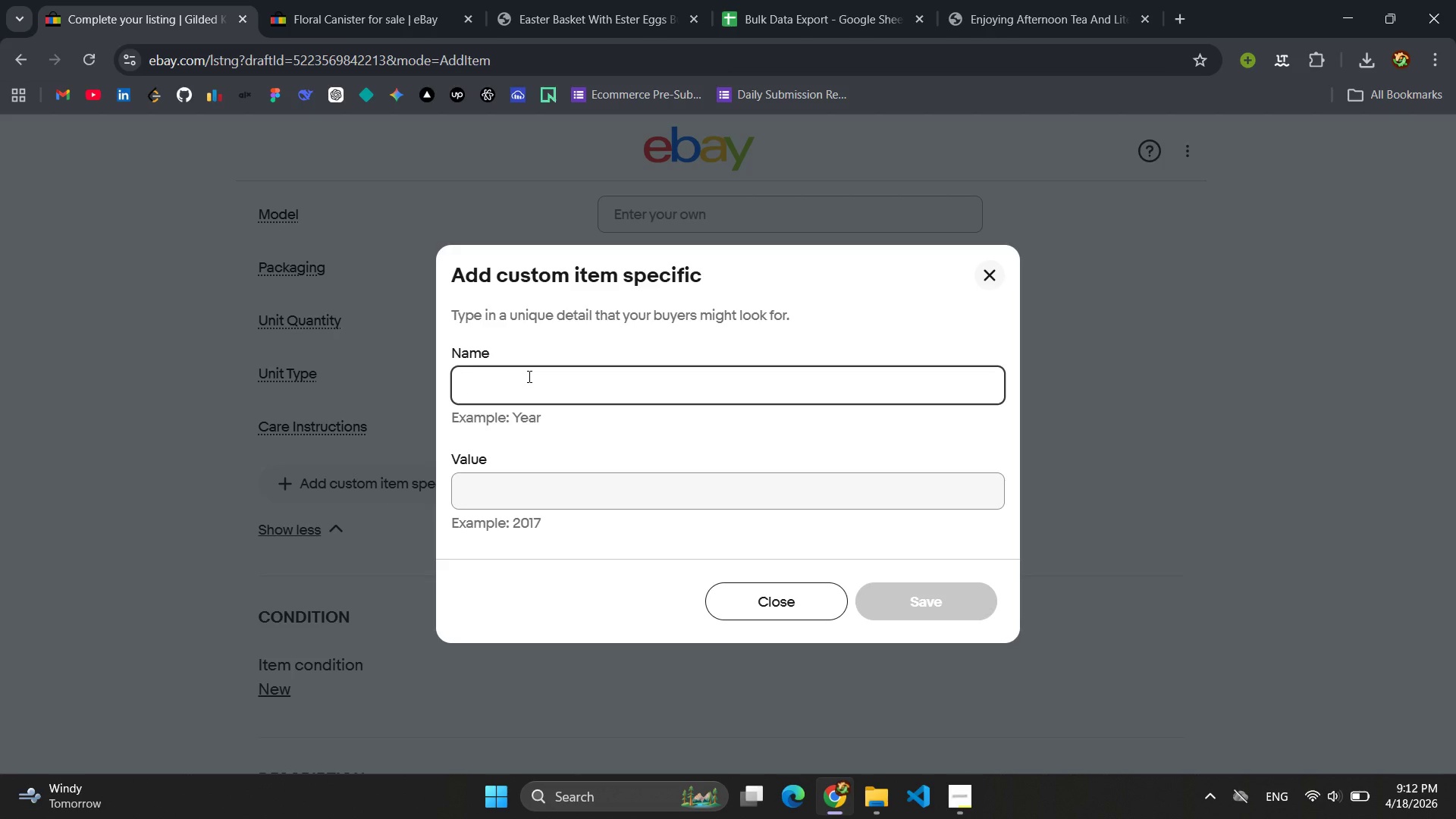 
wait(6.31)
 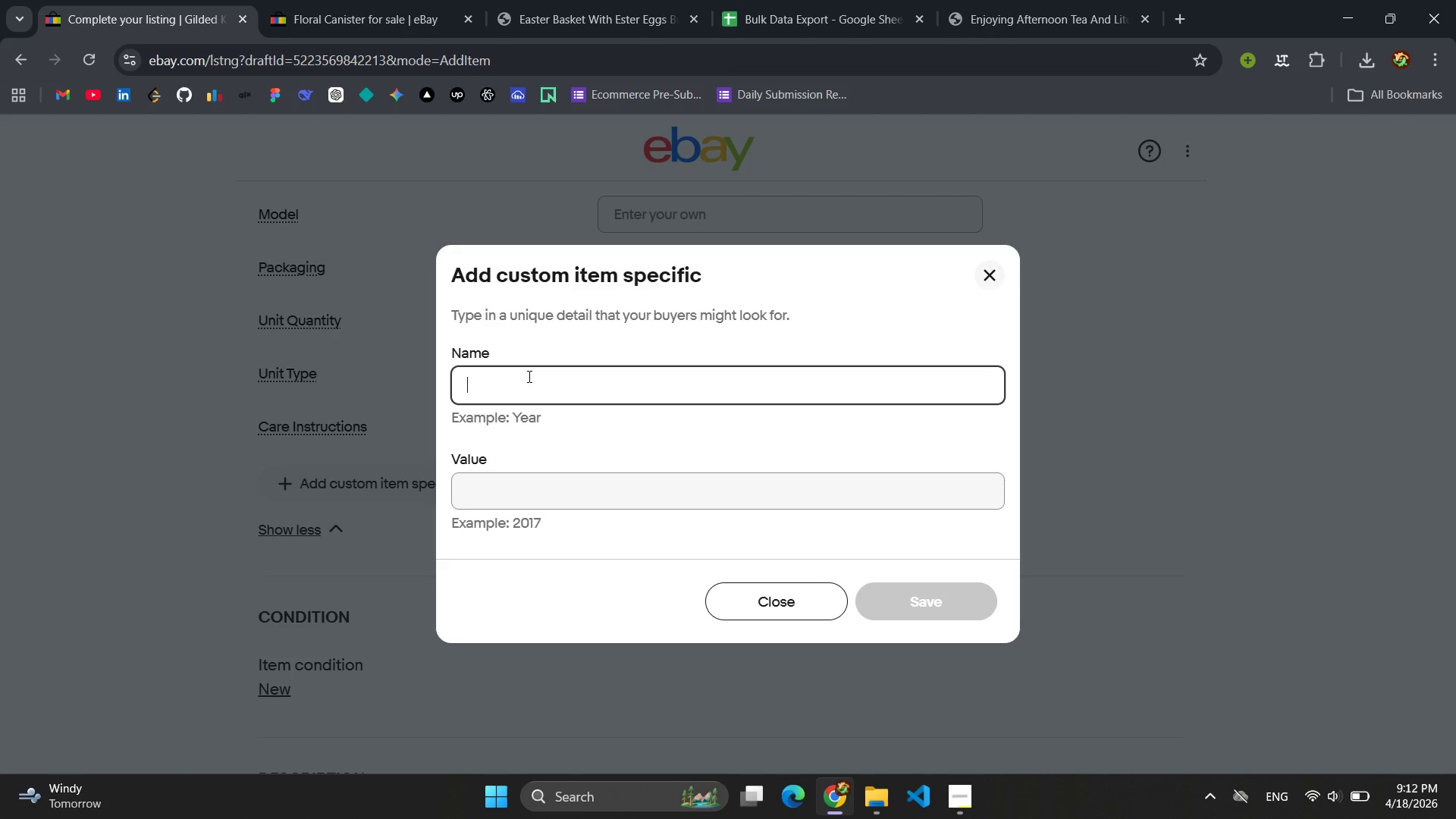 
type(Capacity)
 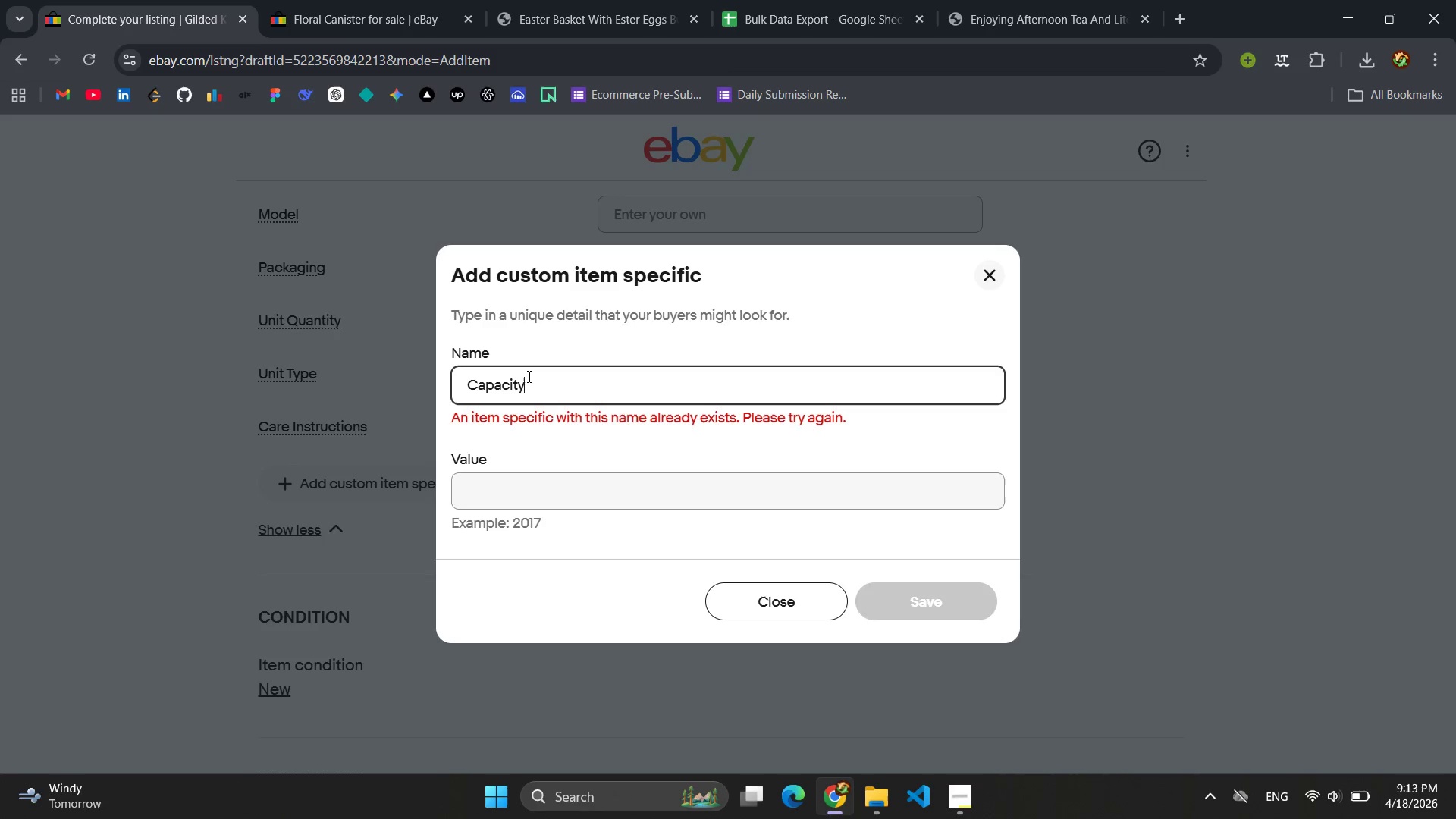 
hold_key(key=Backspace, duration=0.92)
 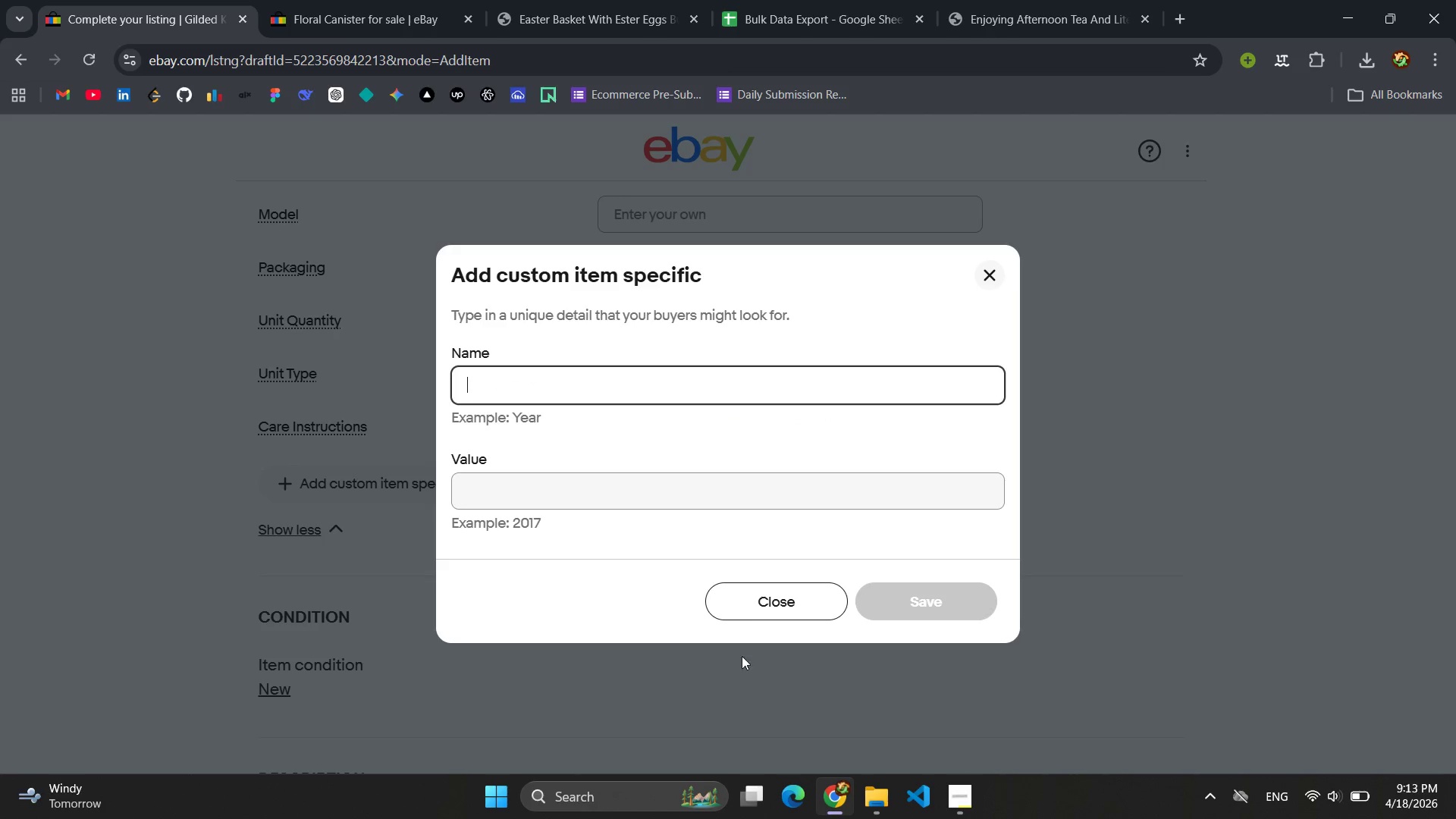 
left_click([751, 606])
 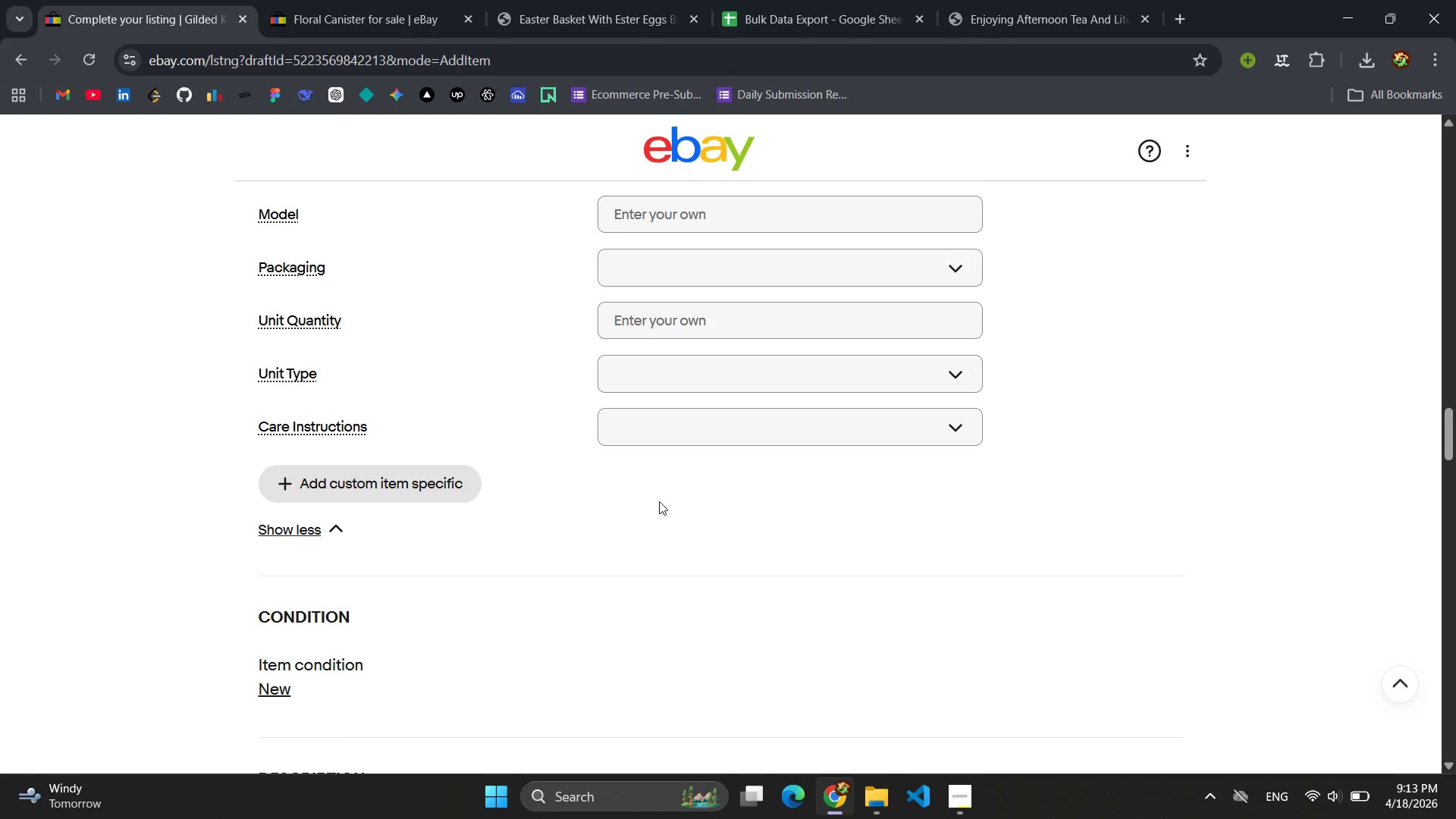 
scroll: coordinate [286, 277], scroll_direction: up, amount: 12.0
 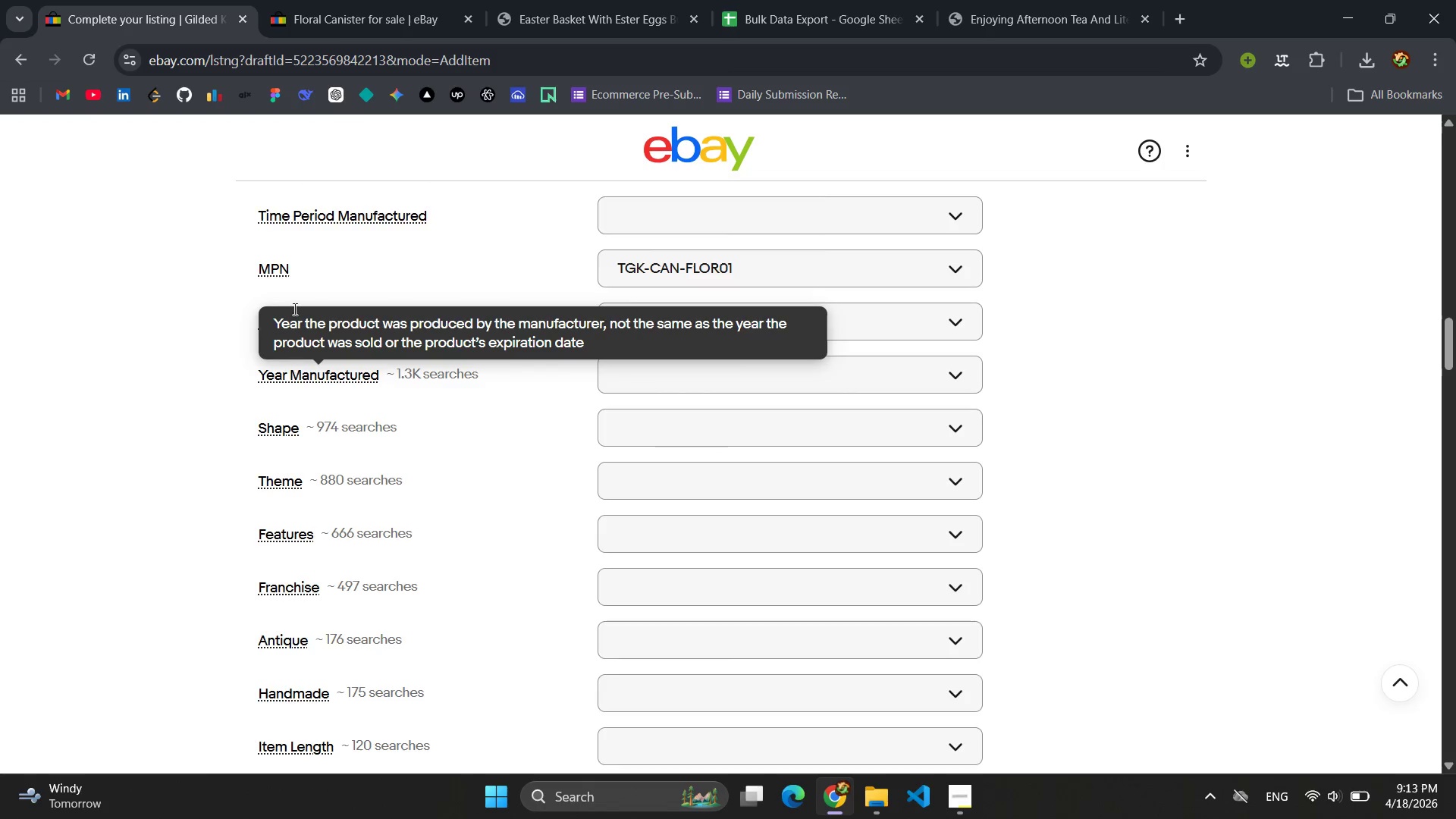 
scroll: coordinate [288, 267], scroll_direction: up, amount: 2.0
 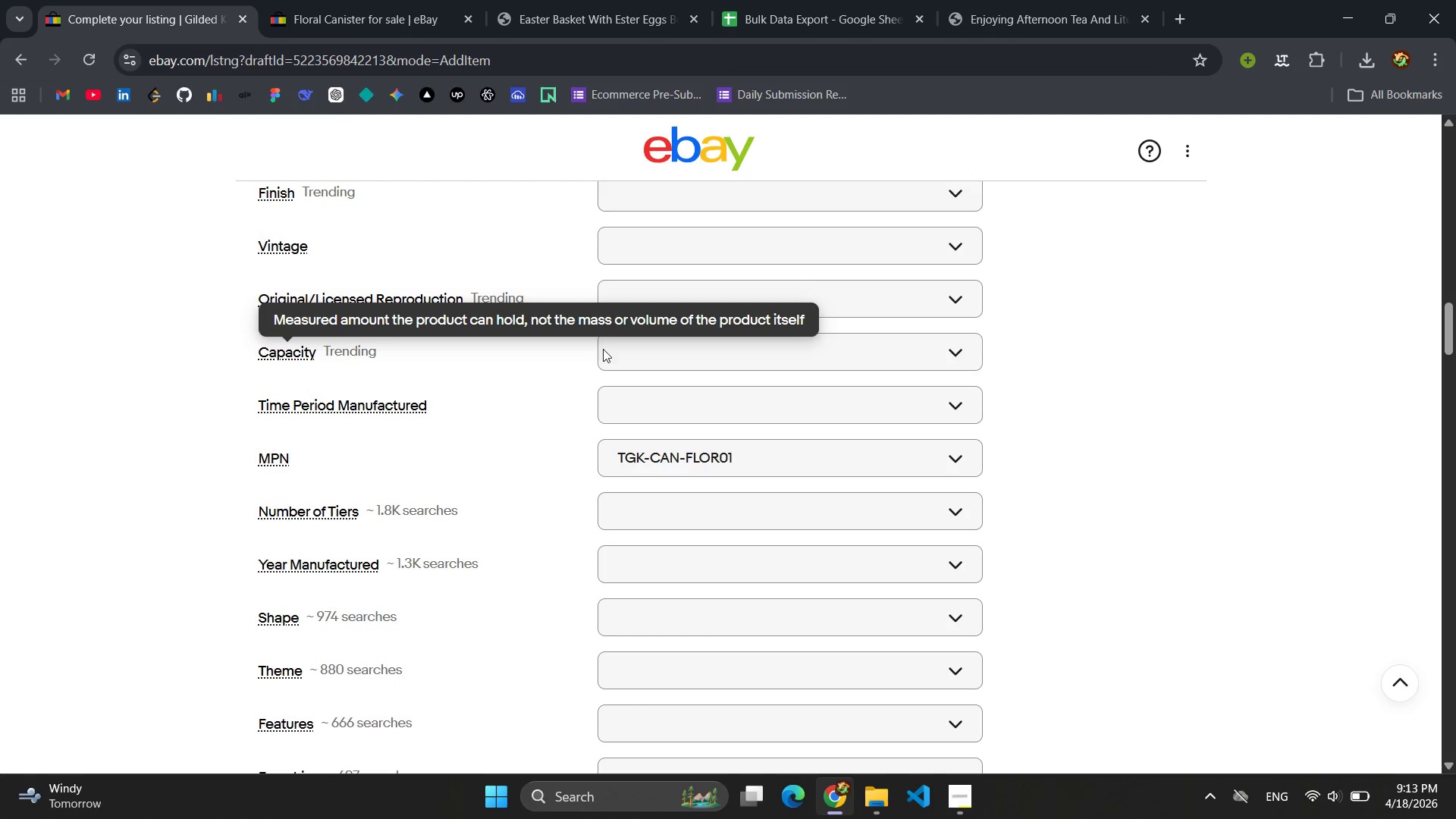 
left_click([654, 348])
 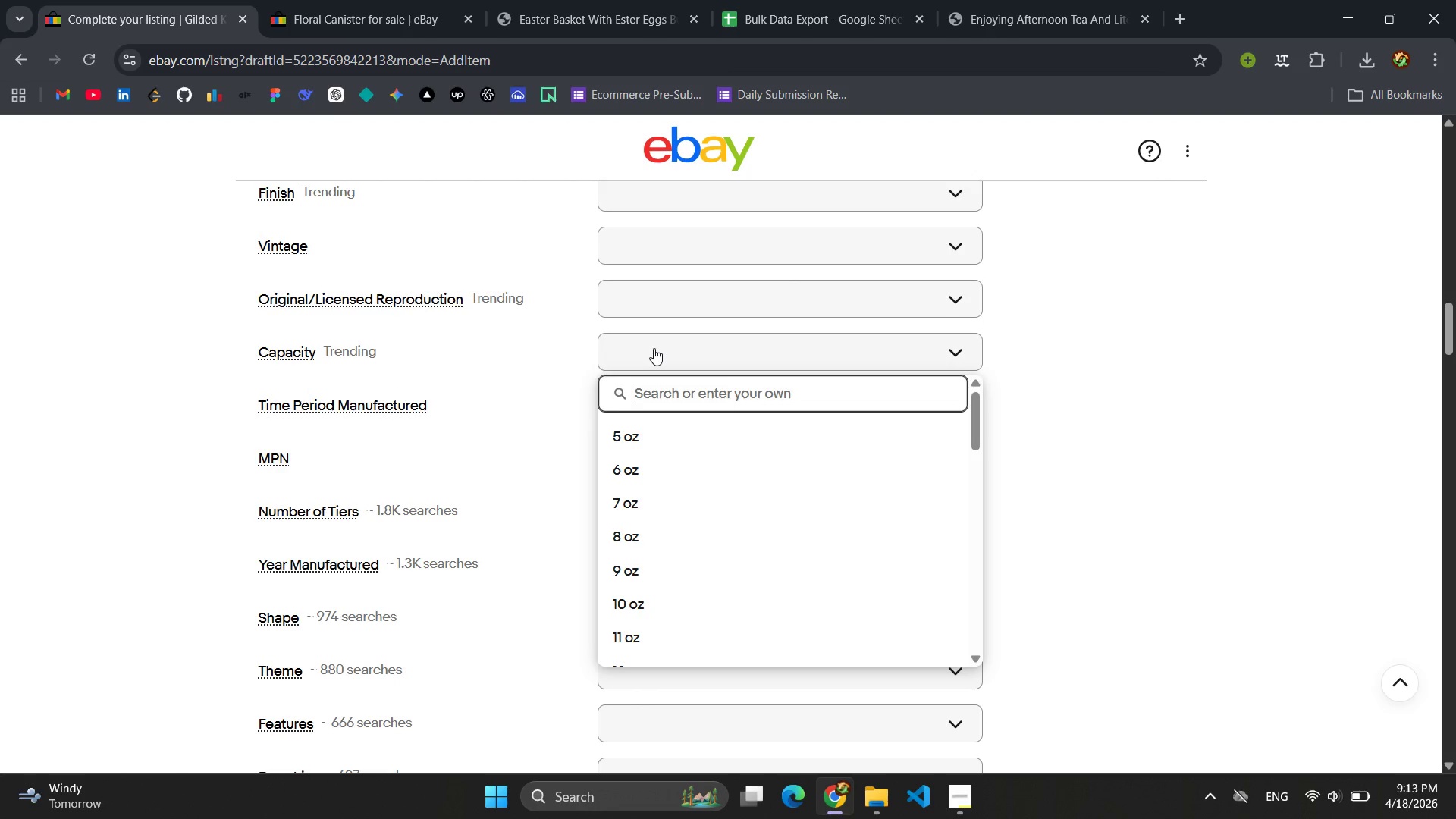 
type(8 ox ()
key(Backspace)
key(Backspace)
key(Backspace)
type(x)
key(Backspace)
type(z (Pro)
key(Backspace)
key(Backspace)
key(Backspace)
type(Aprox)
key(Backspace)
key(Backspace)
type(p)
key(Backspace)
key(Backspace)
type(prox. 1 Cup Loose Tea)
 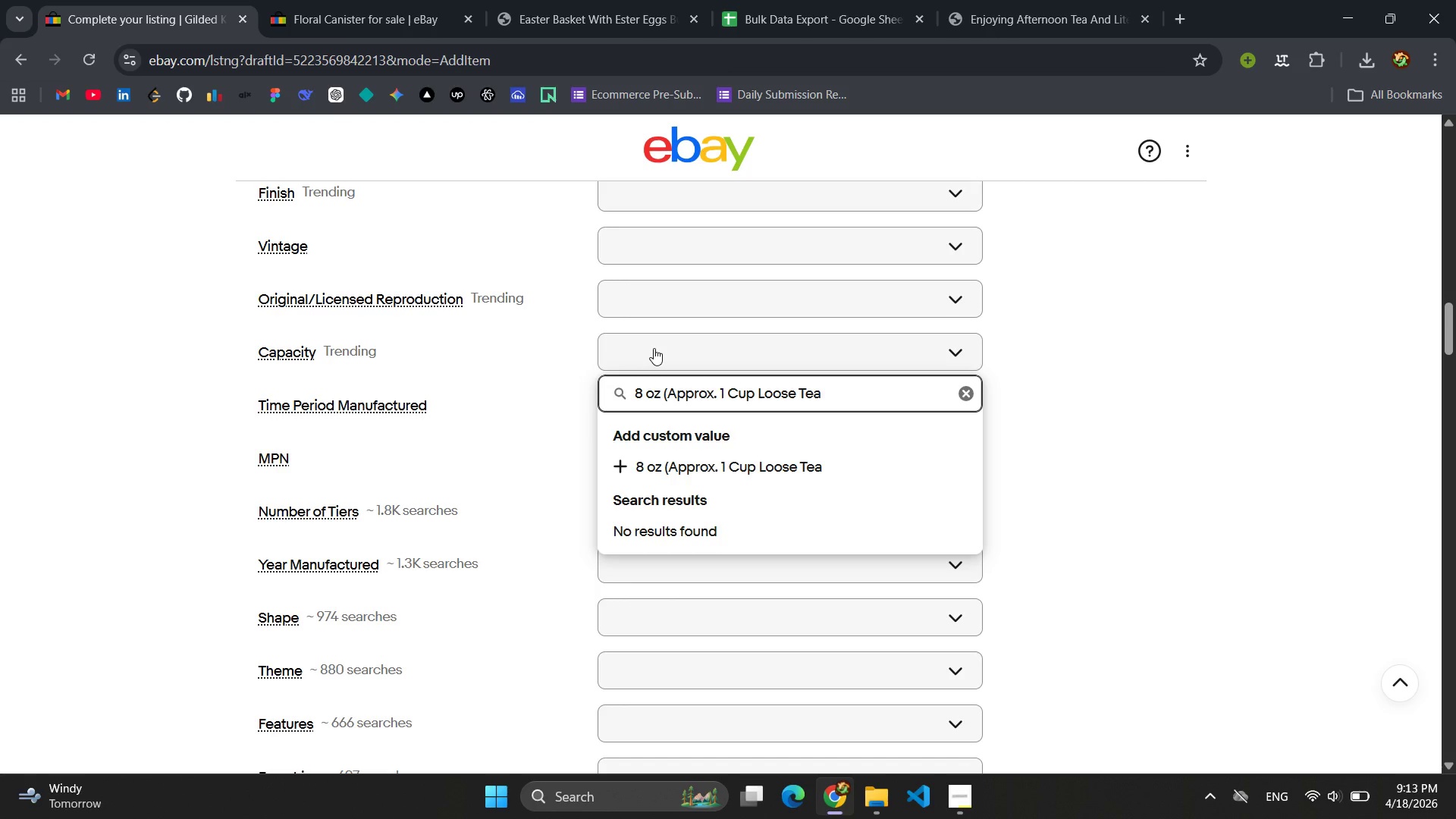 
key(Space)
 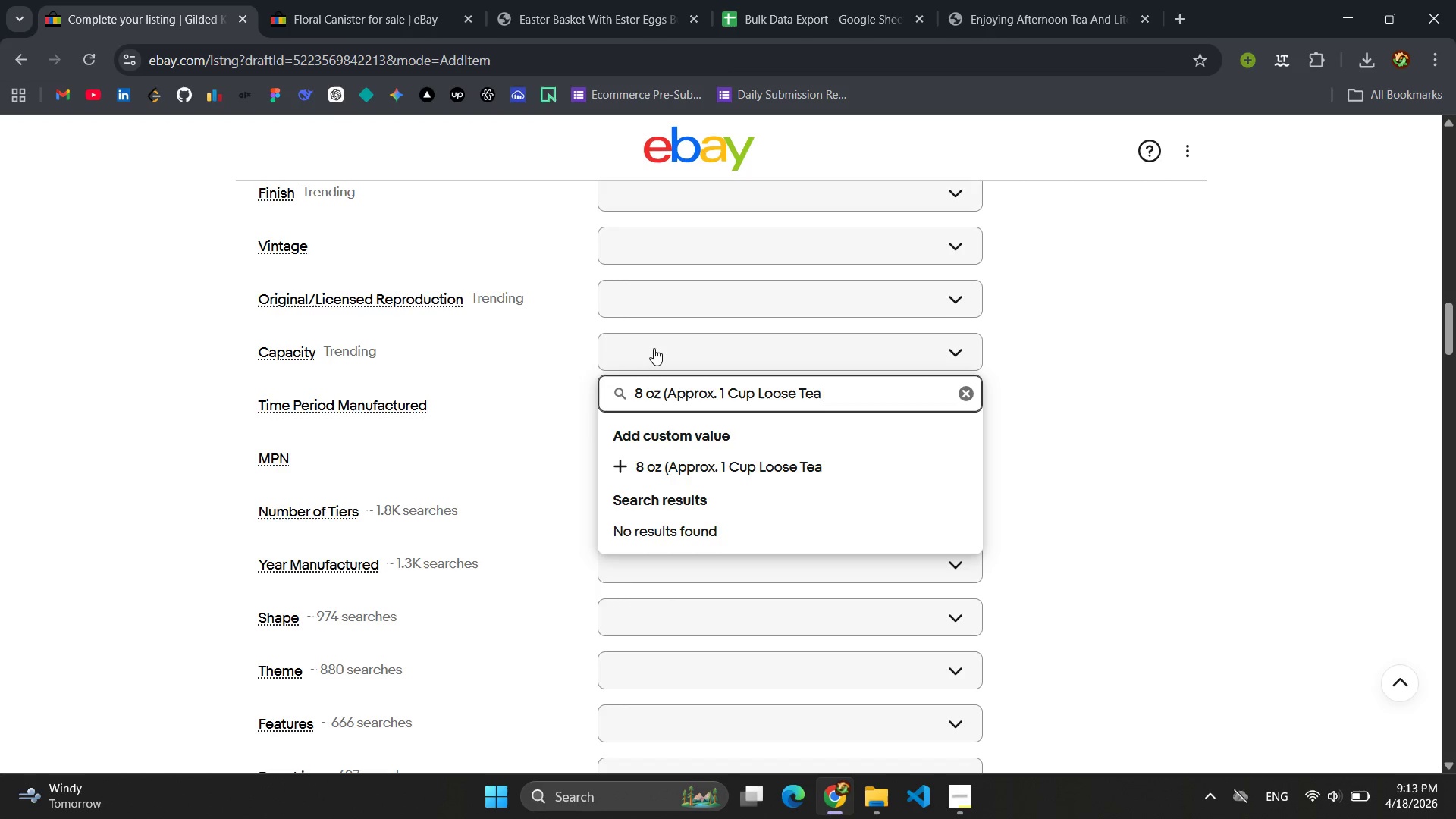 
key(Shift+ShiftLeft)
 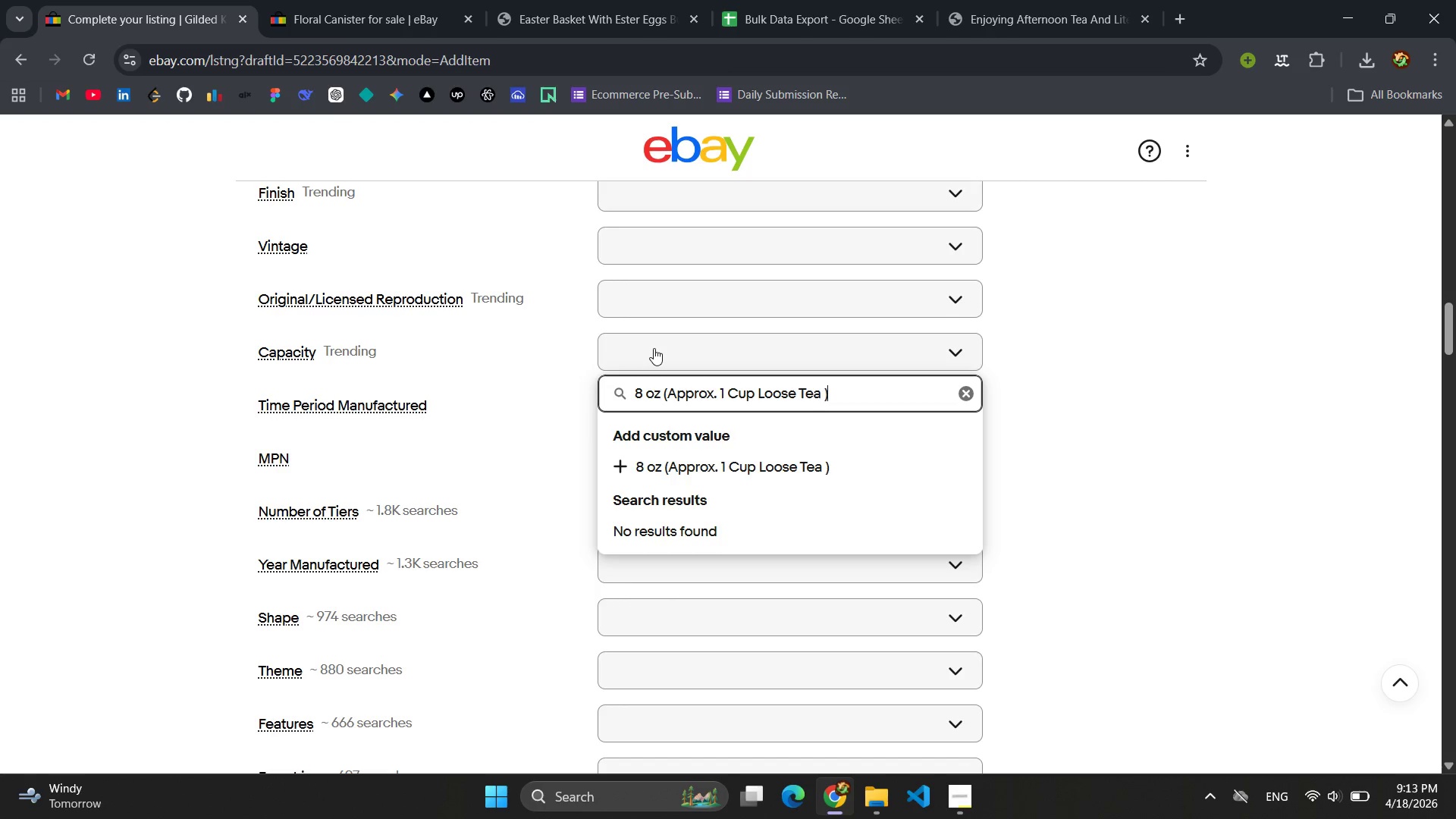 
key(Shift+0)
 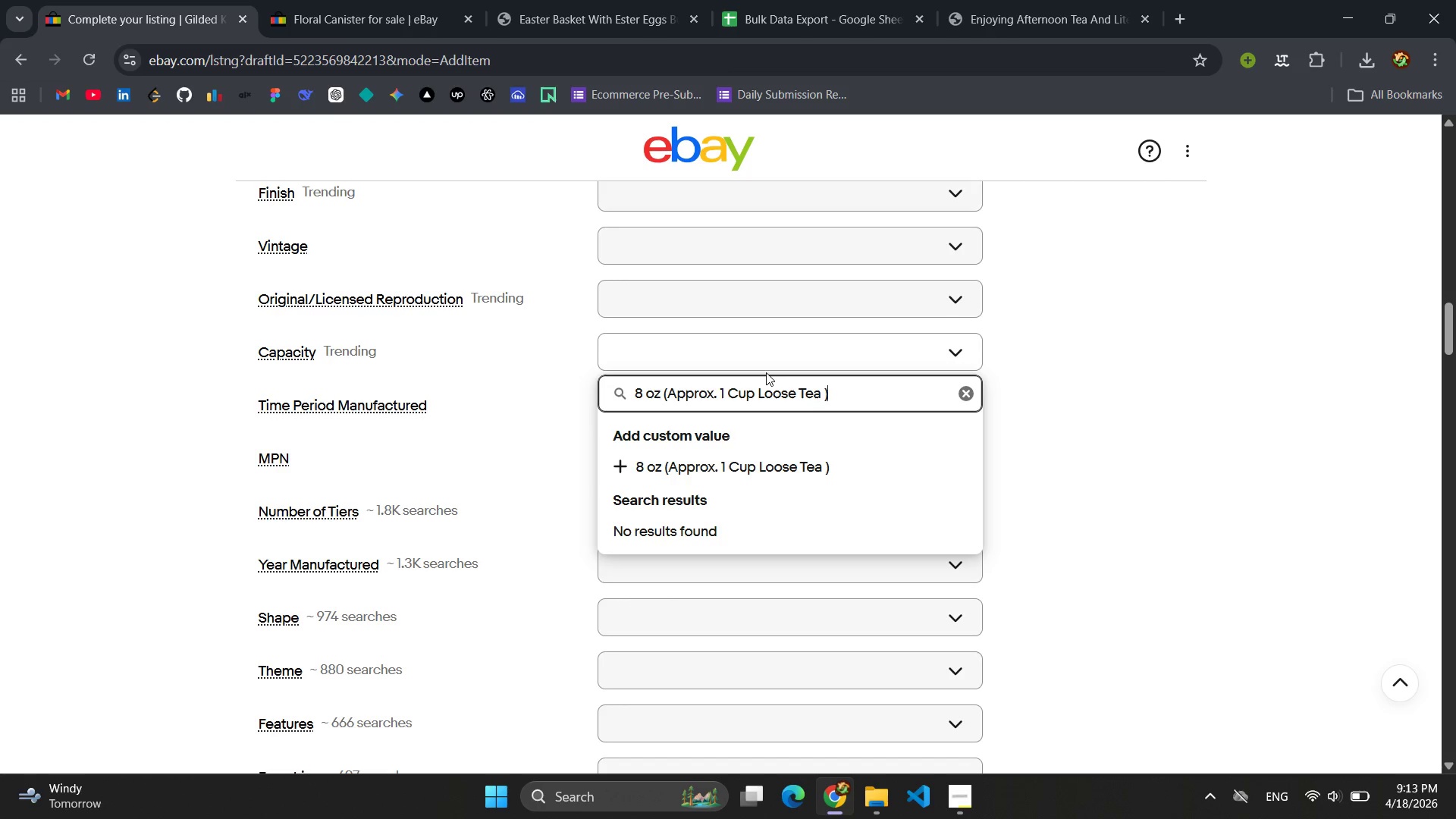 
key(Control+A)
 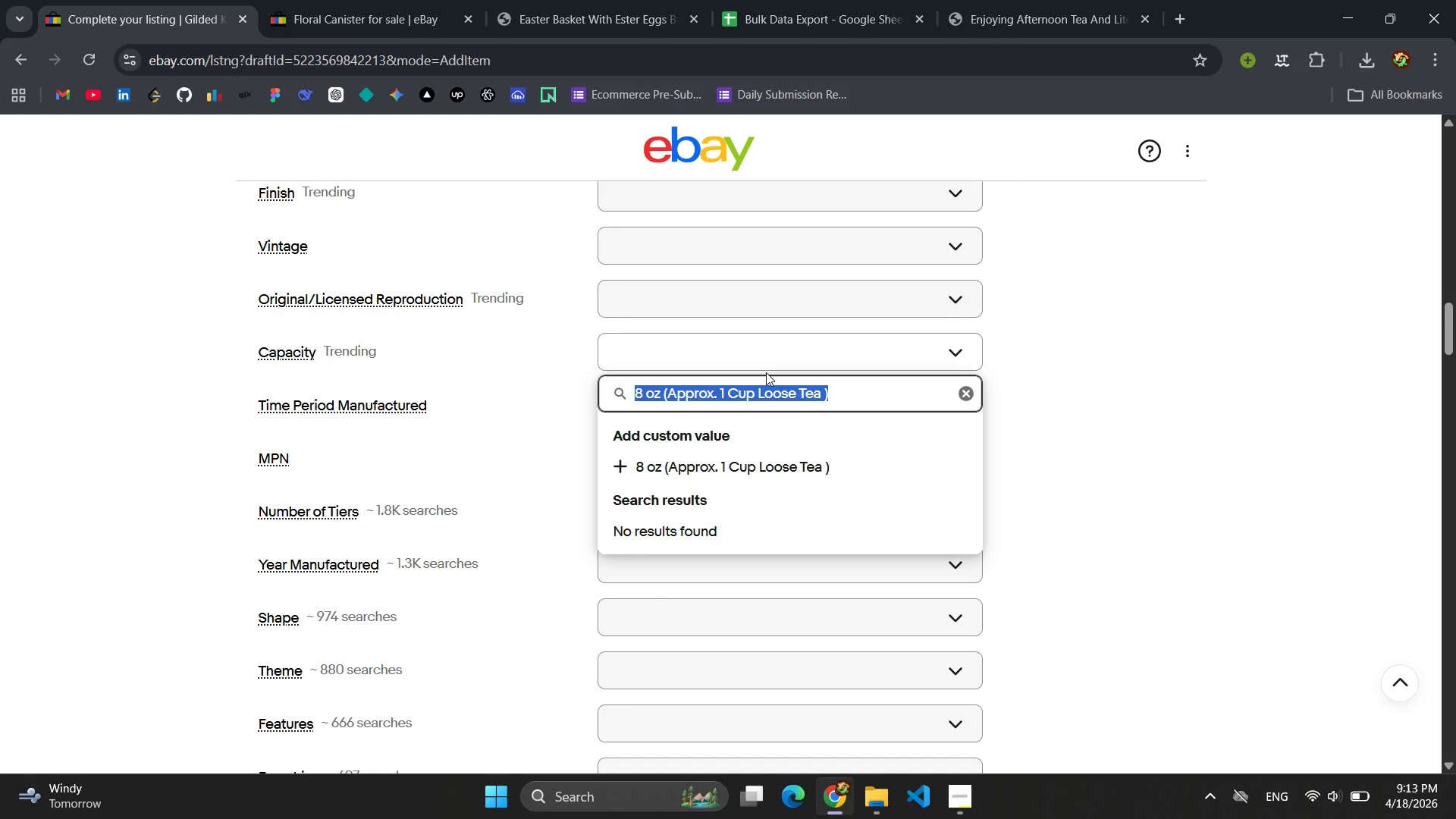 
key(Control+C)
 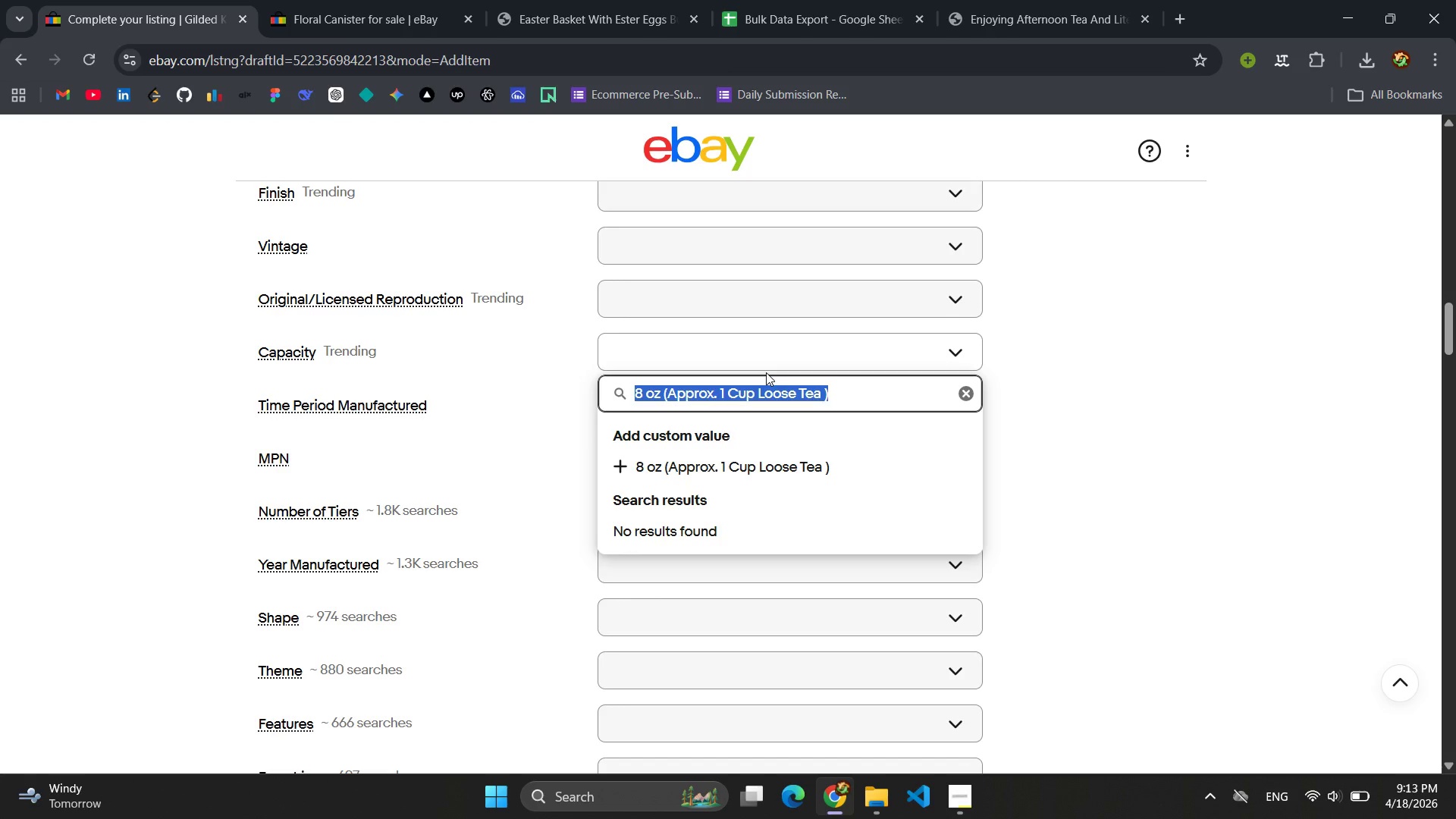 
key(Enter)
 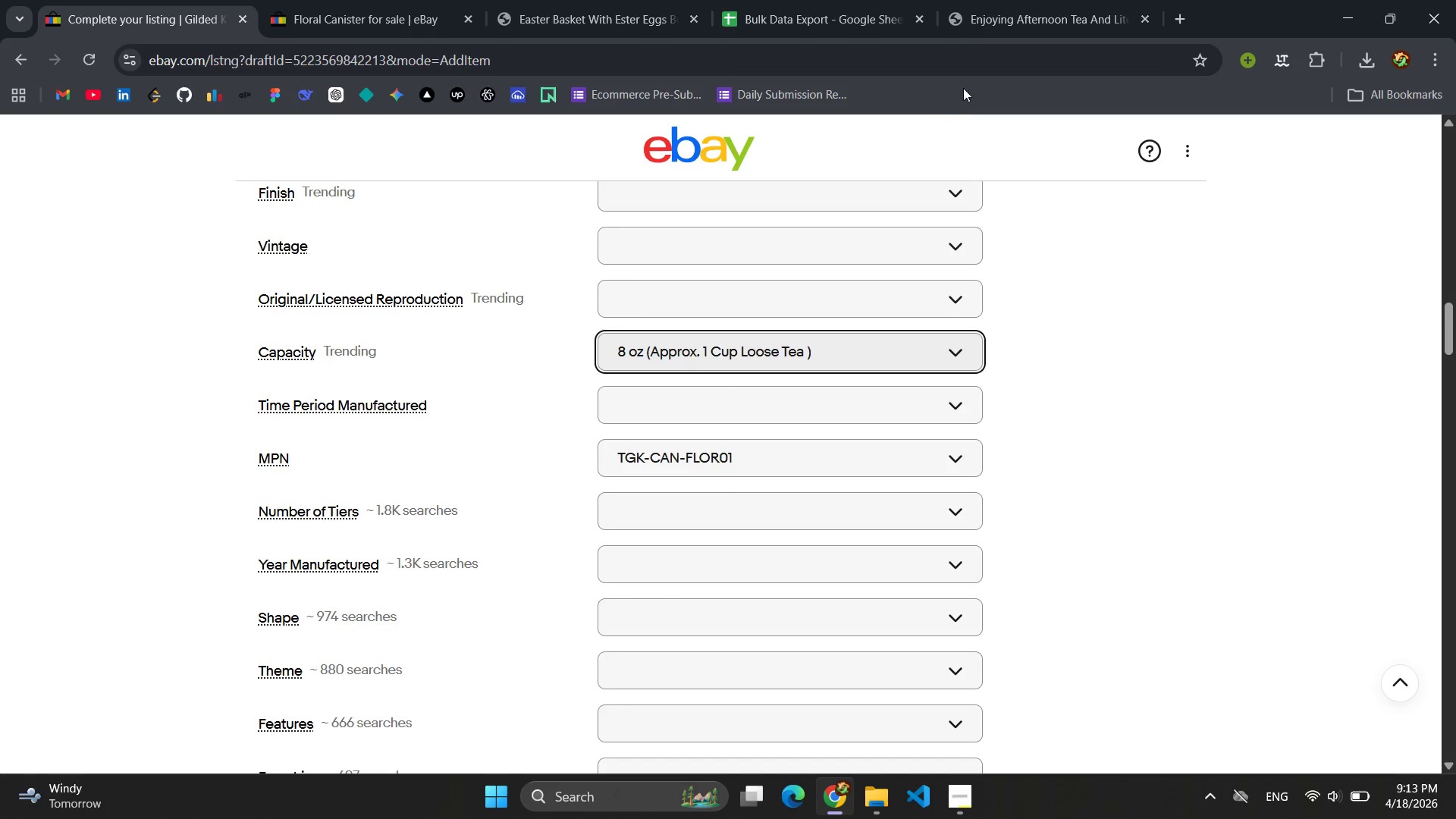 
left_click([765, 20])
 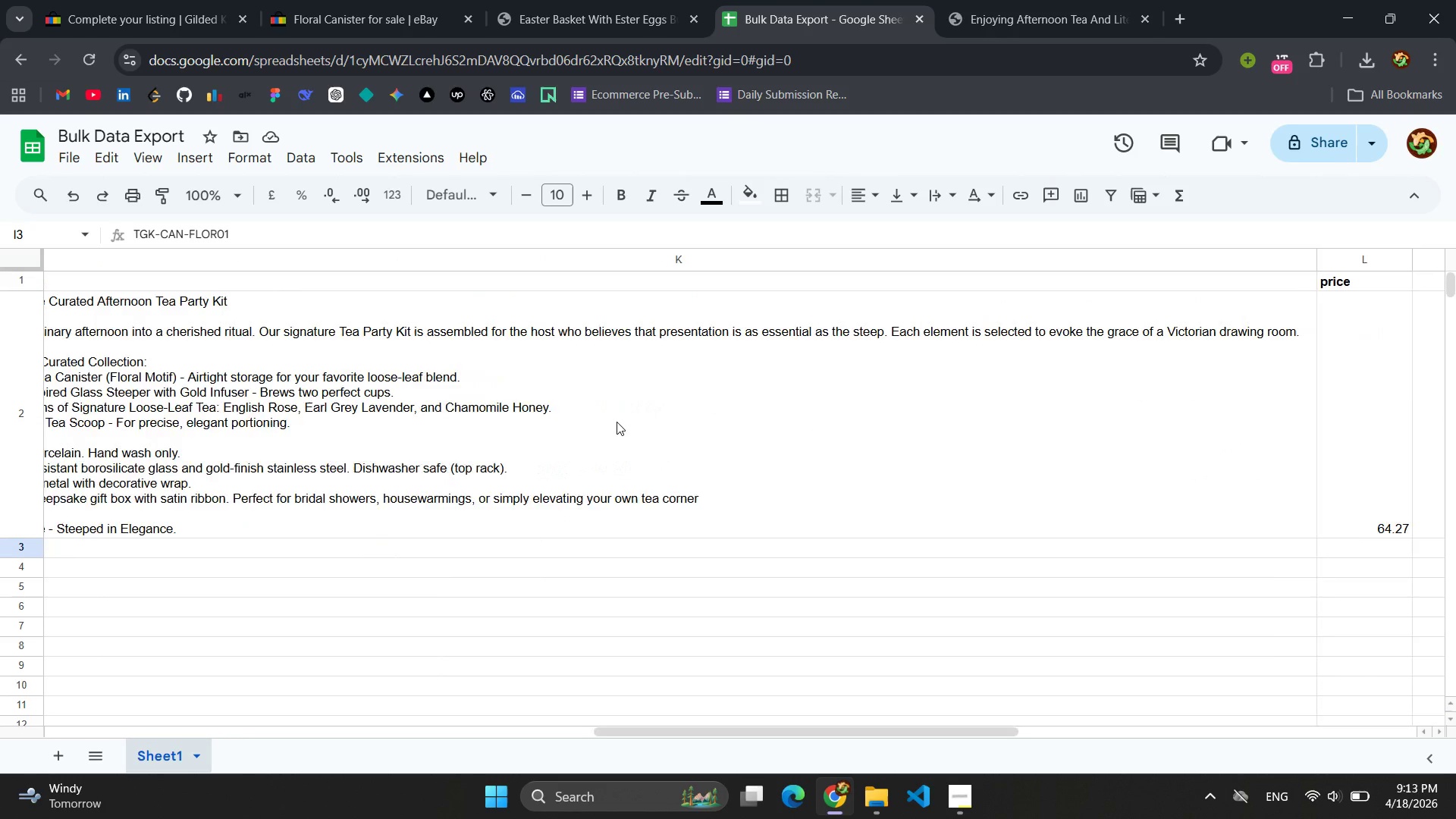 
wait(5.19)
 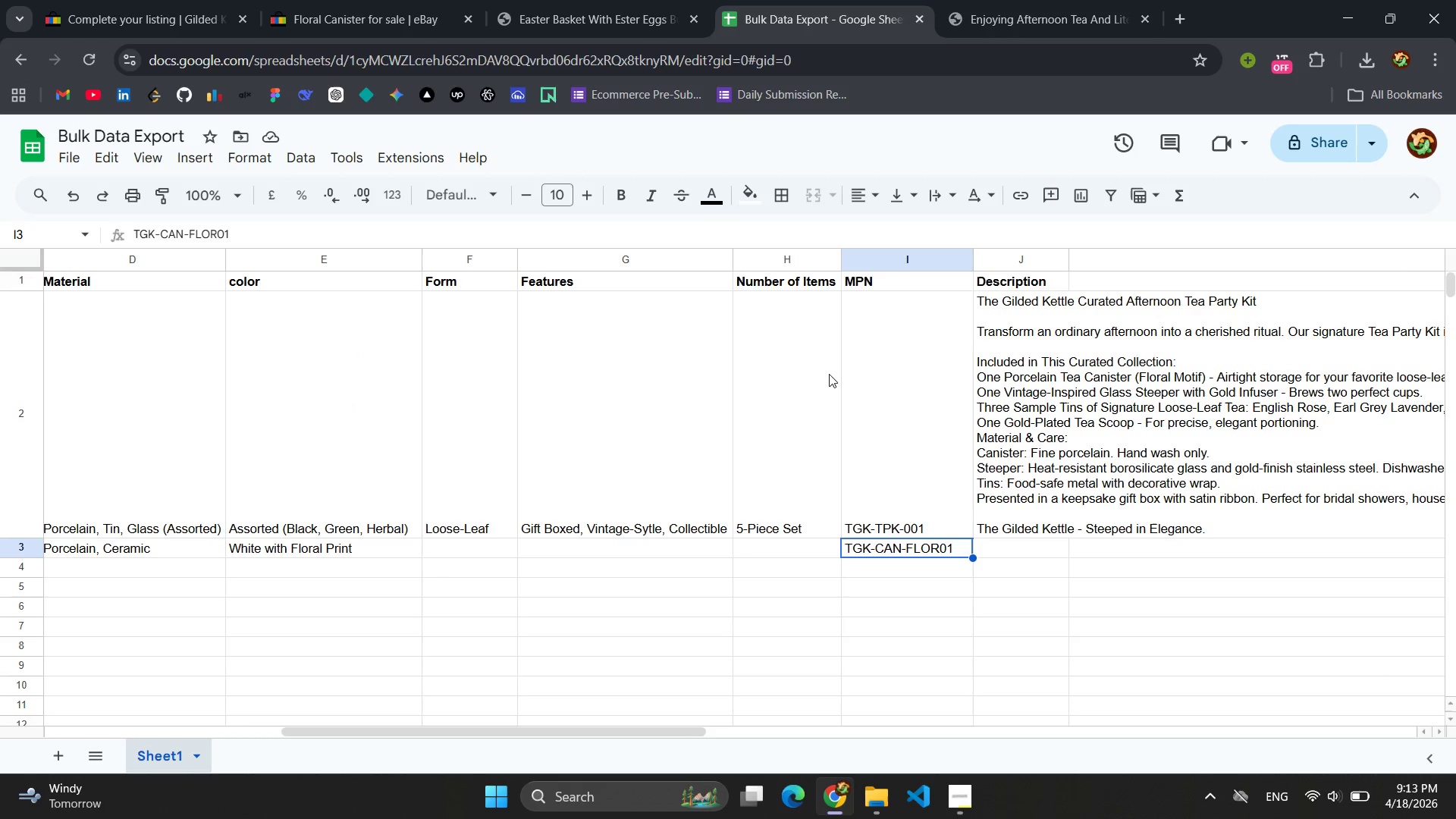 
left_click([958, 287])
 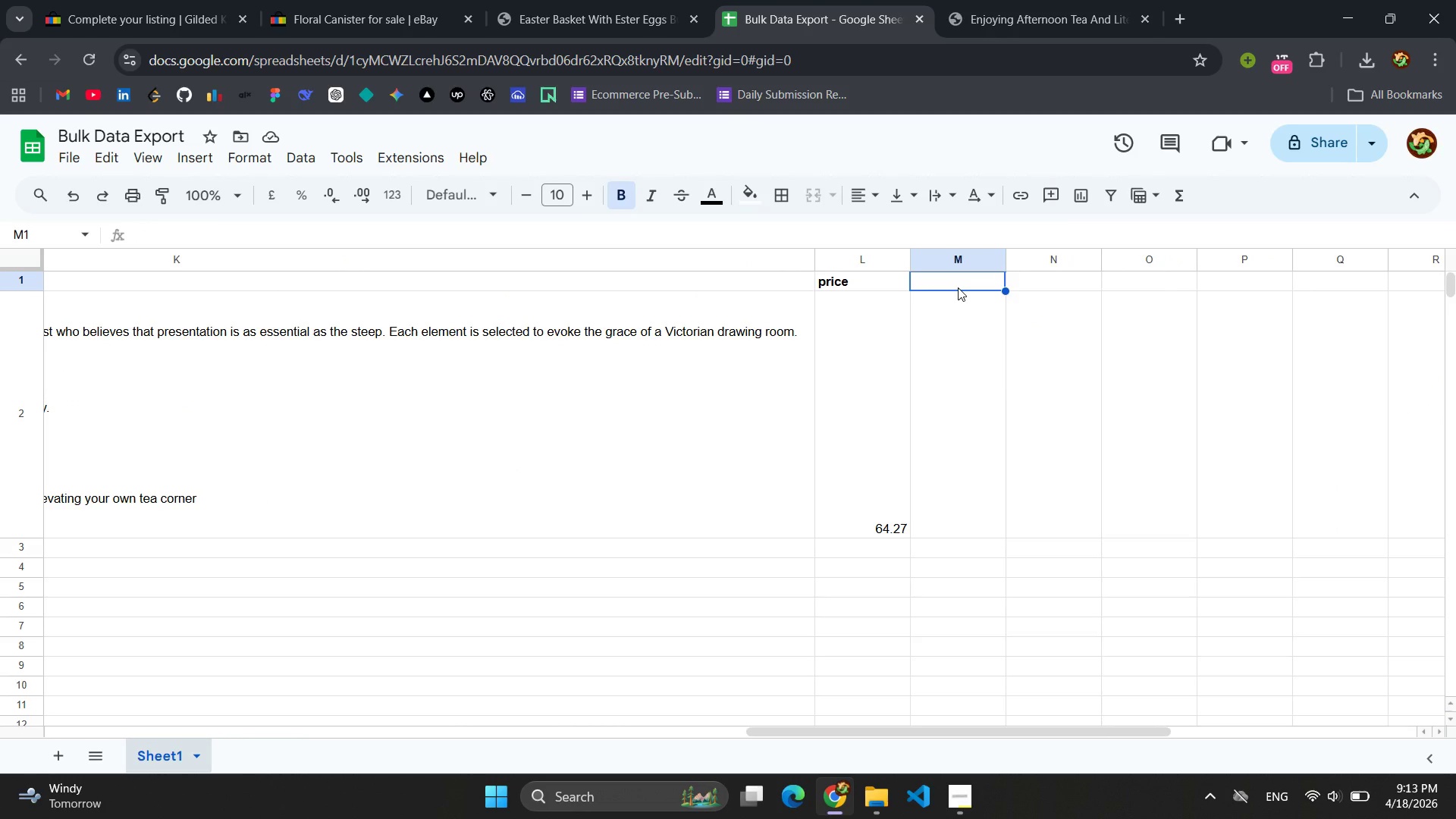 
type(Capacity )
key(Backspace)
 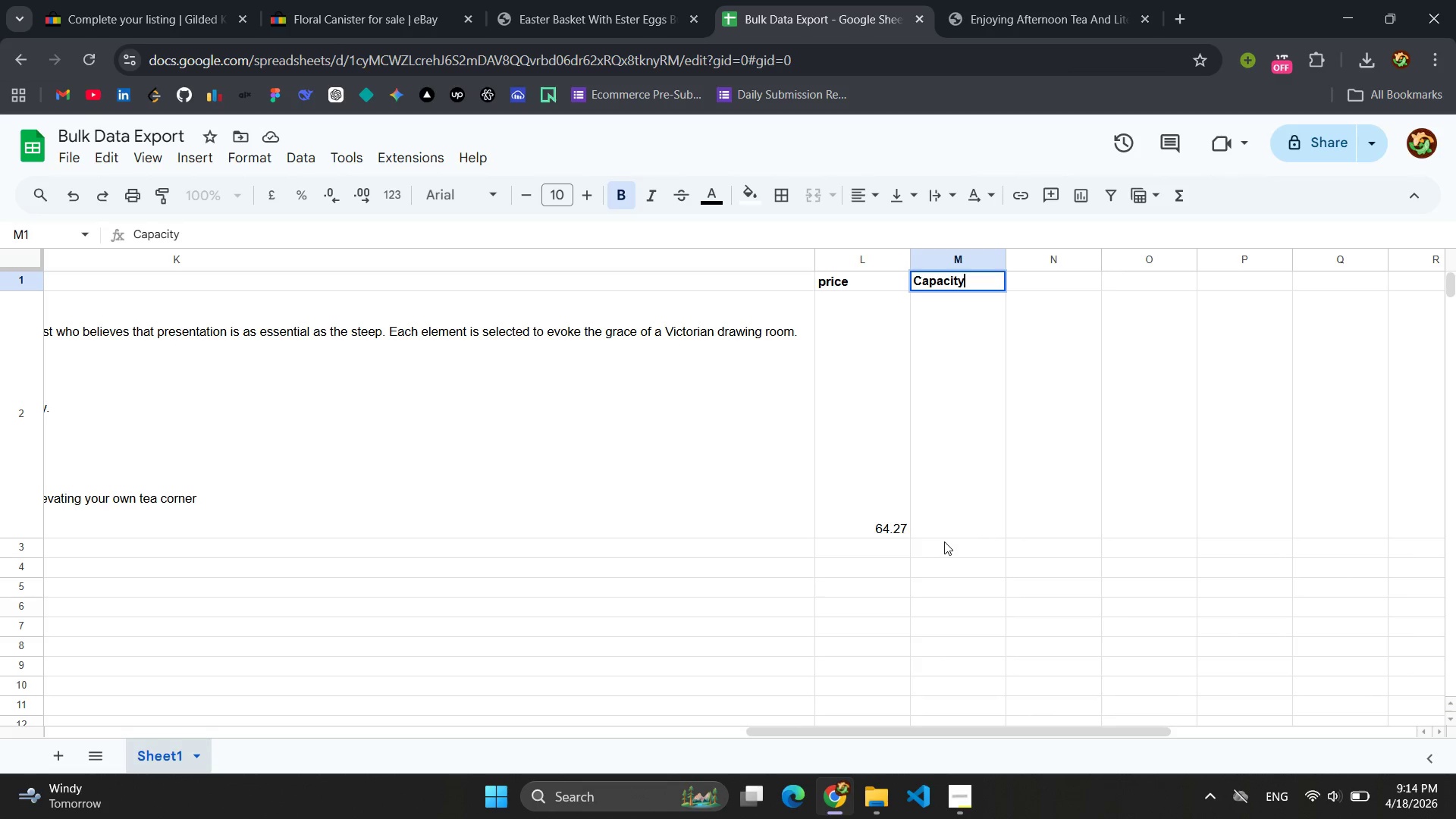 
left_click([946, 548])
 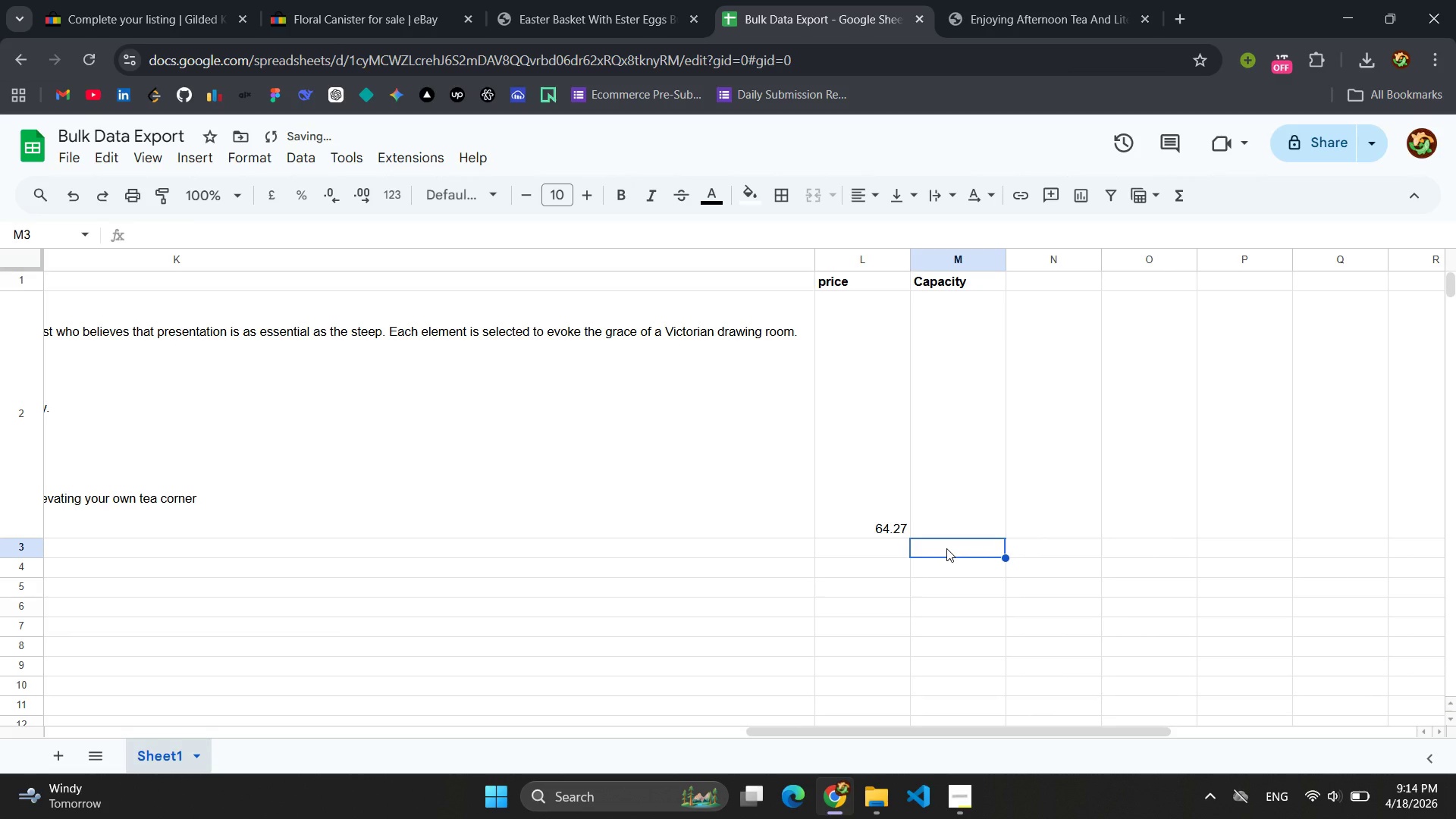 
key(Control+V)
 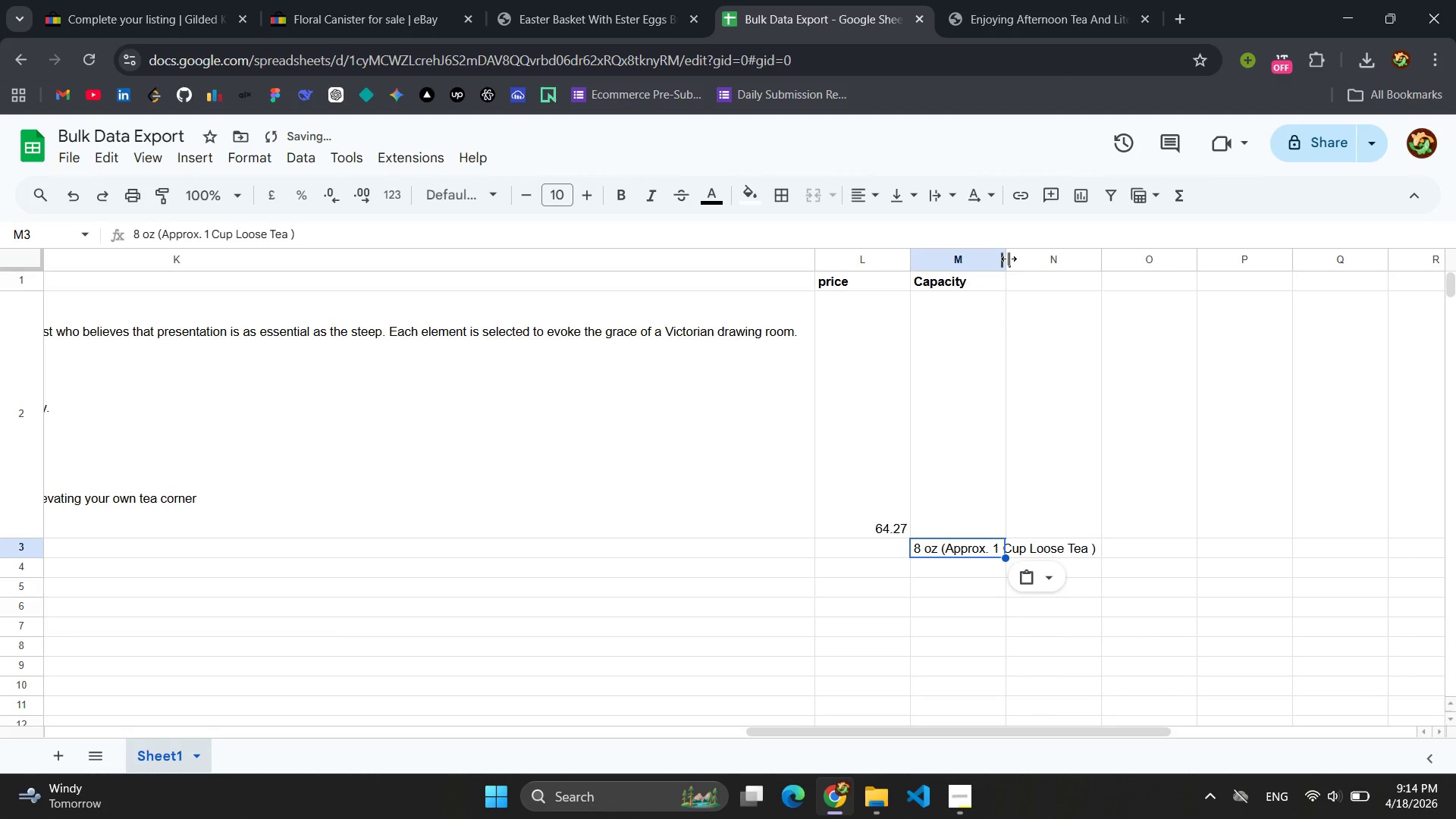 
left_click_drag(start_coordinate=[1007, 261], to_coordinate=[1123, 279])
 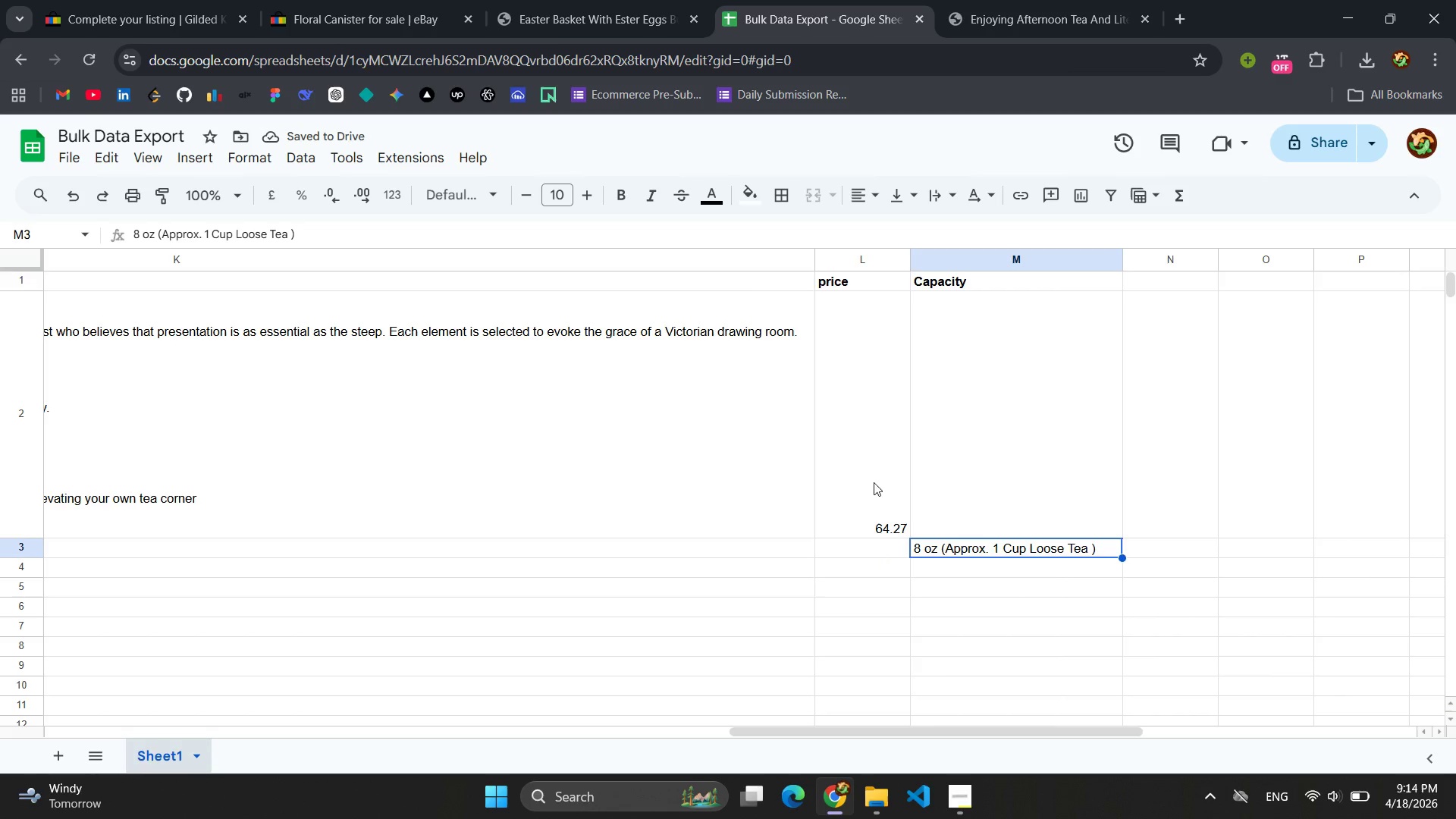 
left_click([172, 8])
 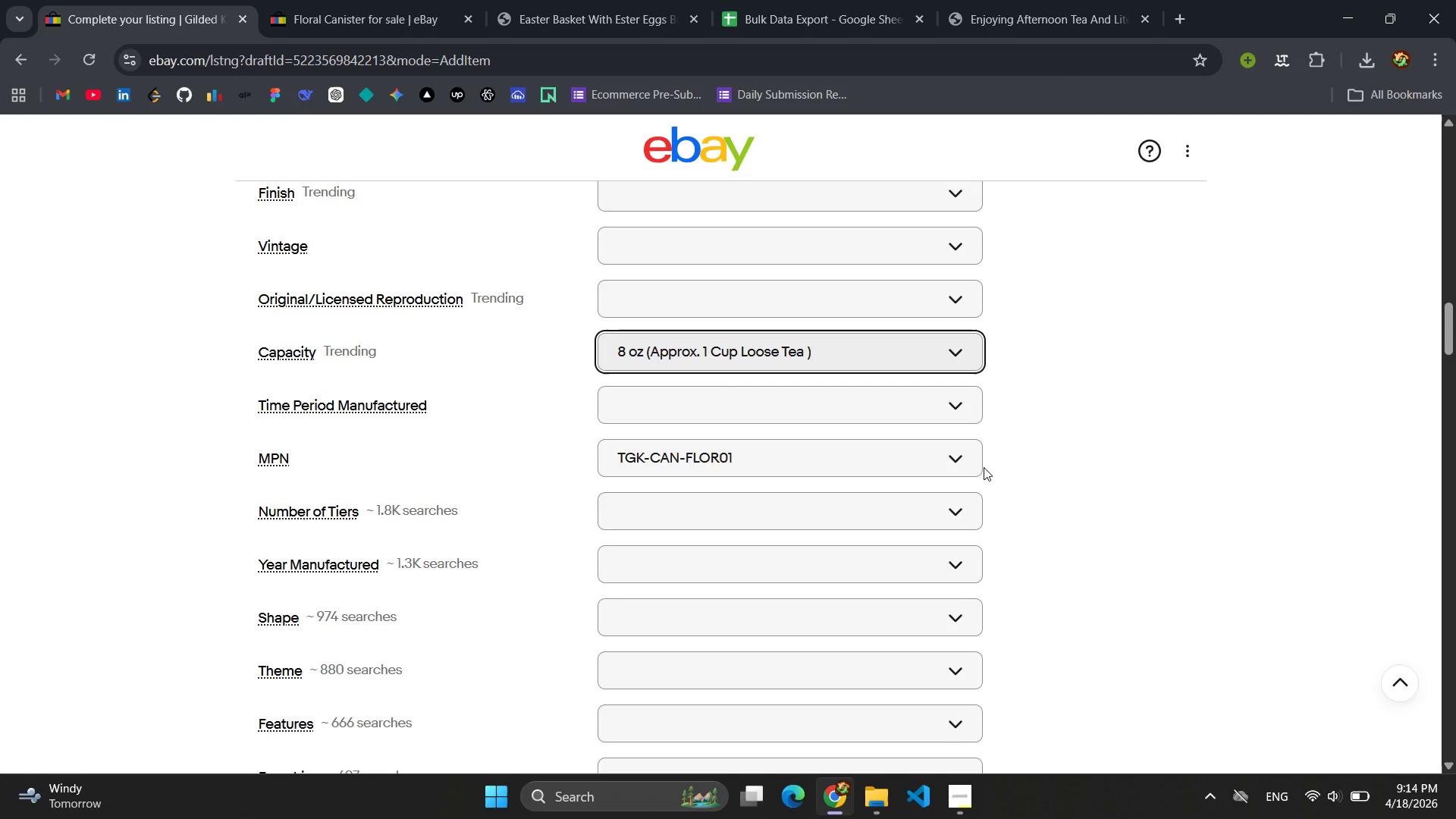 
wait(7.58)
 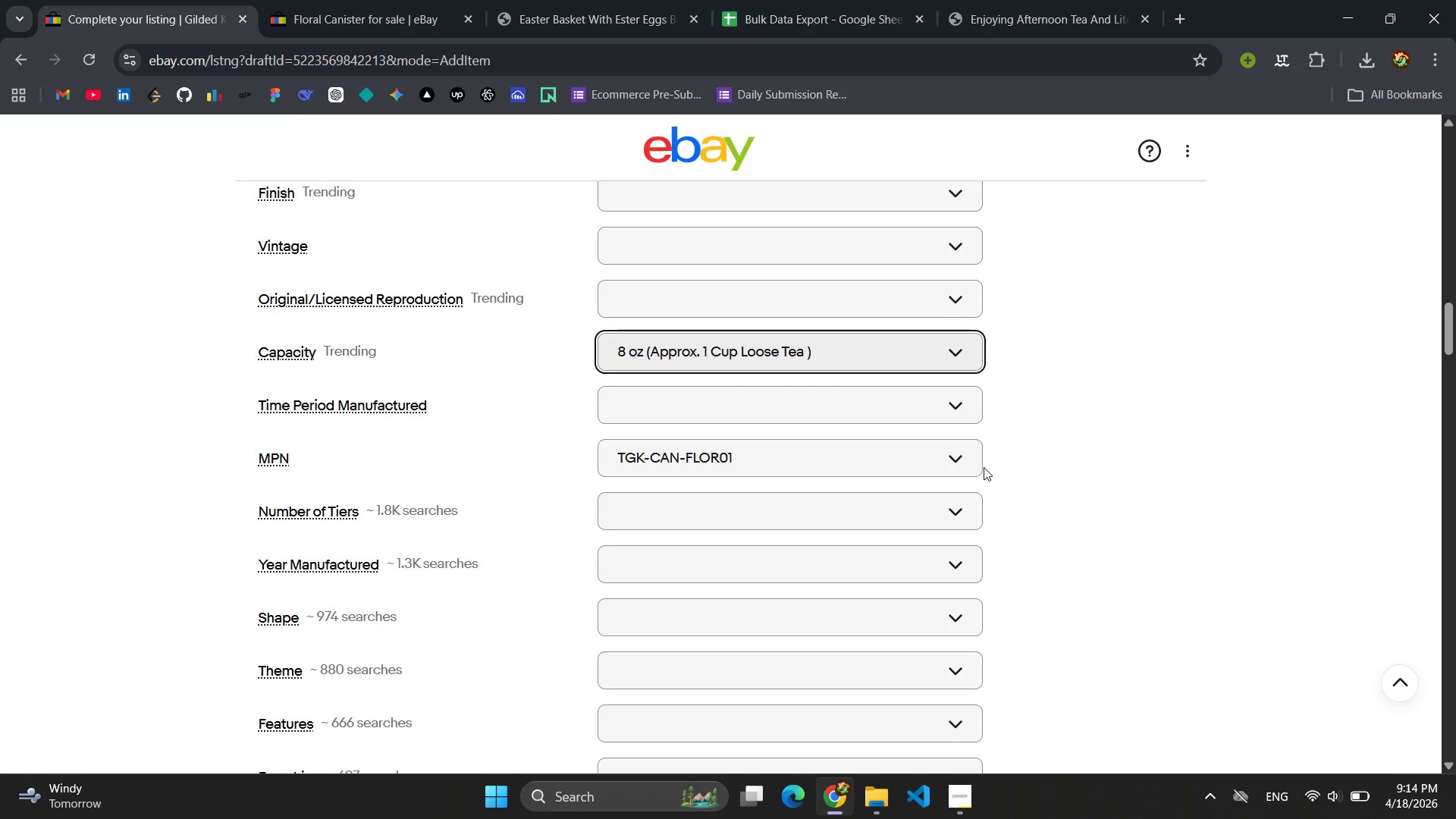 
scroll: coordinate [305, 332], scroll_direction: up, amount: 10.0
 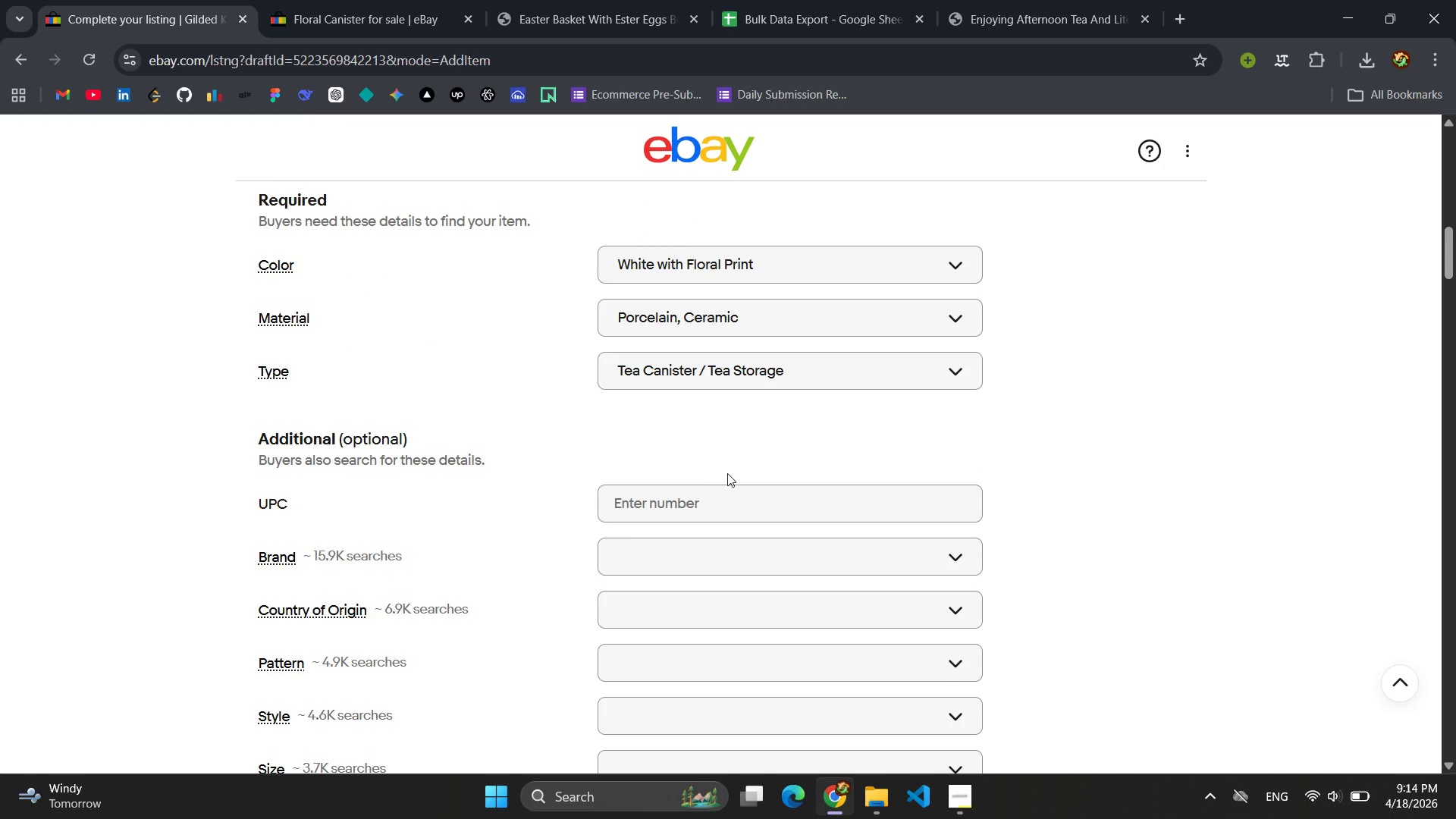 
scroll: coordinate [737, 465], scroll_direction: down, amount: 3.0
 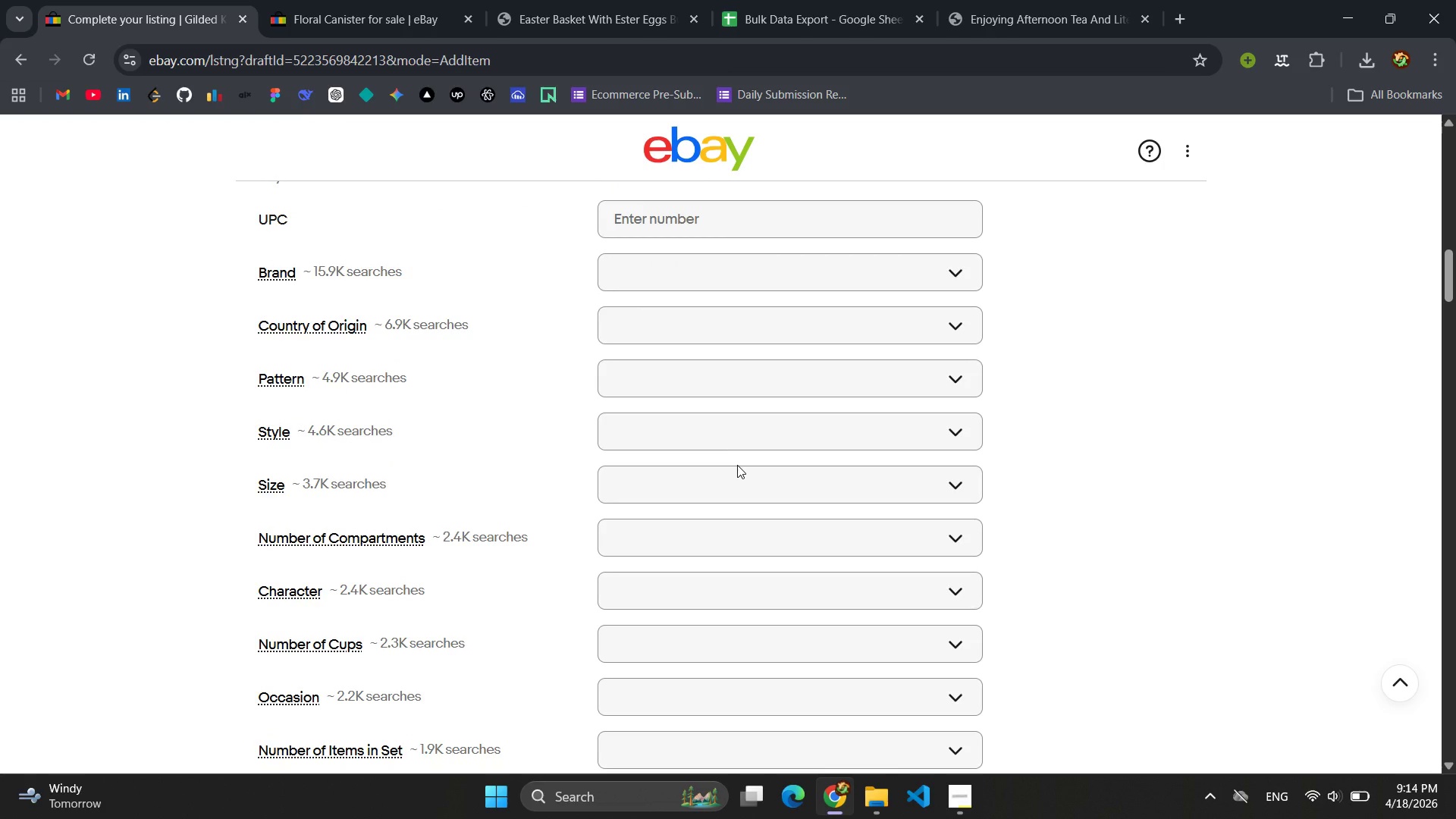 
scroll: coordinate [737, 465], scroll_direction: up, amount: 4.0
 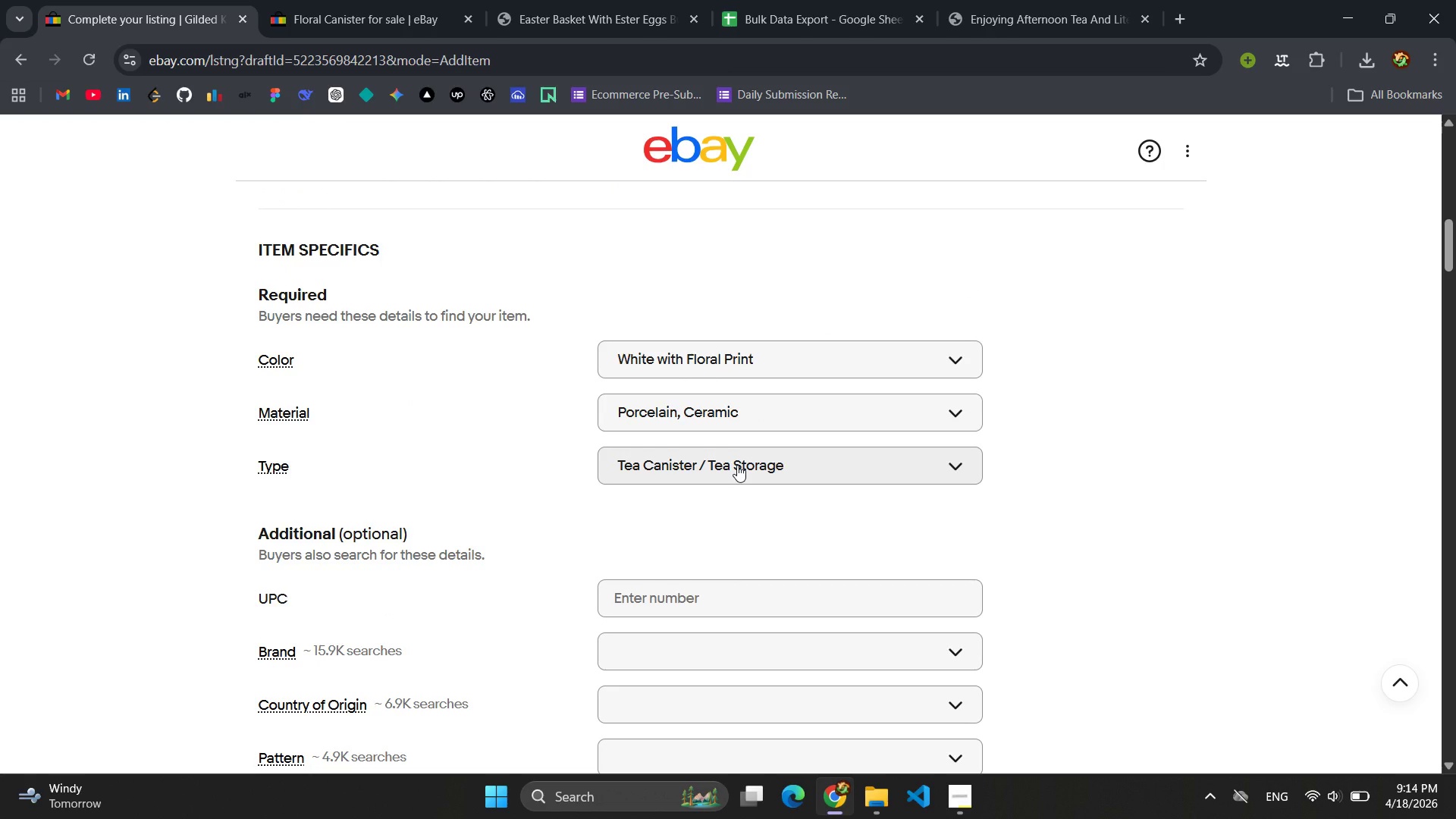 
scroll: coordinate [737, 465], scroll_direction: down, amount: 2.0
 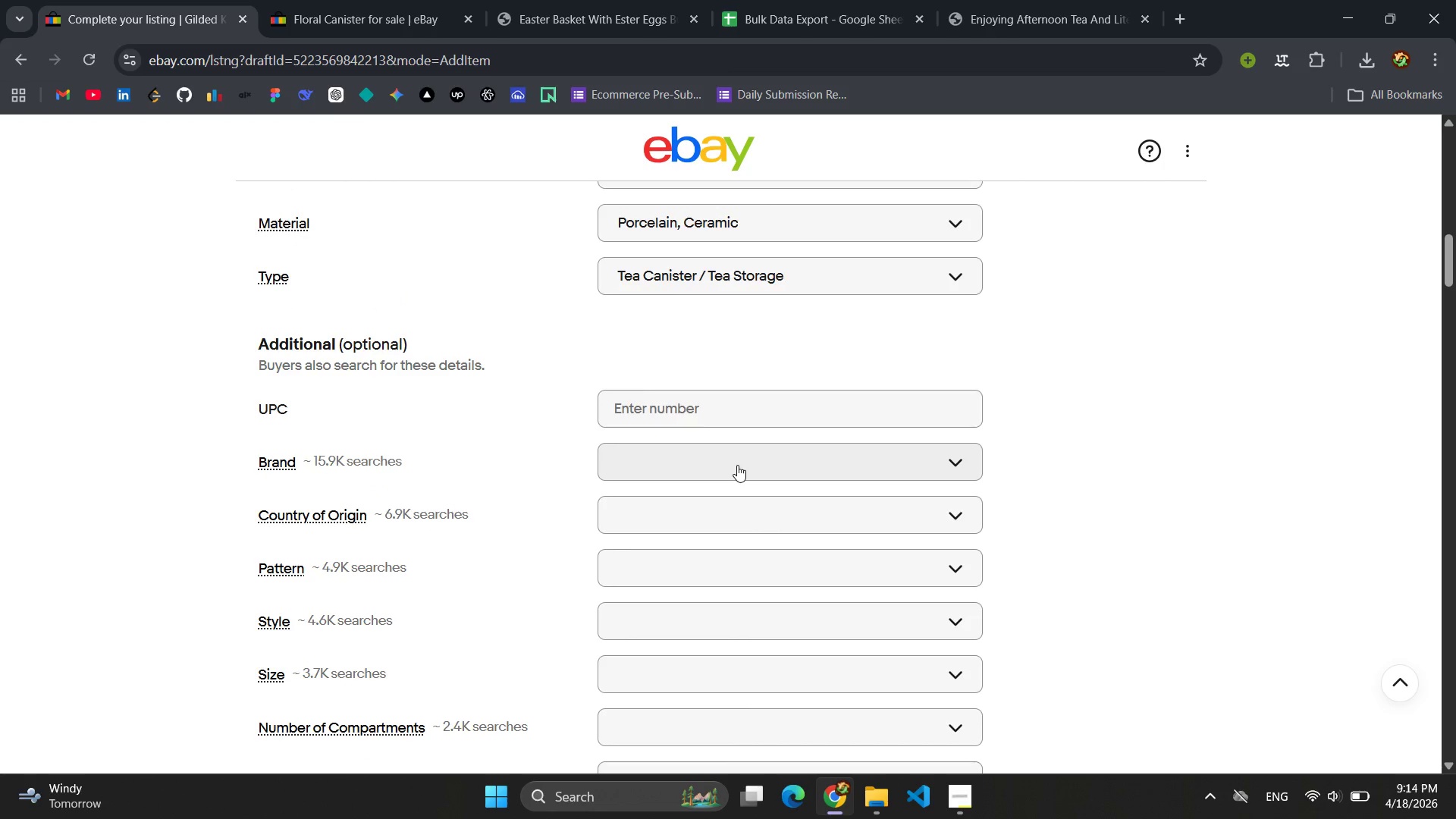 
left_click([737, 465])
 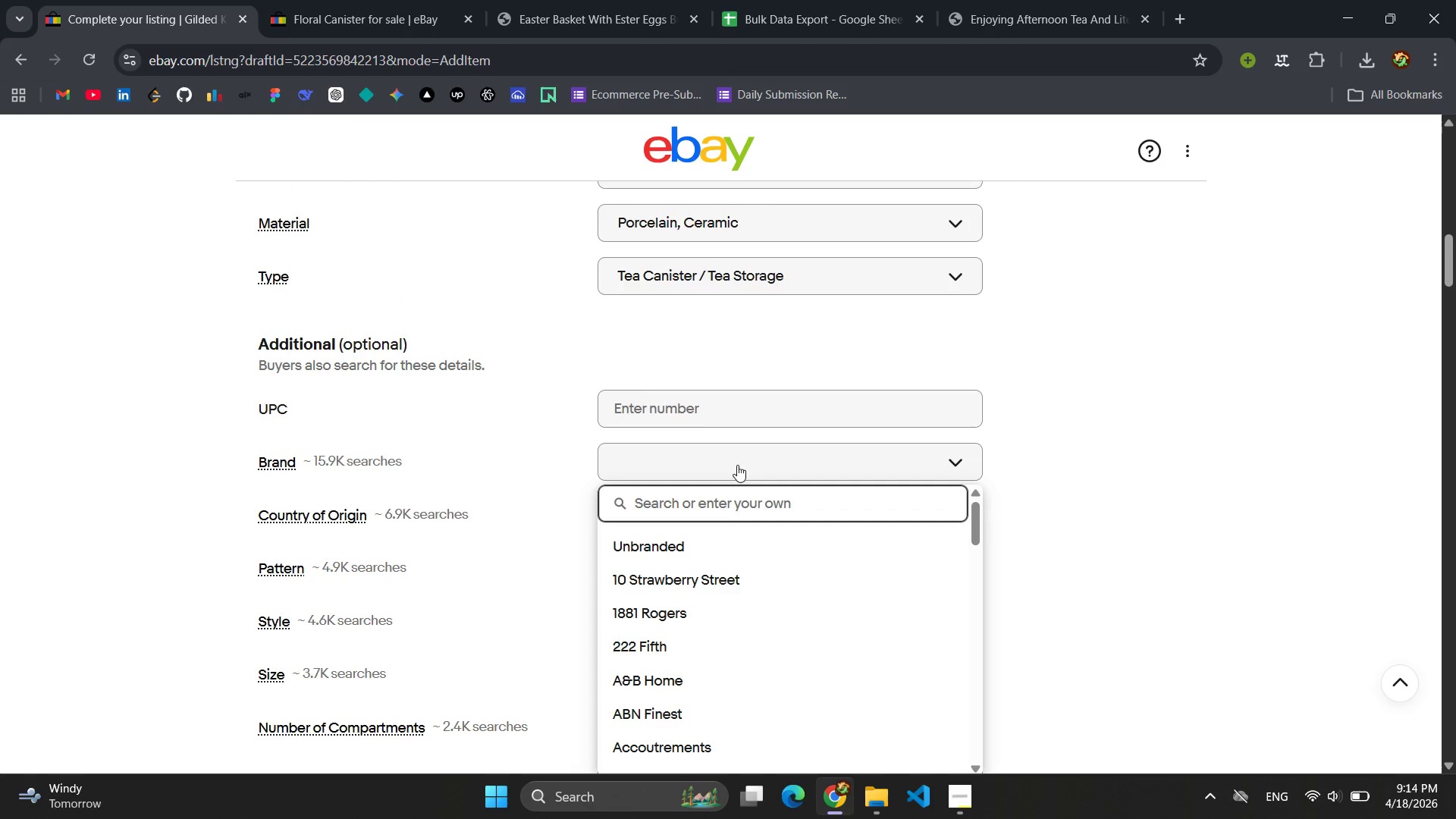 
type(The Gilded Kettle )
 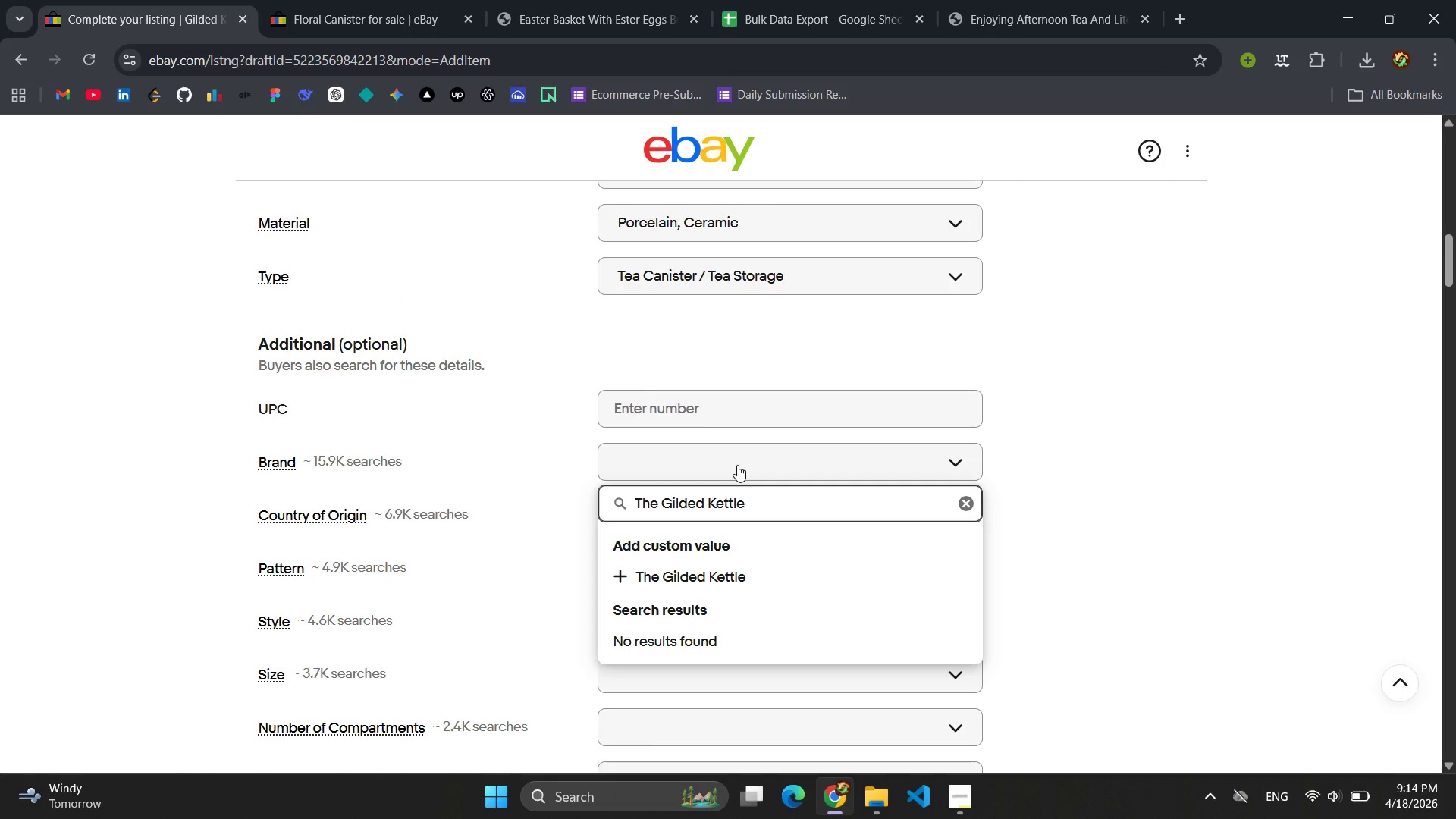 
key(Control+ControlLeft)
 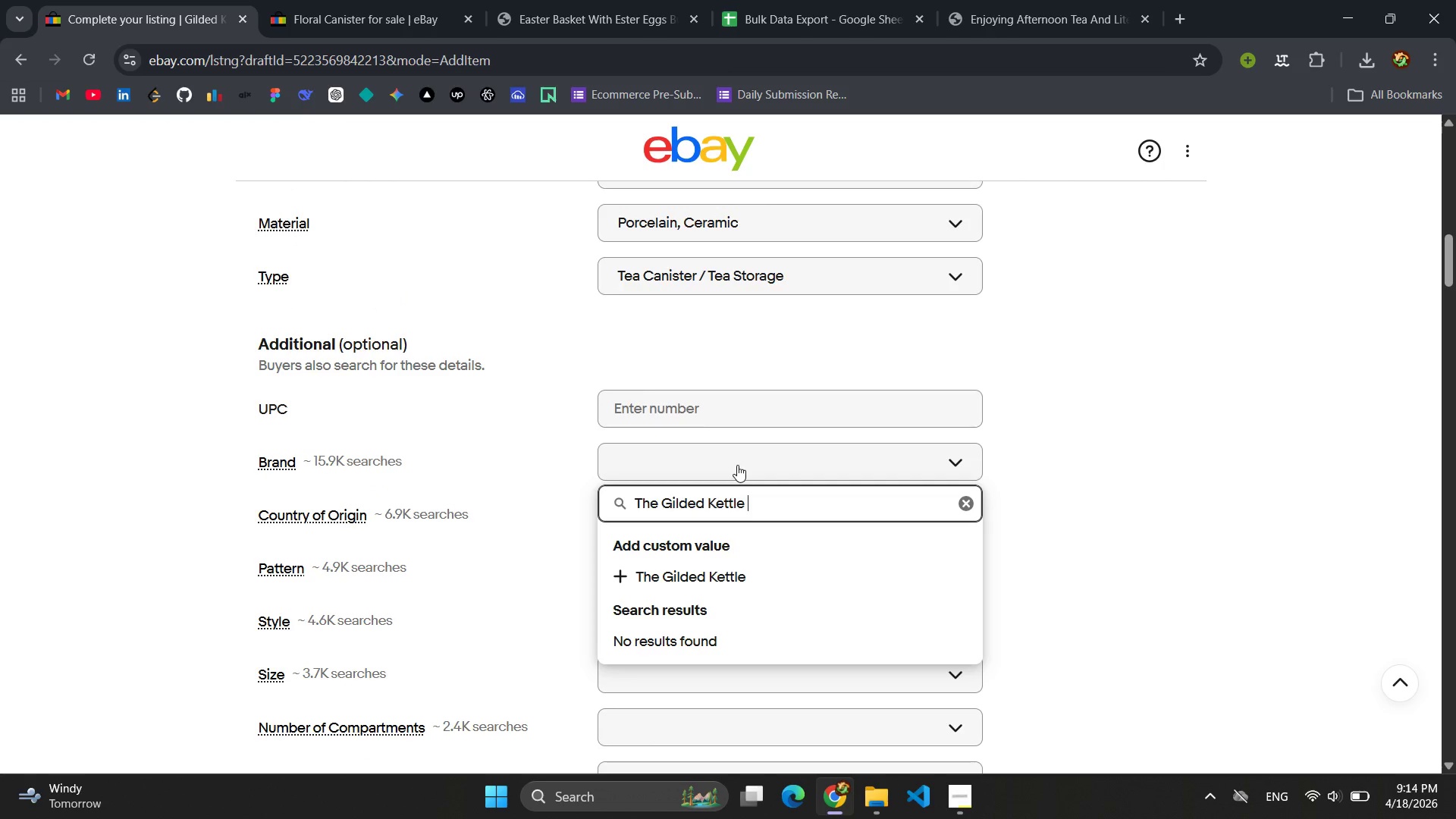 
key(Control+A)
 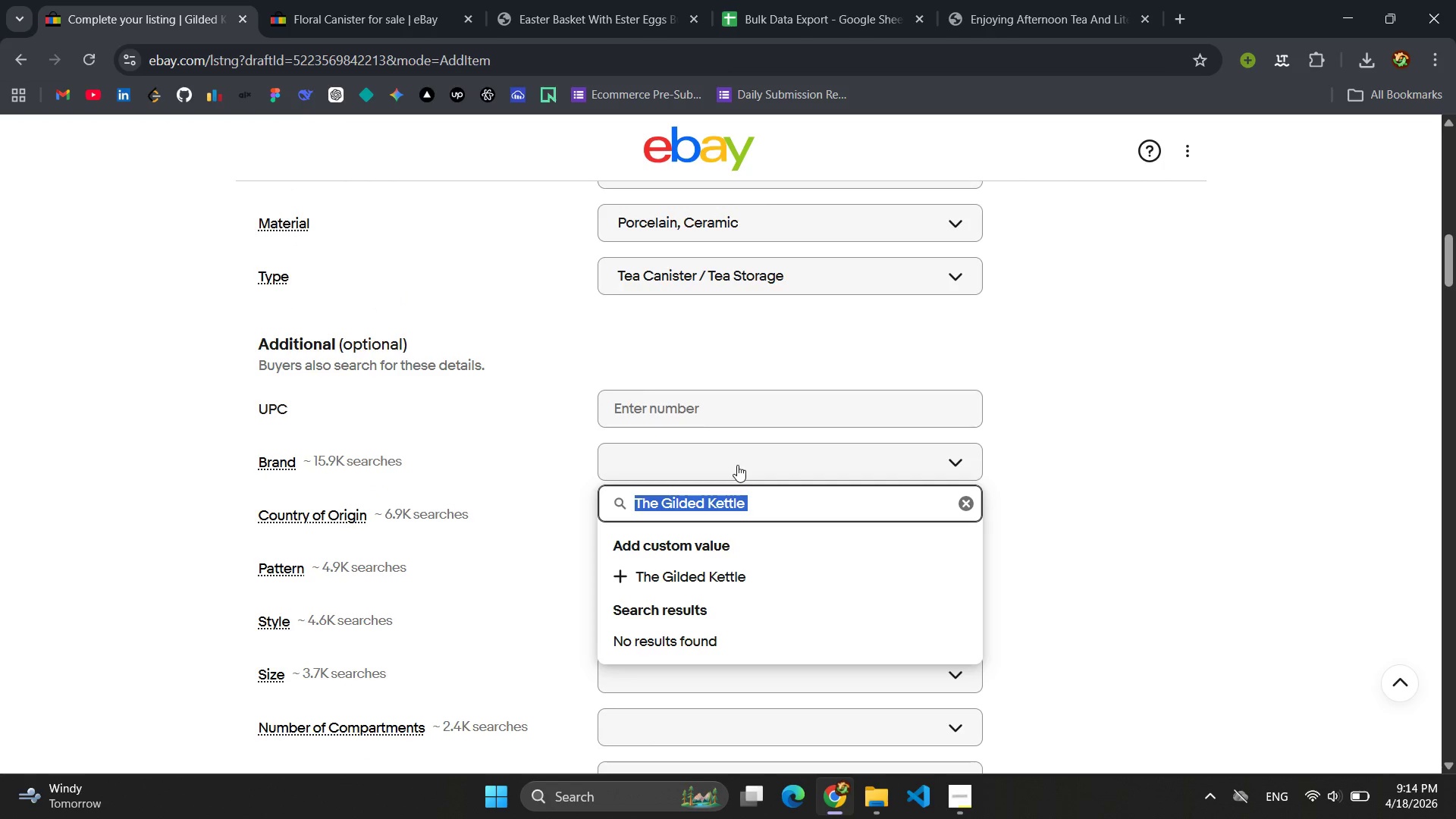 
key(Control+C)
 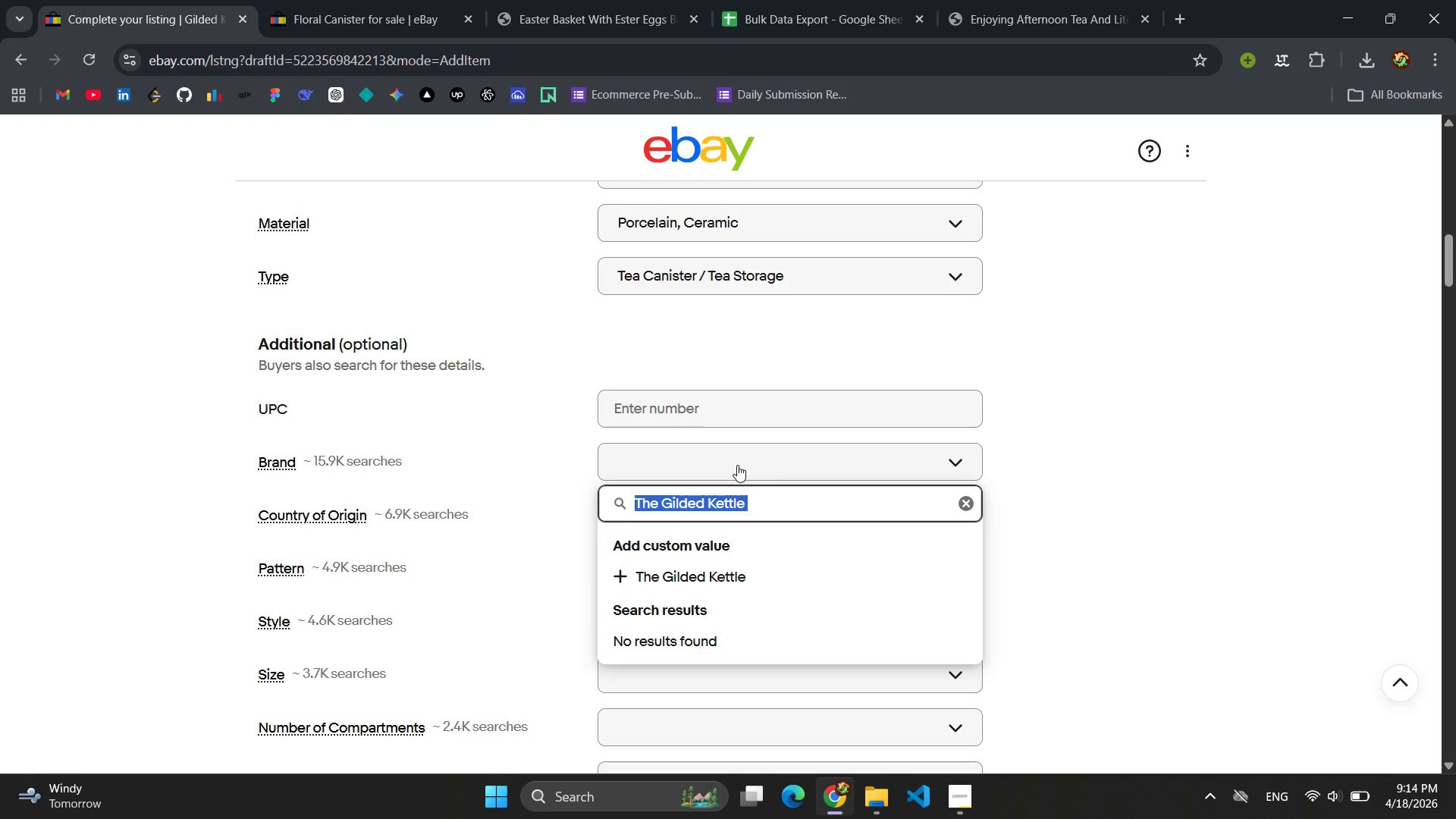 
key(Enter)
 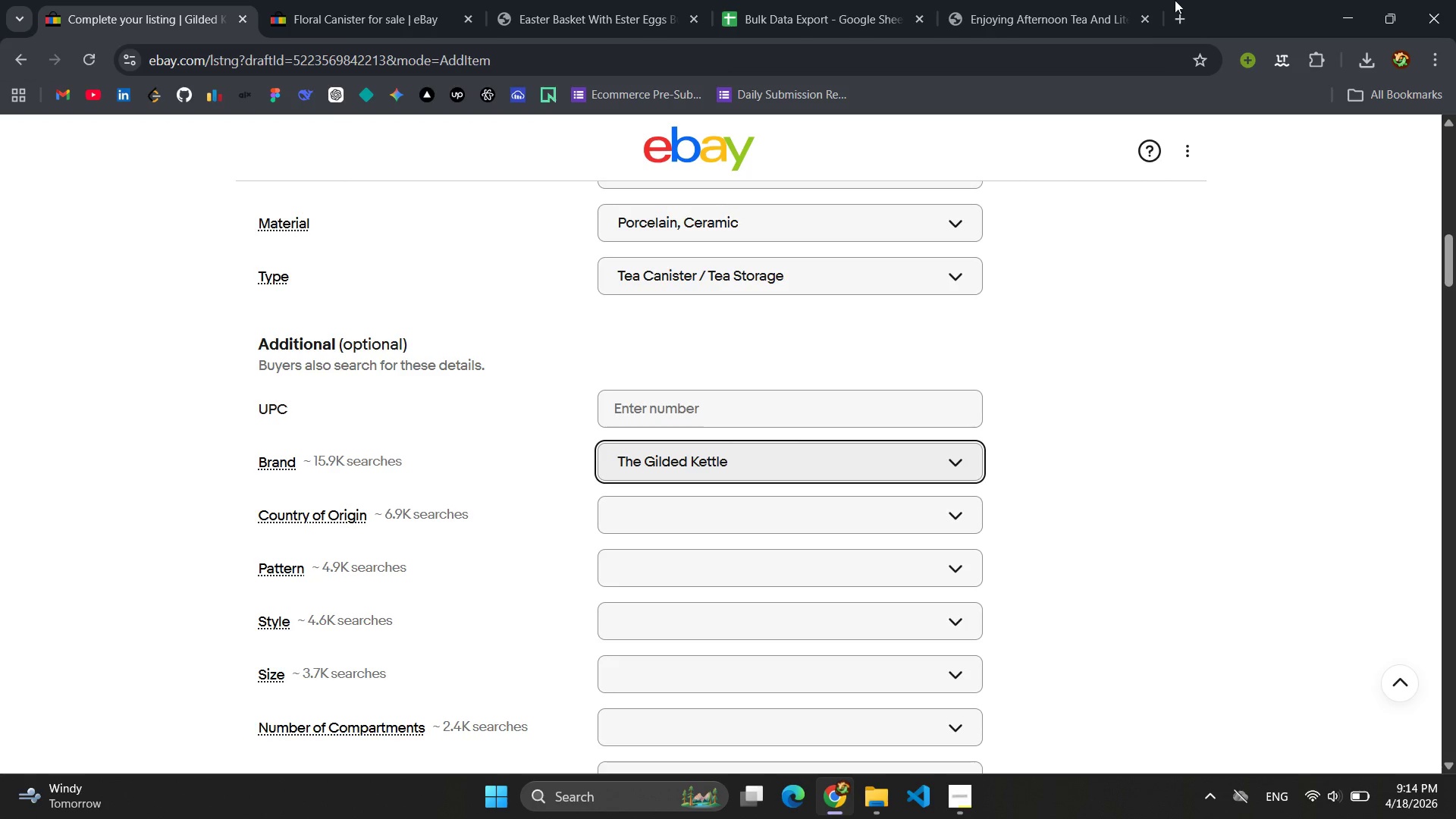 
left_click([1028, 2])
 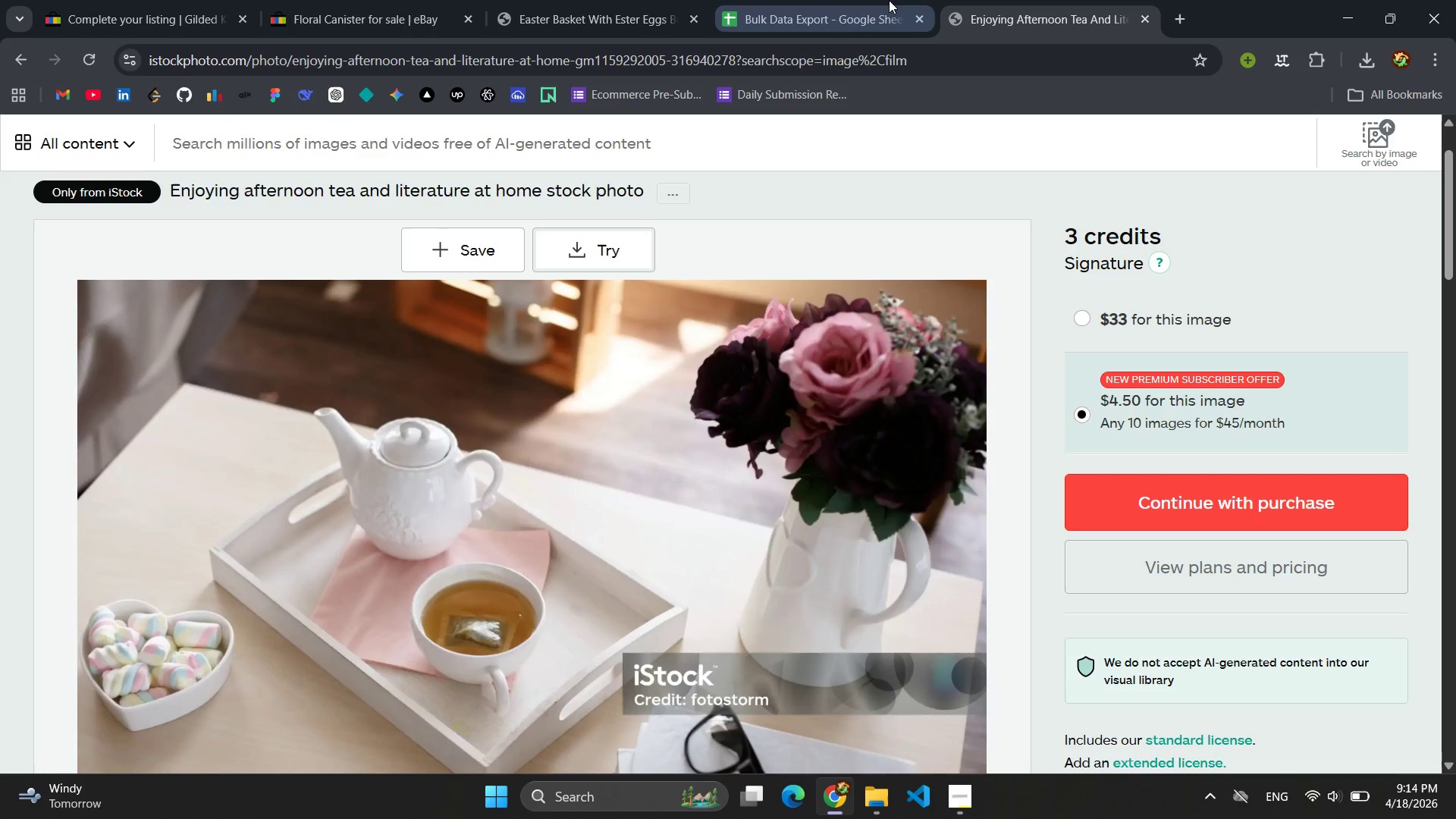 
left_click([817, 8])
 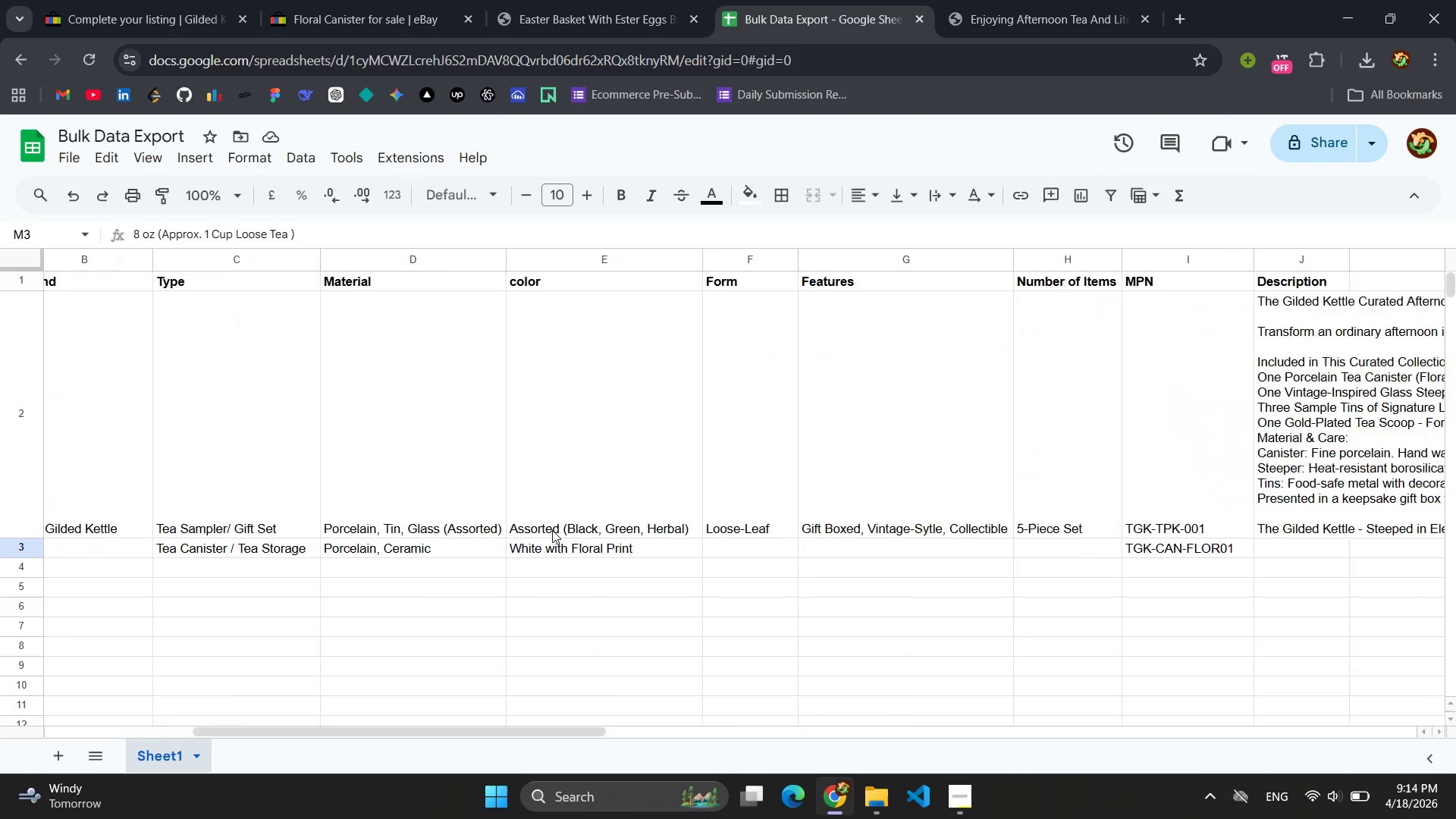 
wait(5.61)
 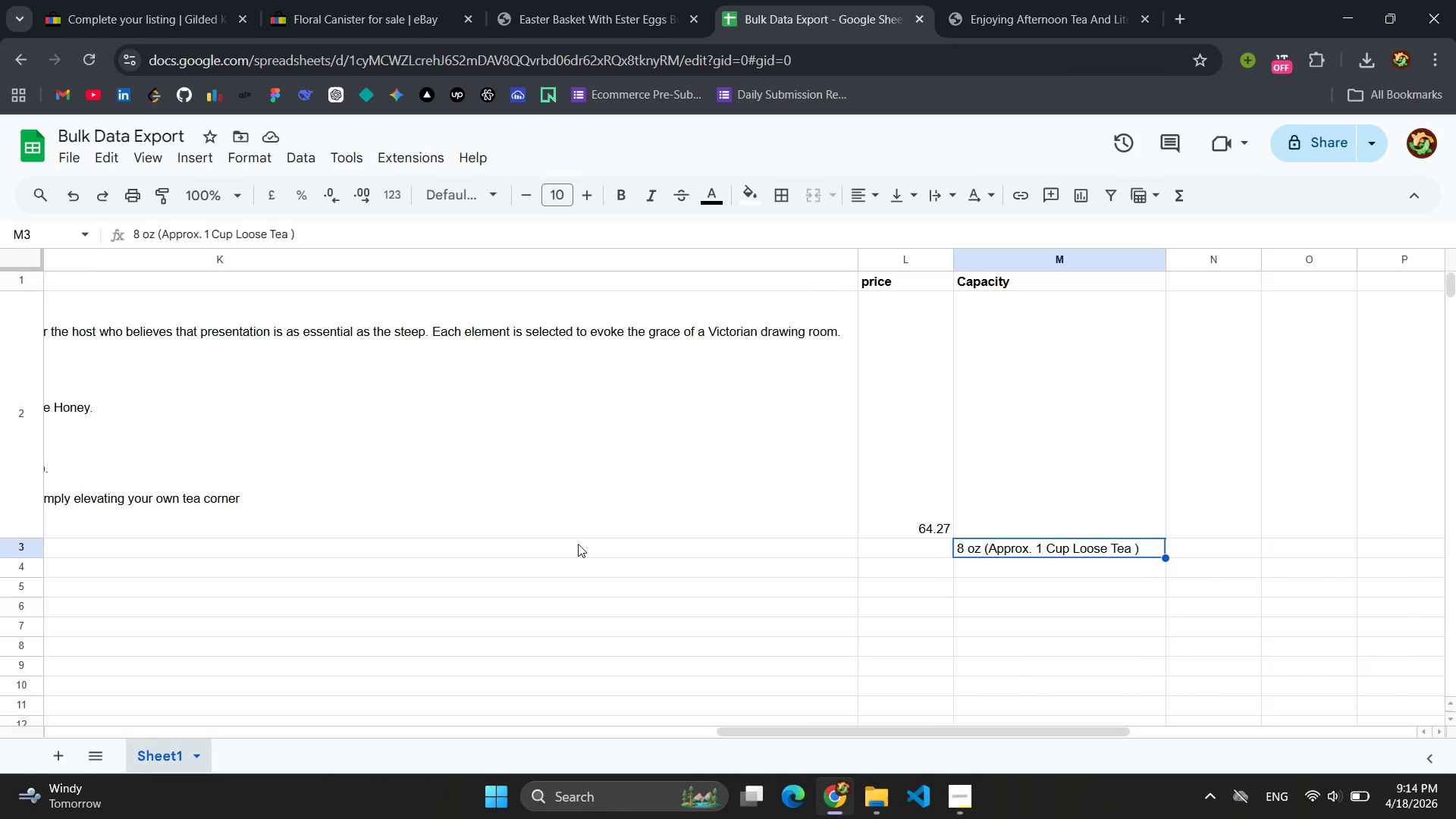 
left_click([546, 542])
 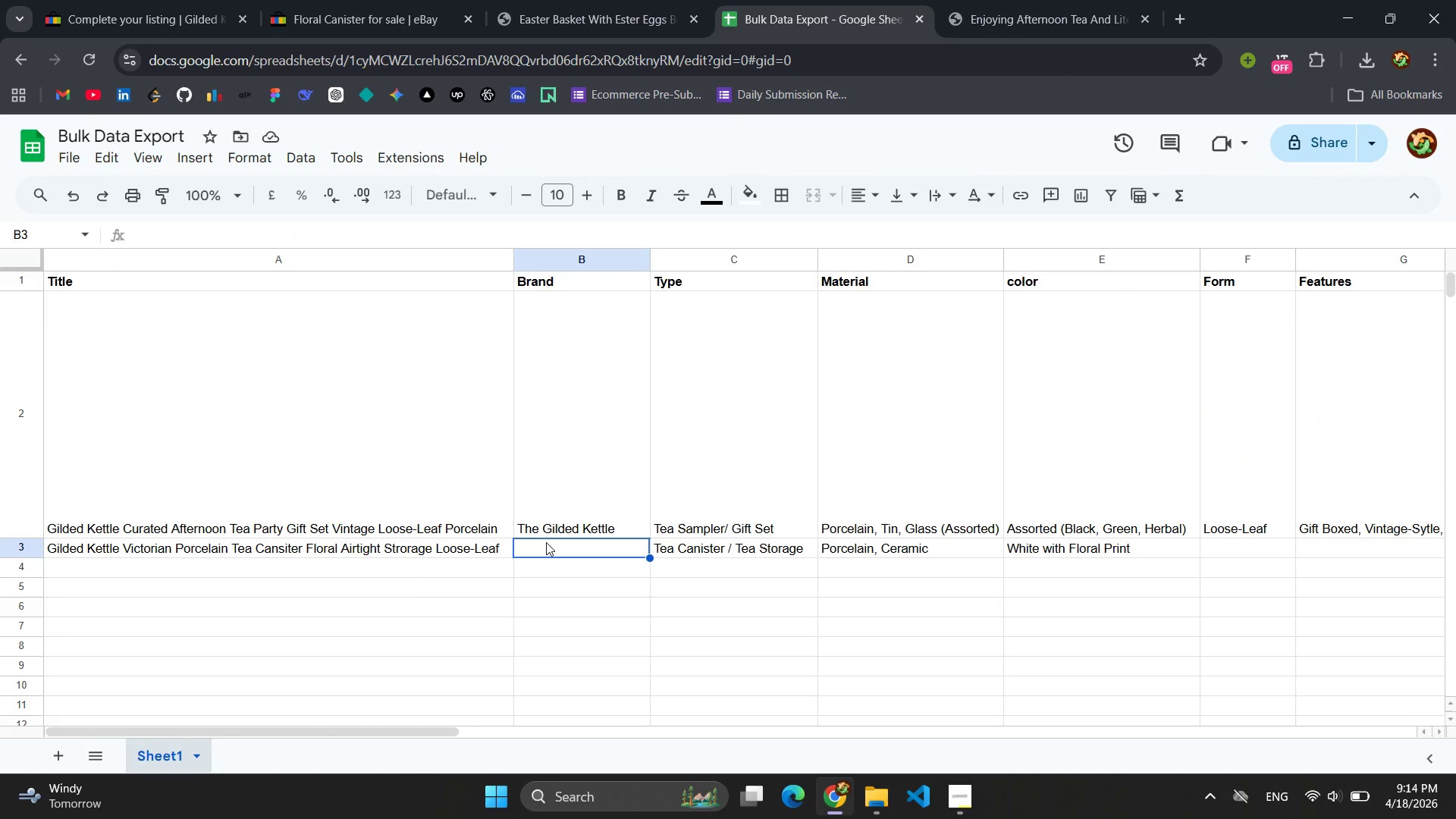 
key(Control+V)
 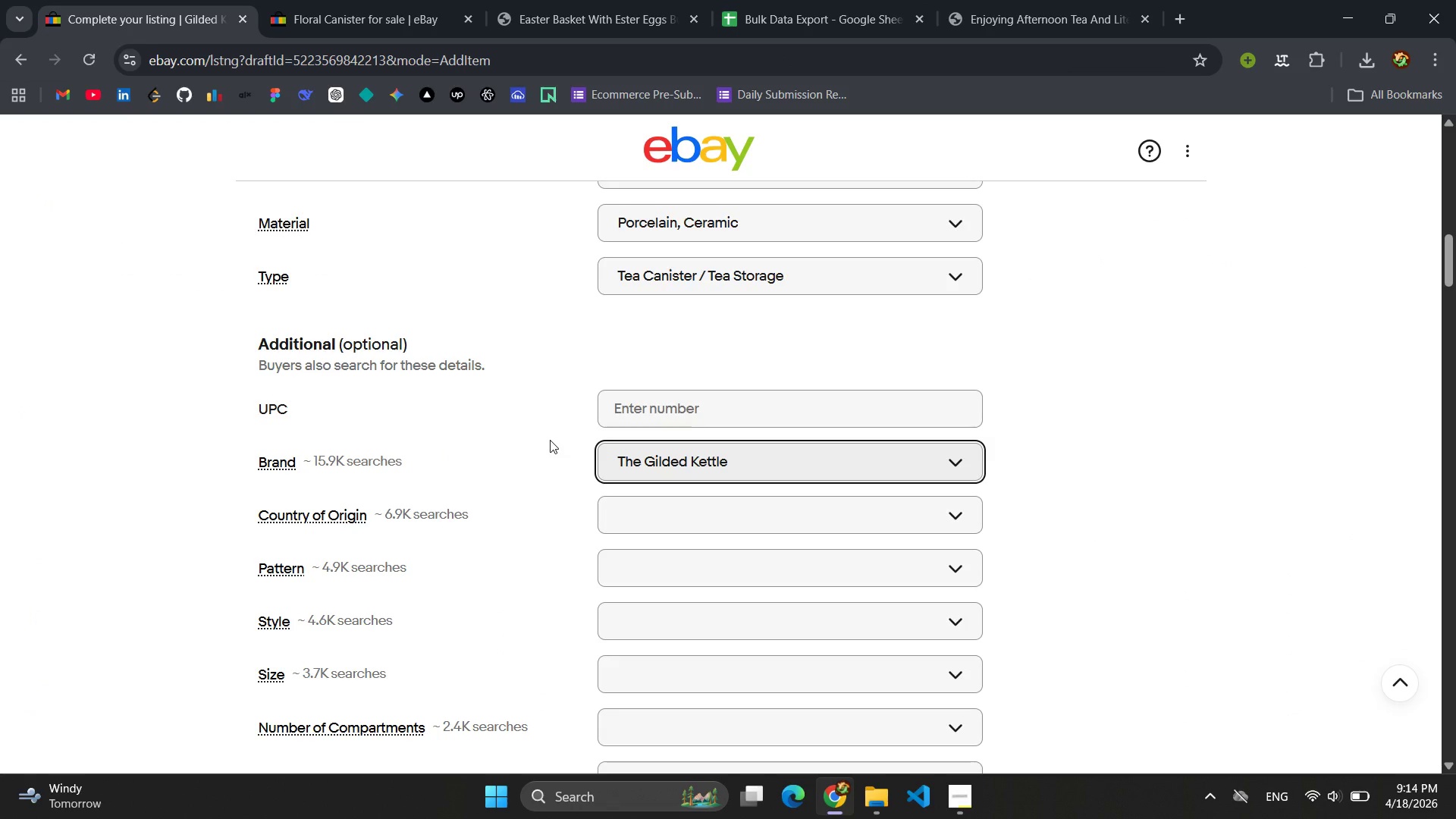 
wait(6.34)
 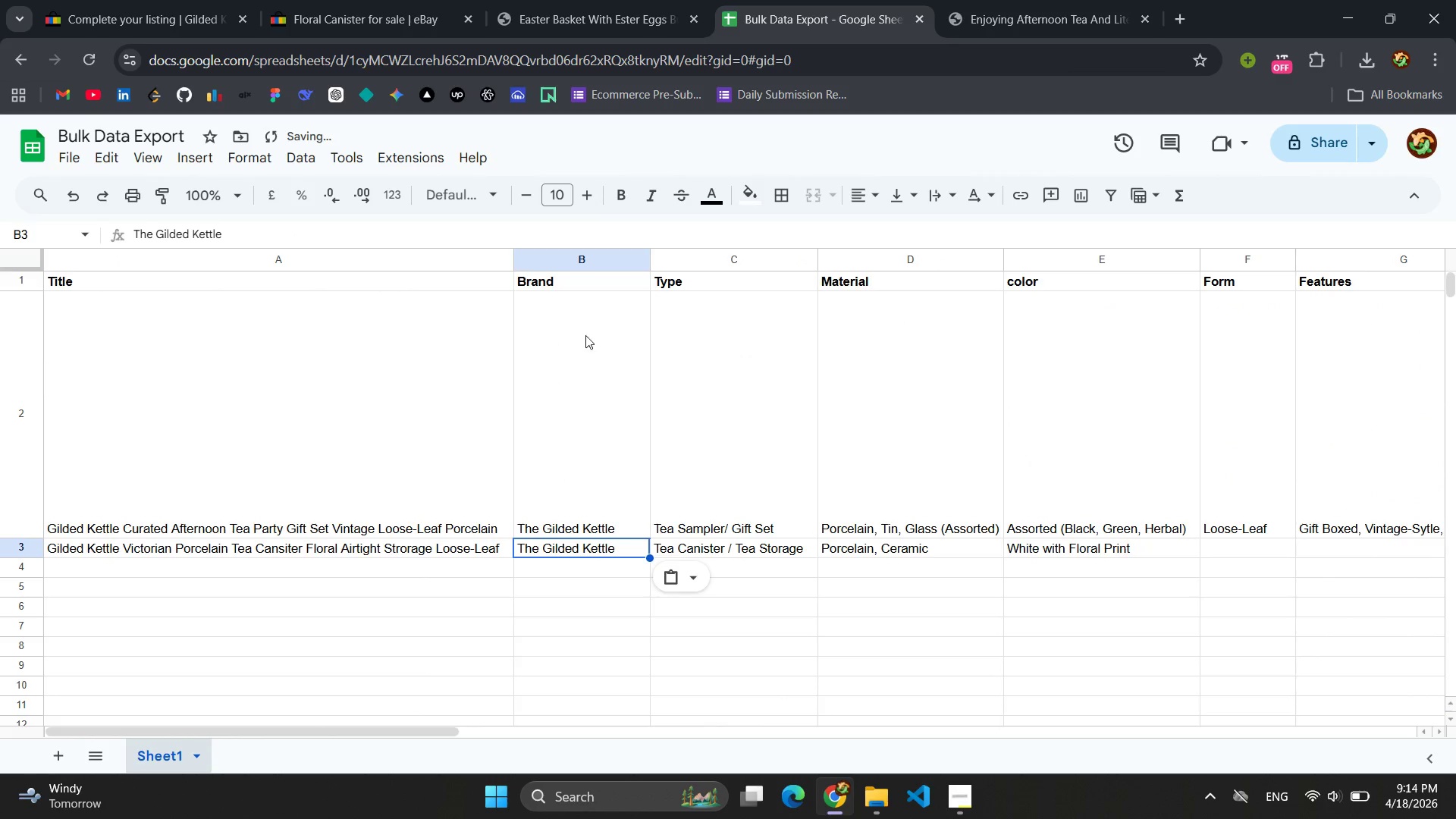 
scroll: coordinate [550, 440], scroll_direction: down, amount: 7.0
 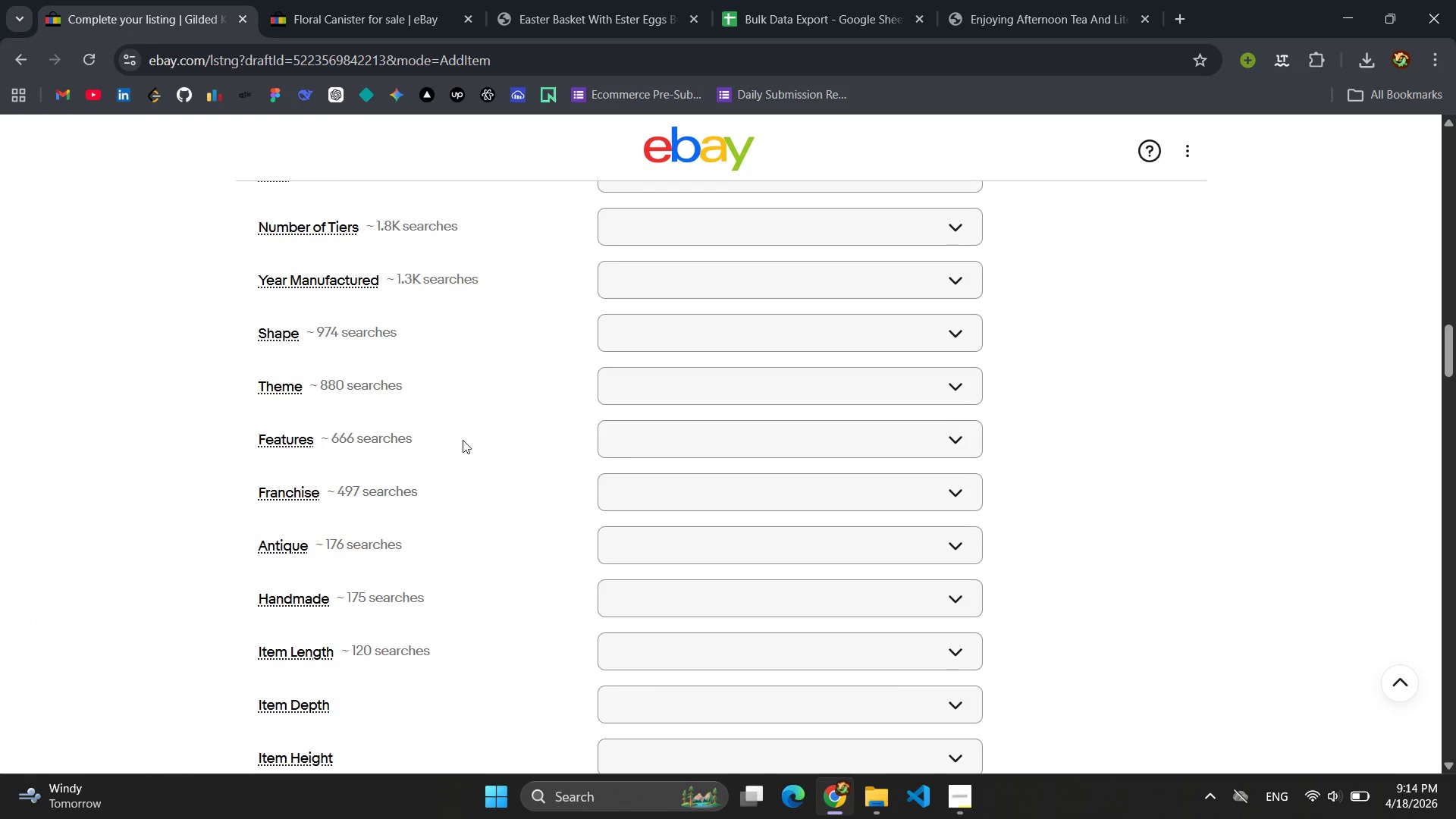 
left_click([683, 442])
 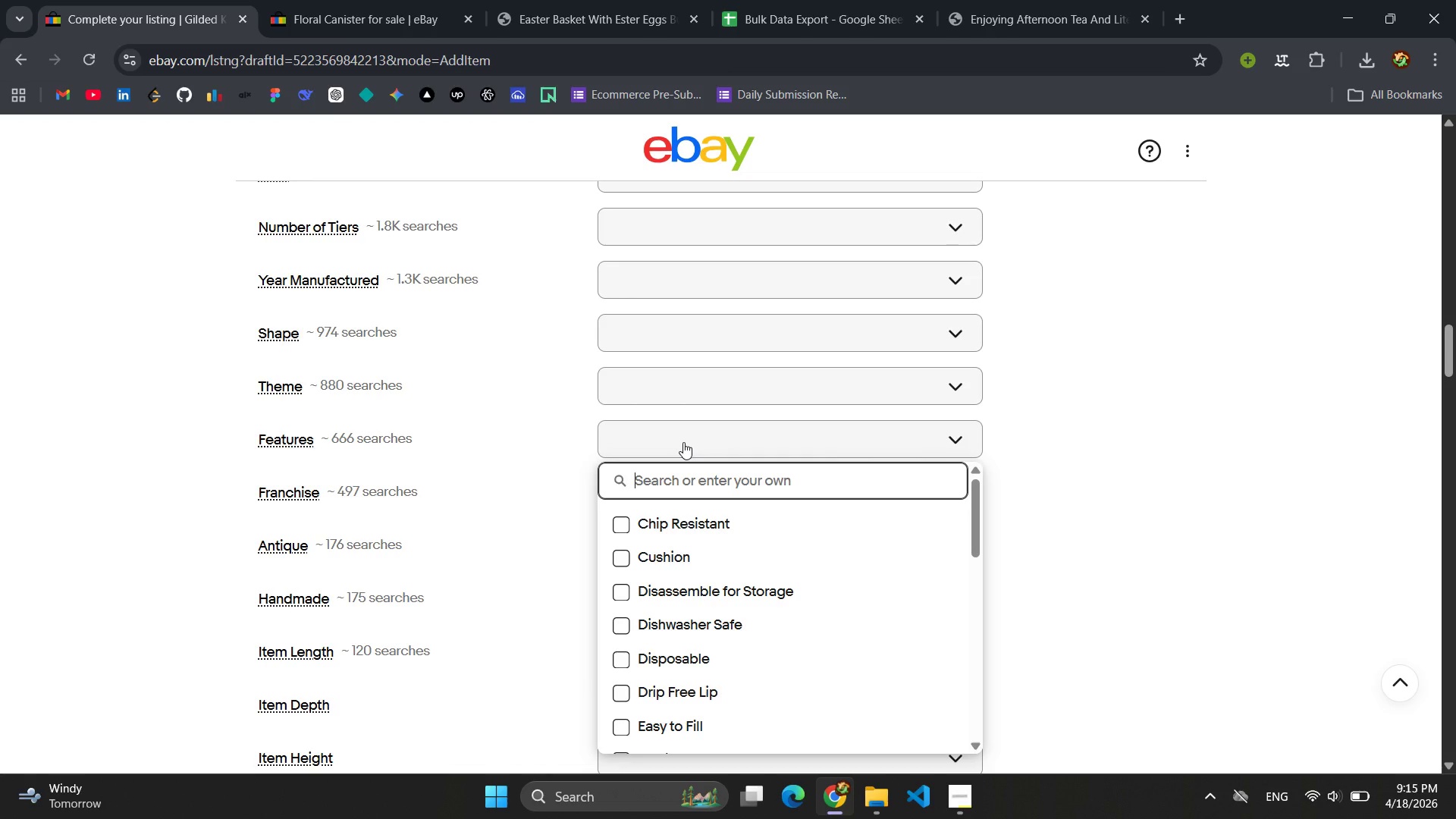 
type(Airi)
key(Backspace)
 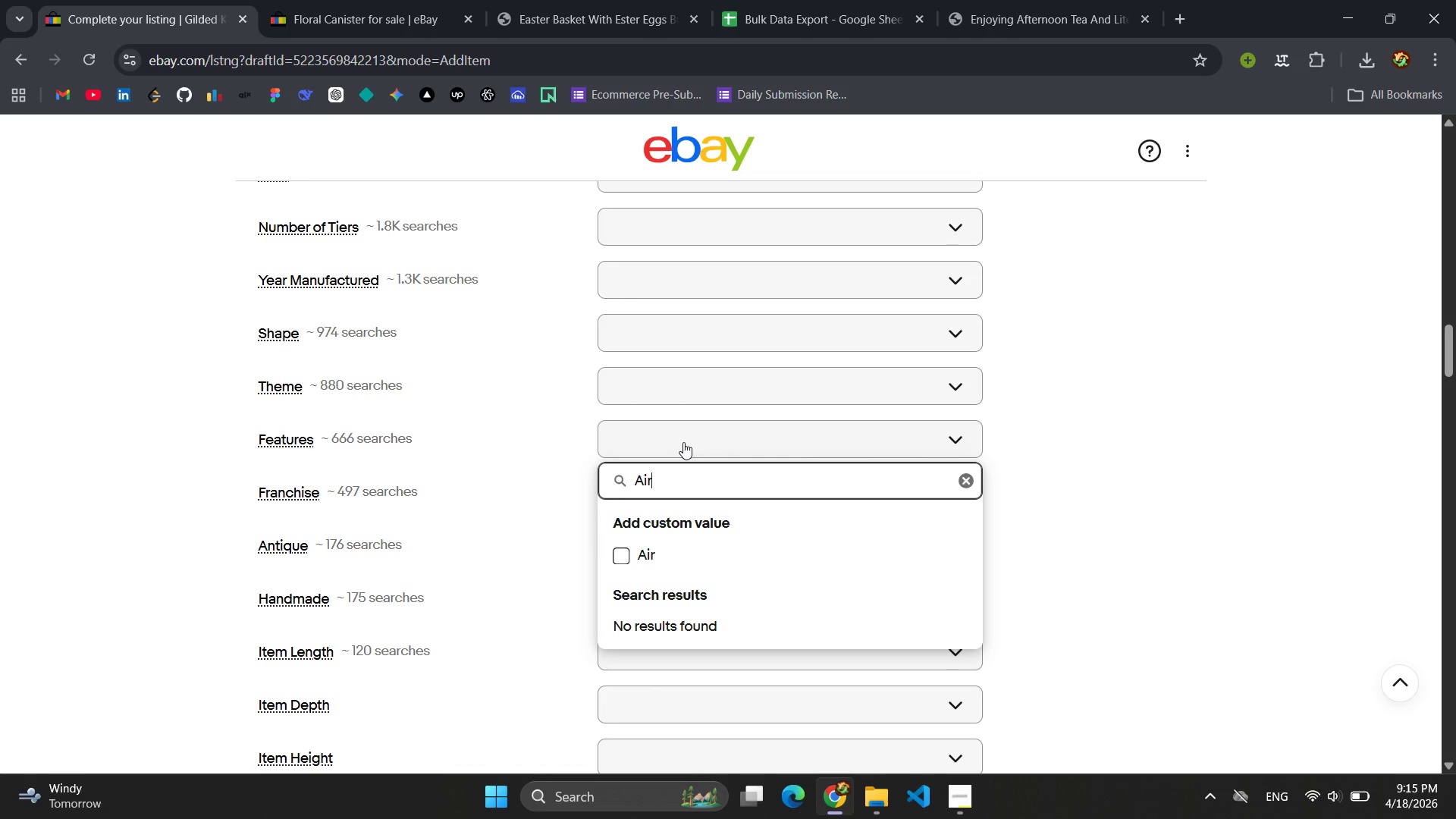 
type(tight Seal, Decorative, Vintage-Sytle)
 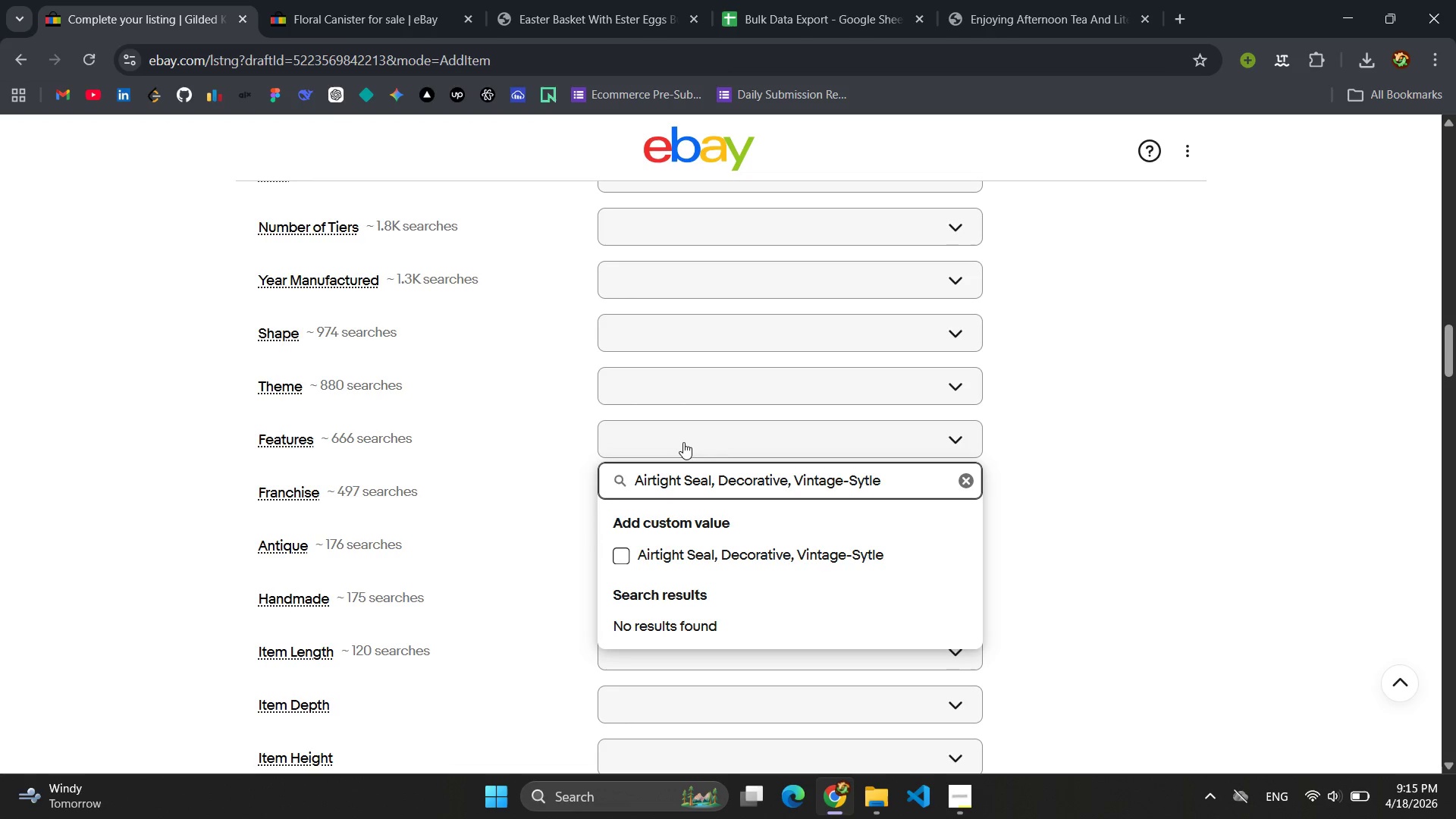 
key(Control+A)
 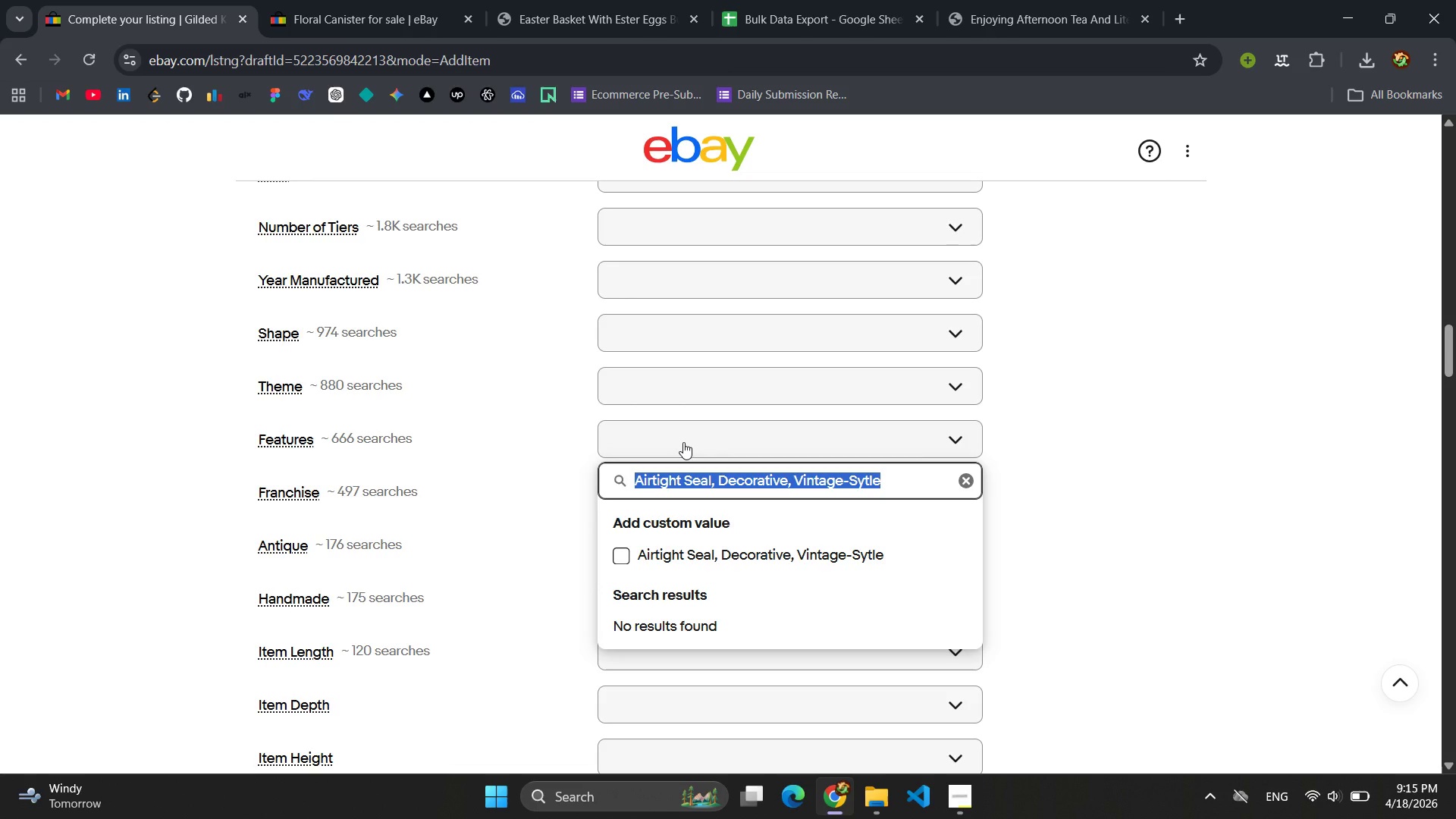 
key(Control+C)
 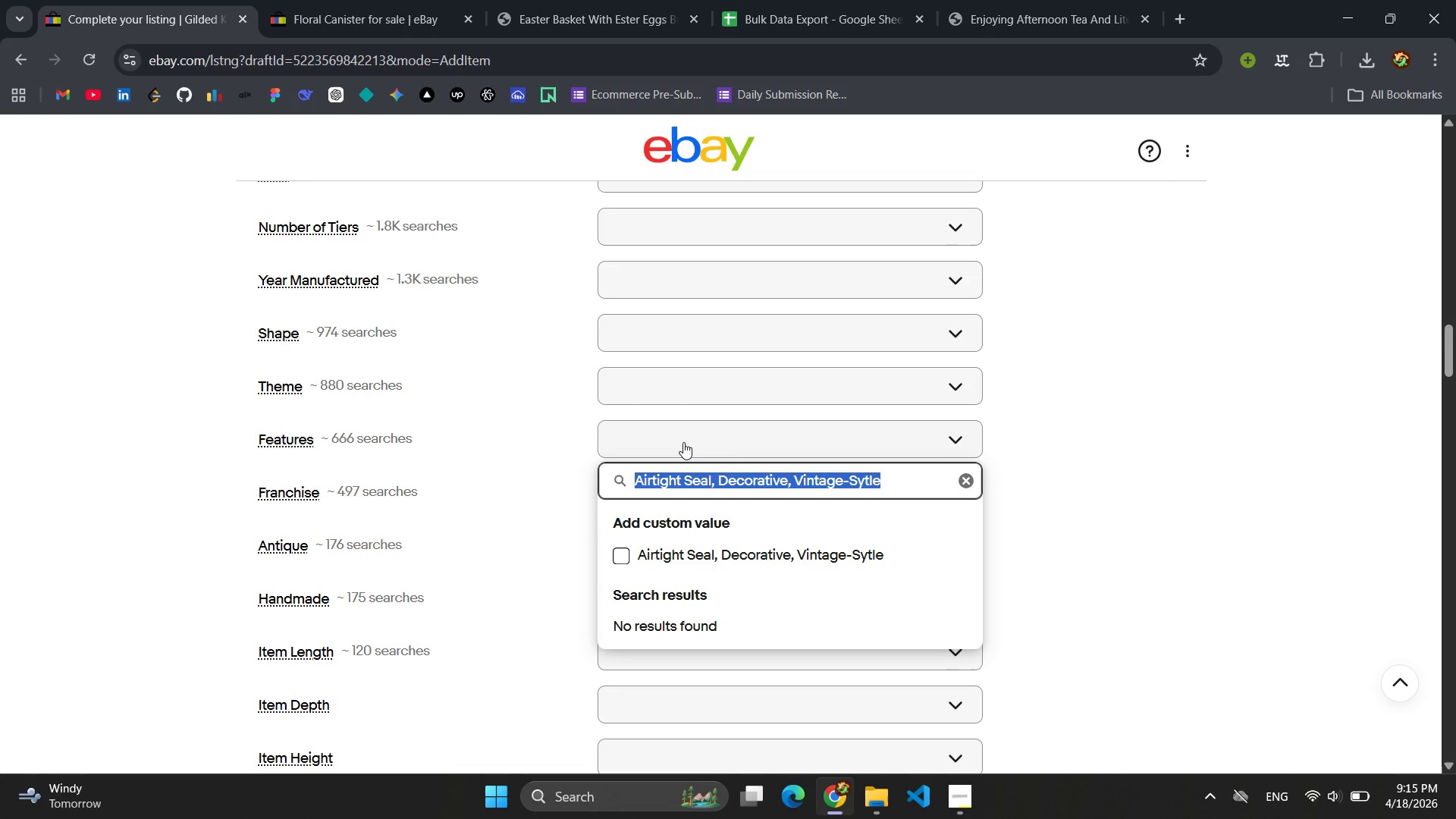 
key(Enter)
 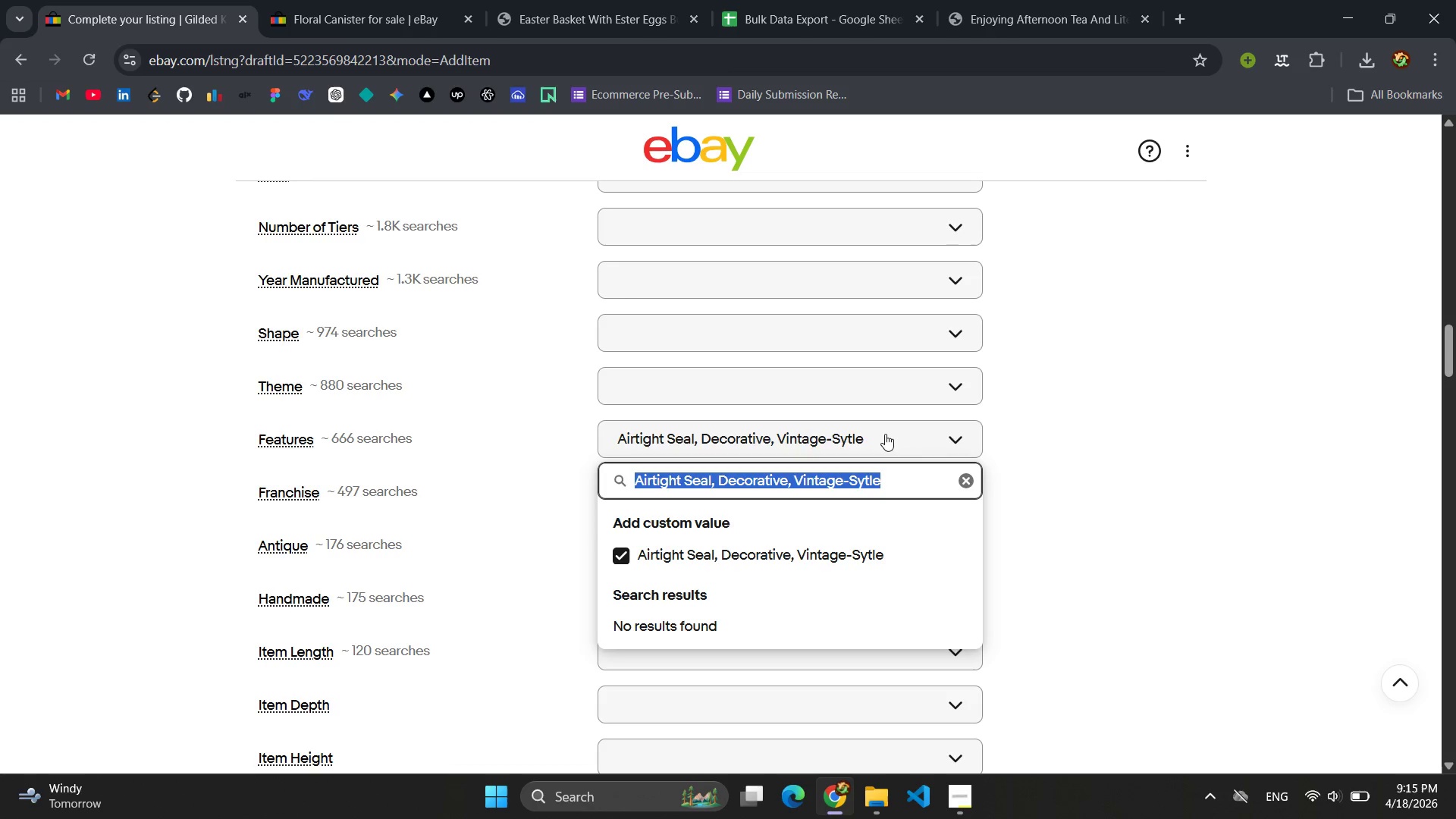 
left_click([1146, 451])
 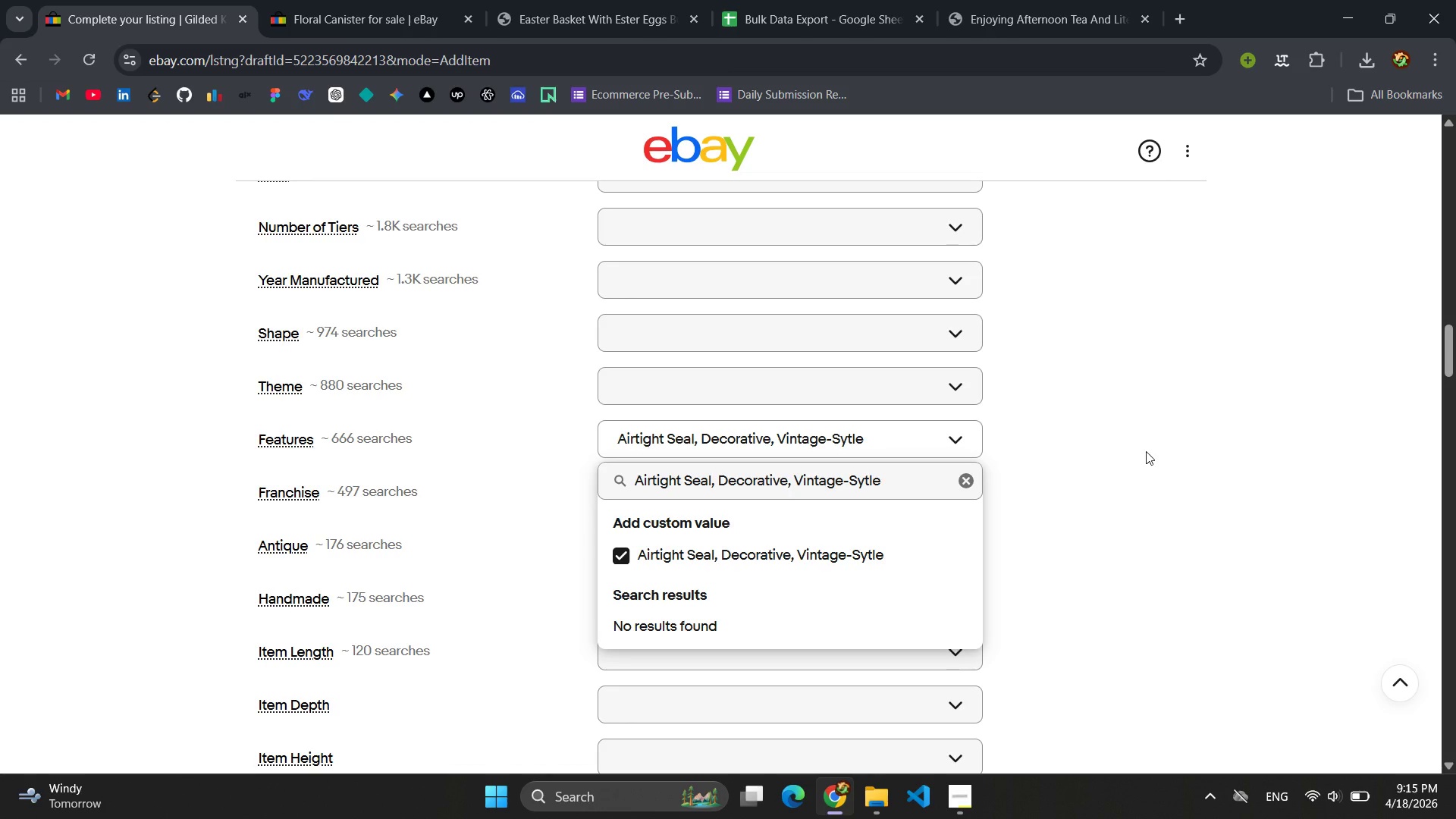 
left_click([1146, 452])
 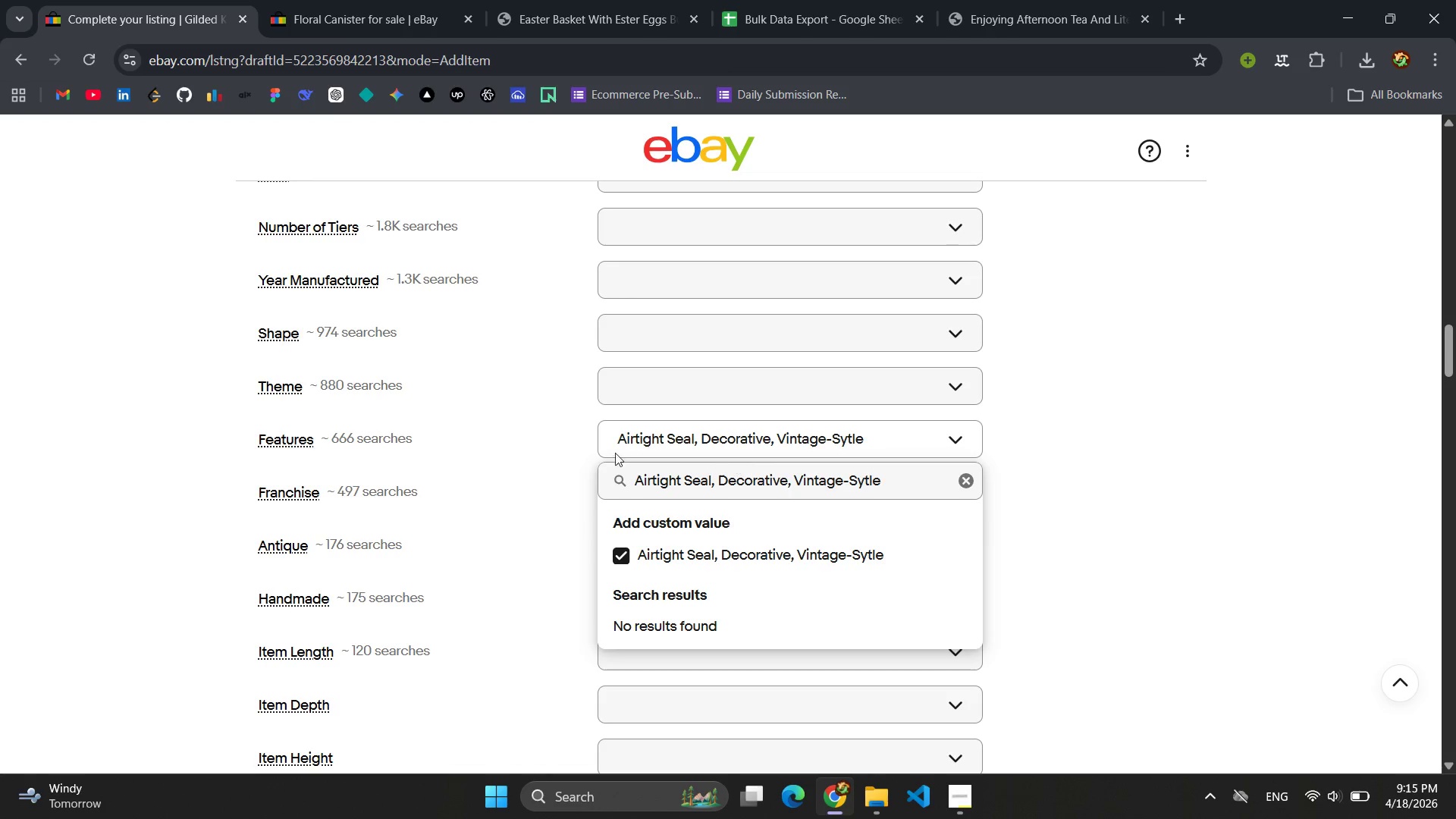 
left_click([533, 441])
 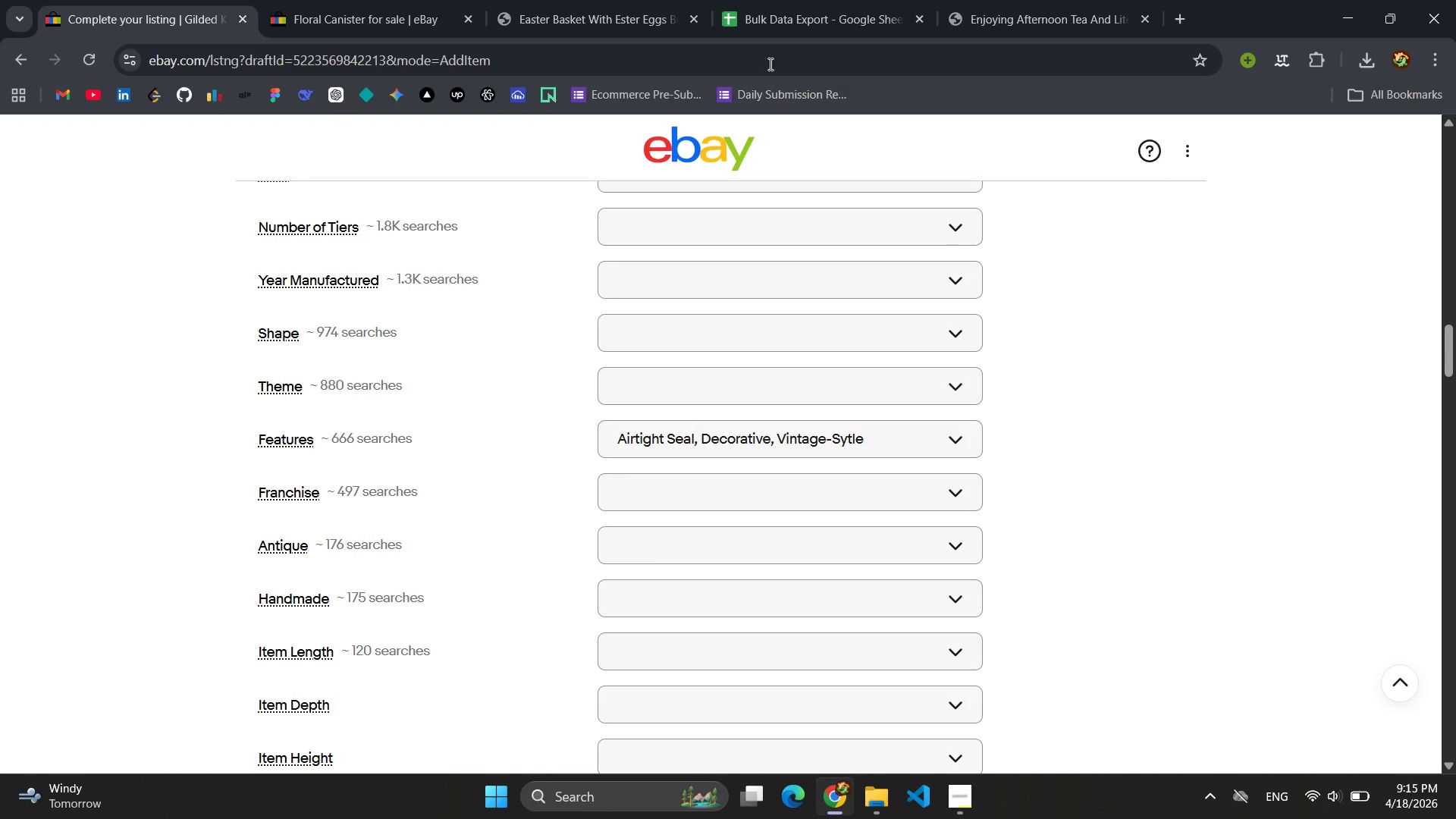 
left_click([765, 26])
 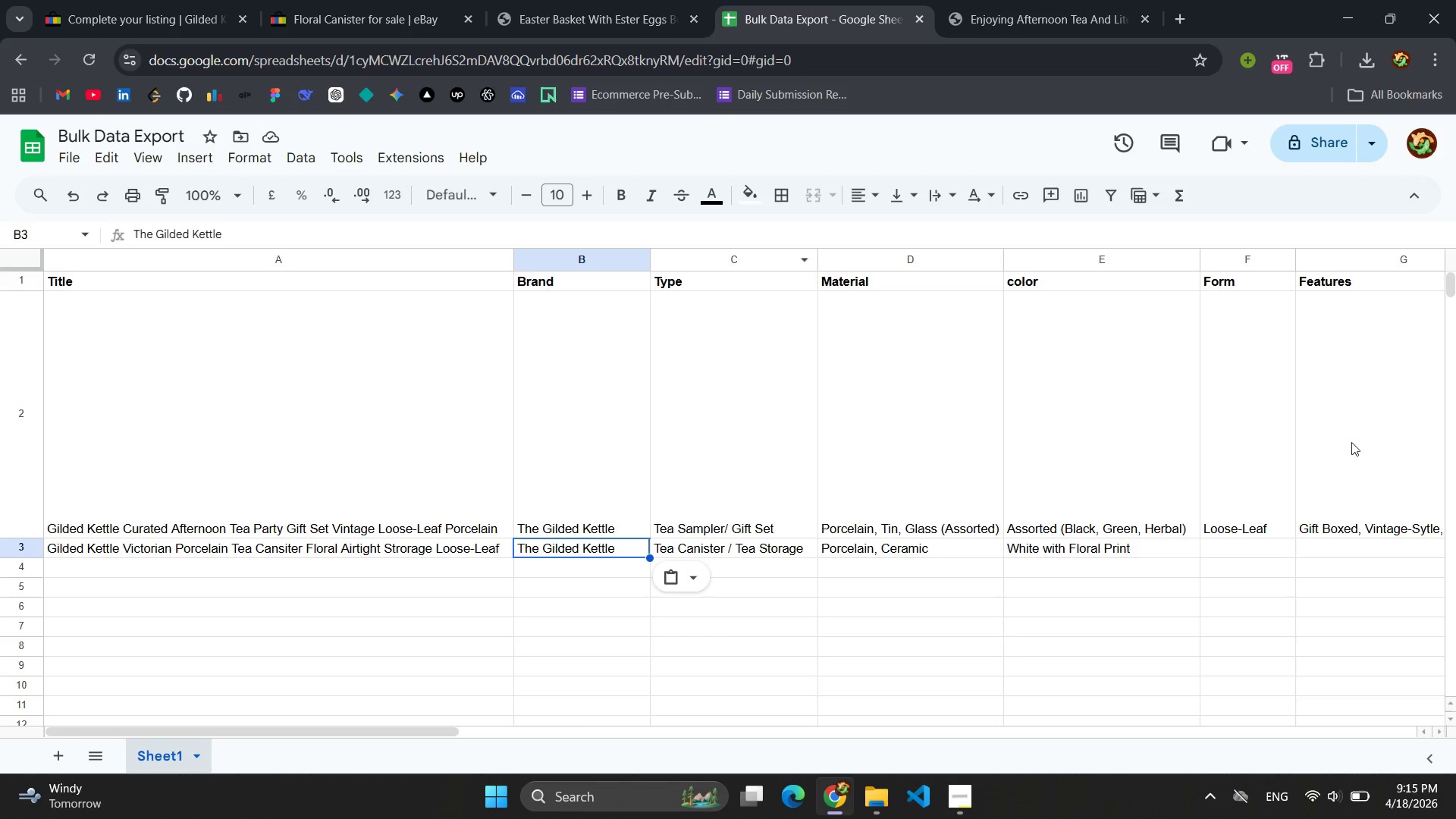 
left_click([1338, 535])
 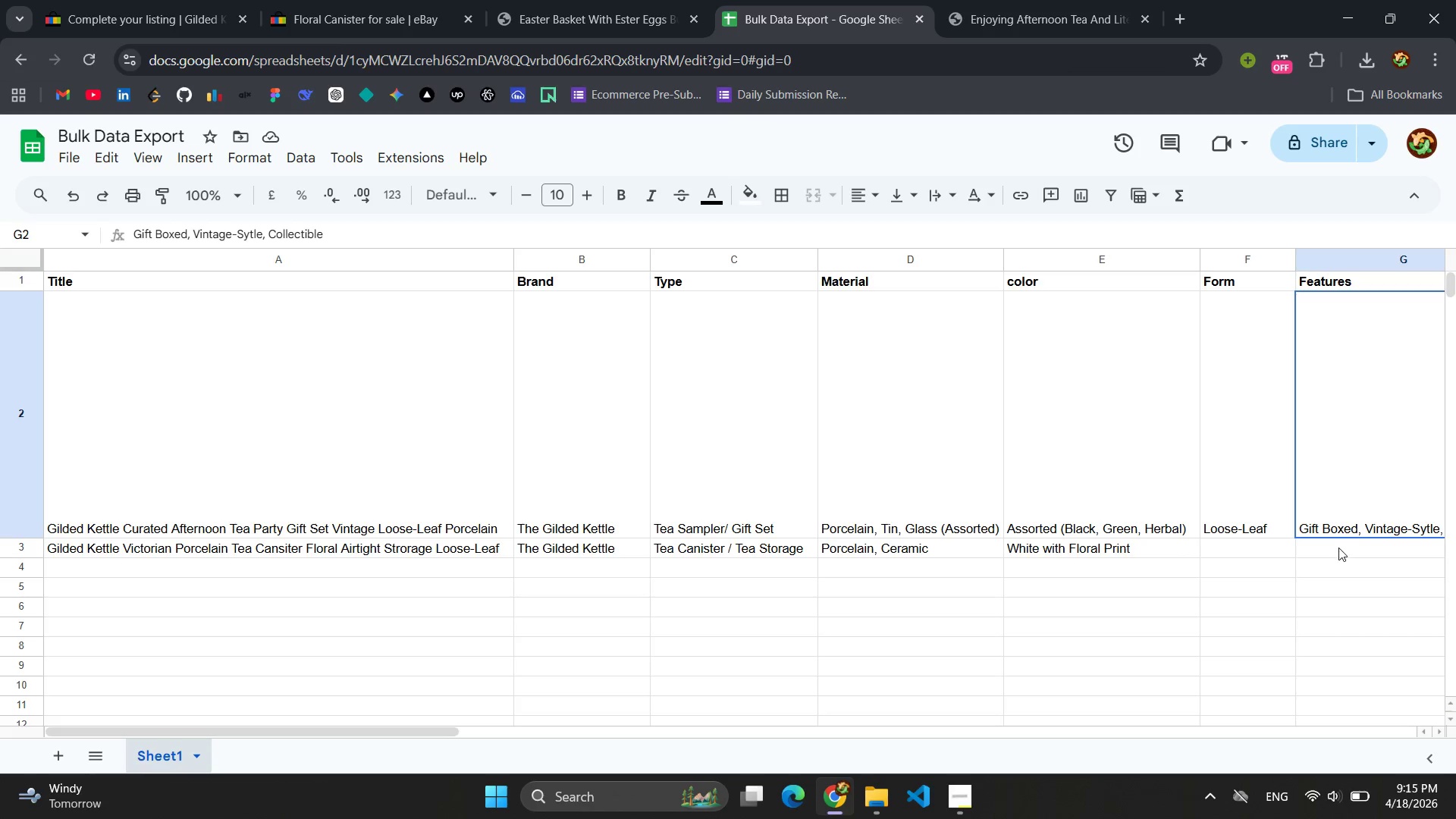 
left_click([1338, 548])
 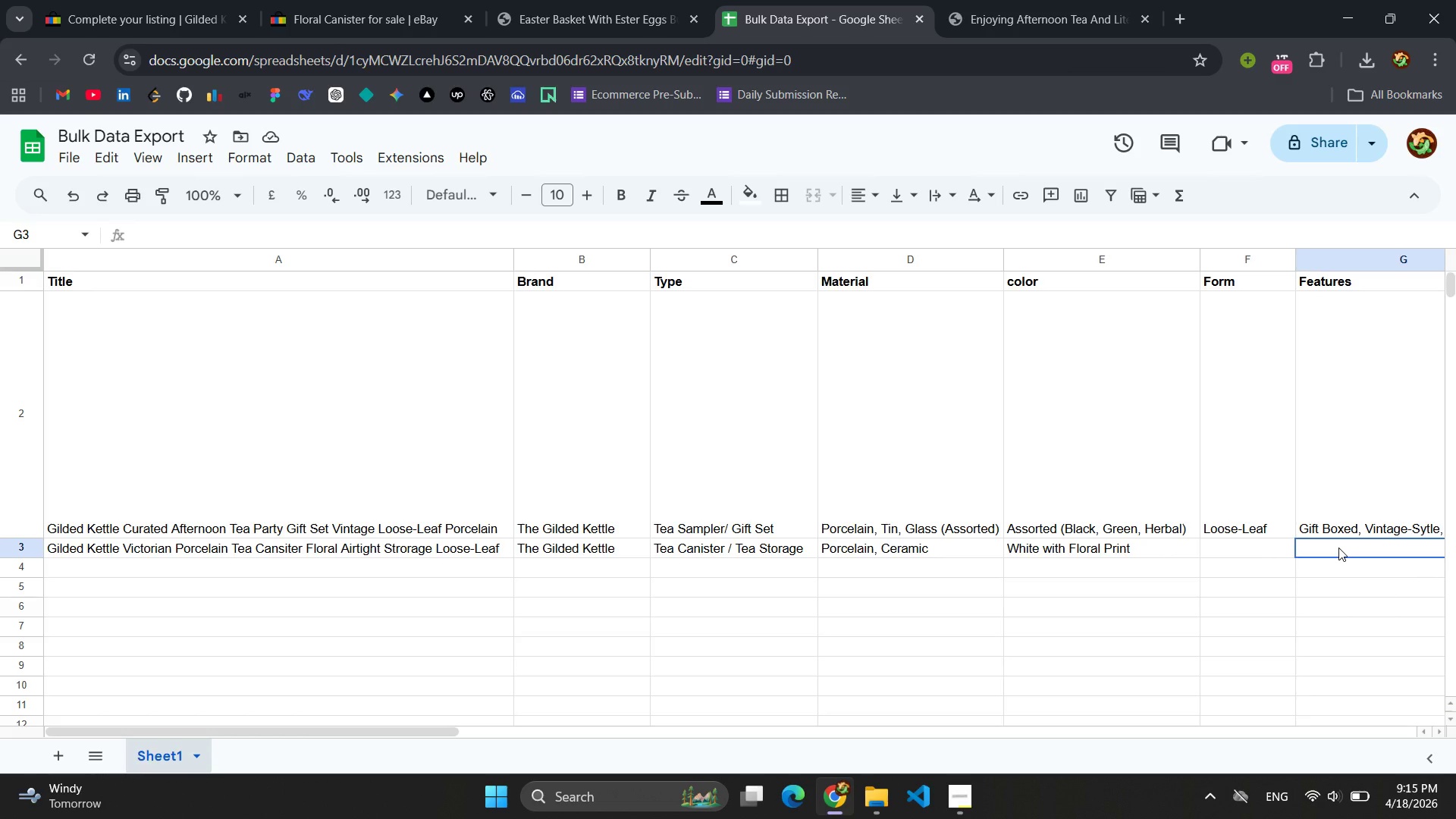 
key(Control+V)
 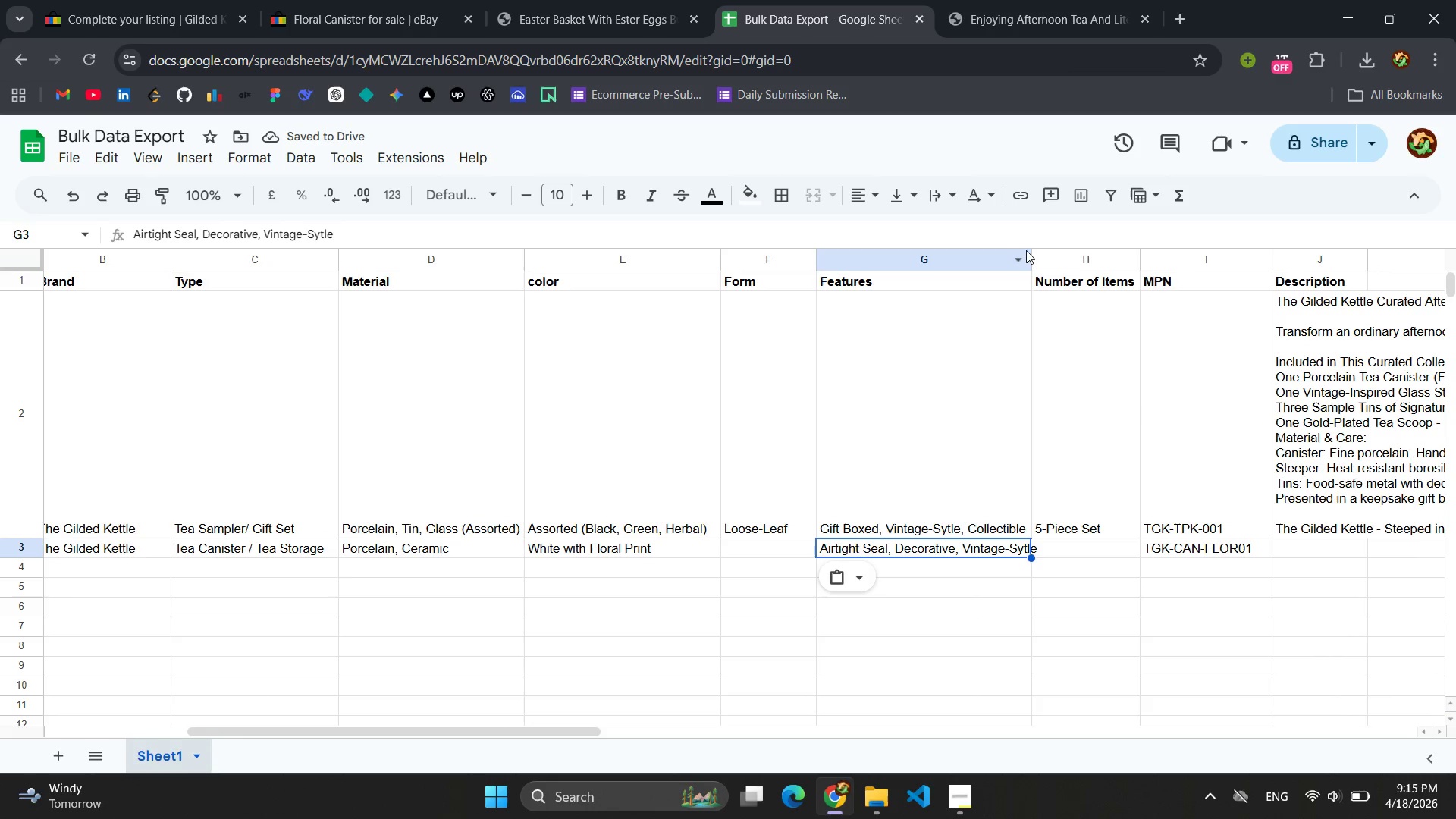 
left_click_drag(start_coordinate=[1031, 260], to_coordinate=[1057, 260])
 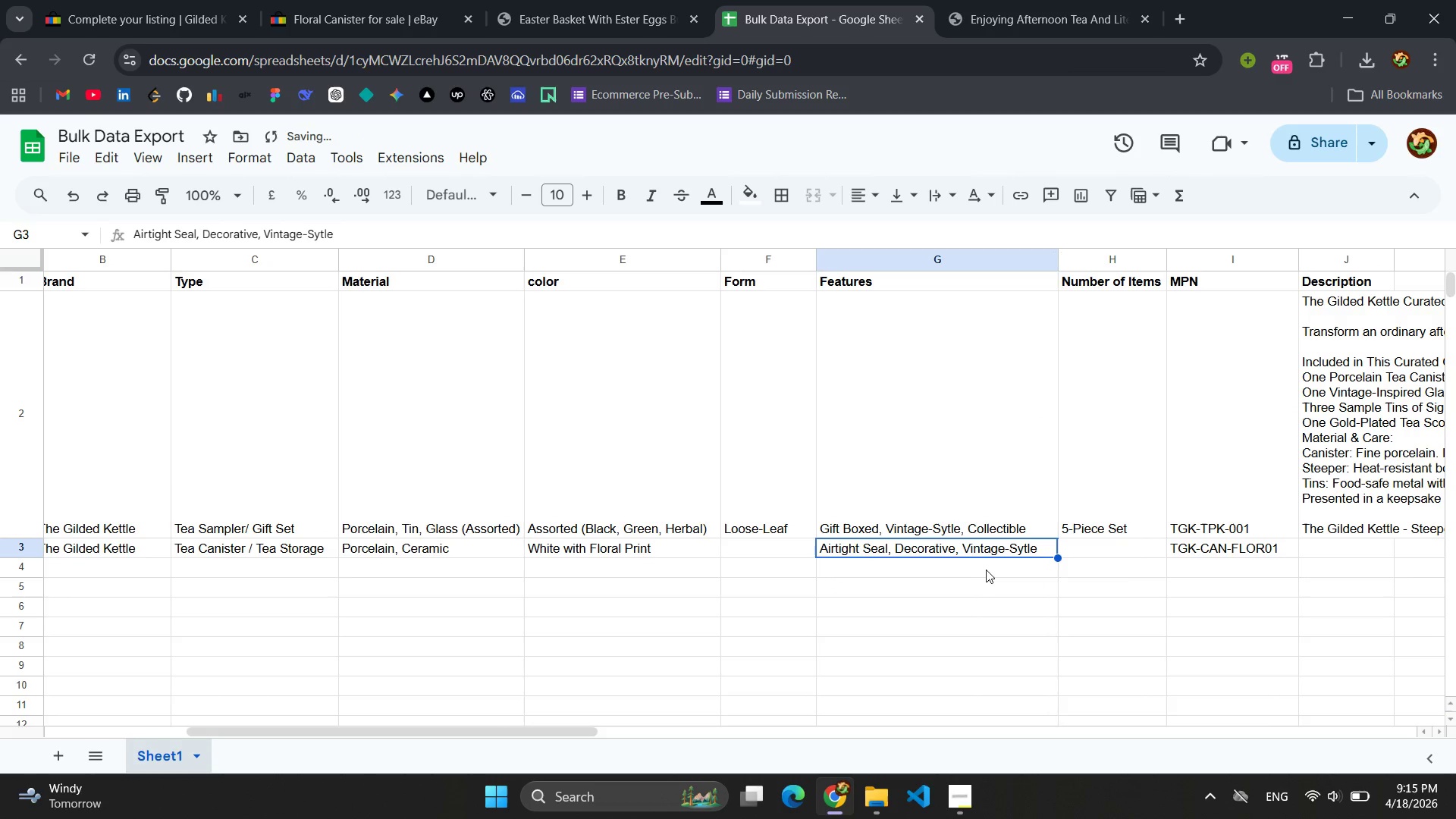 
left_click([969, 580])
 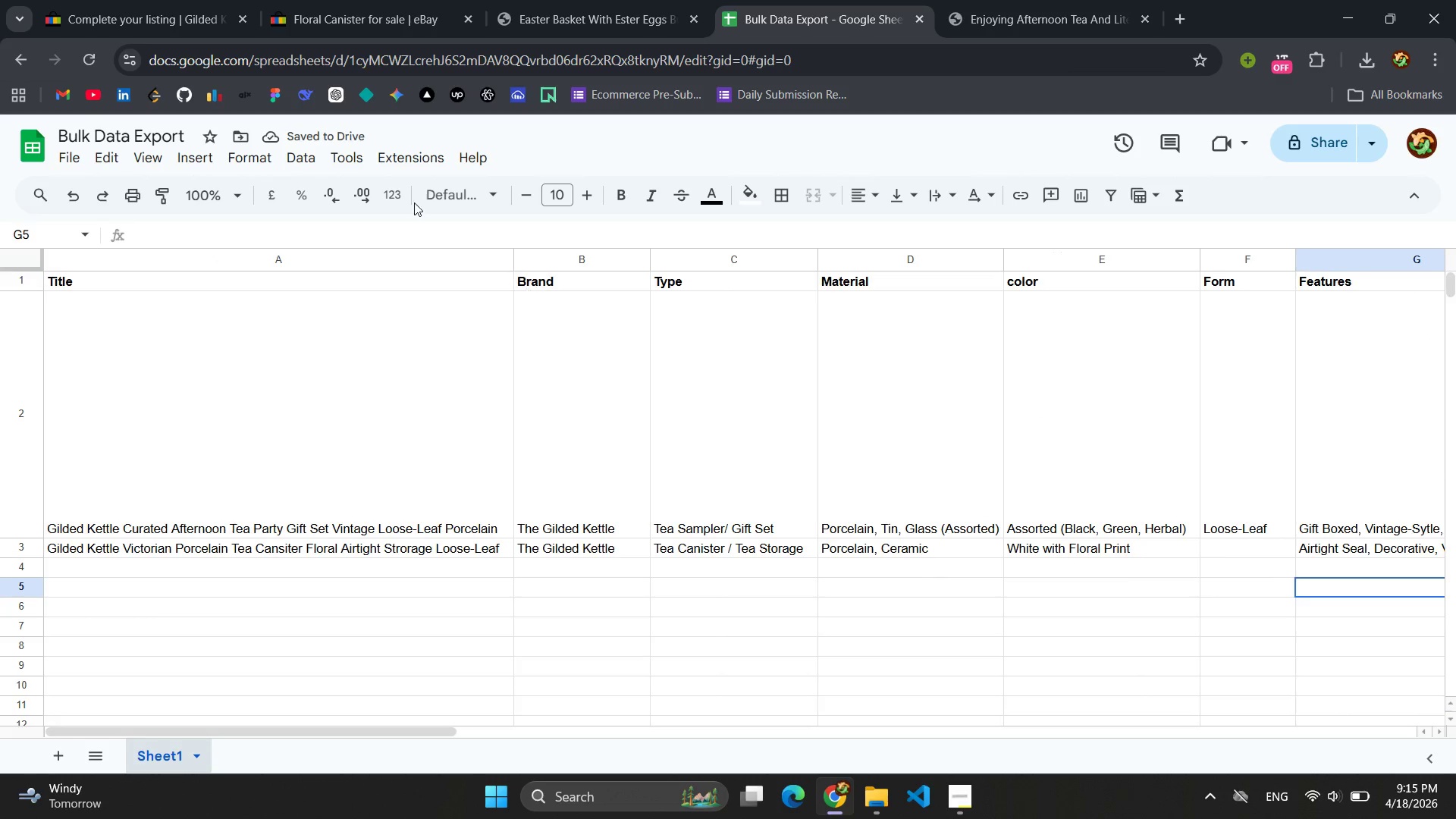 
left_click([181, 0])
 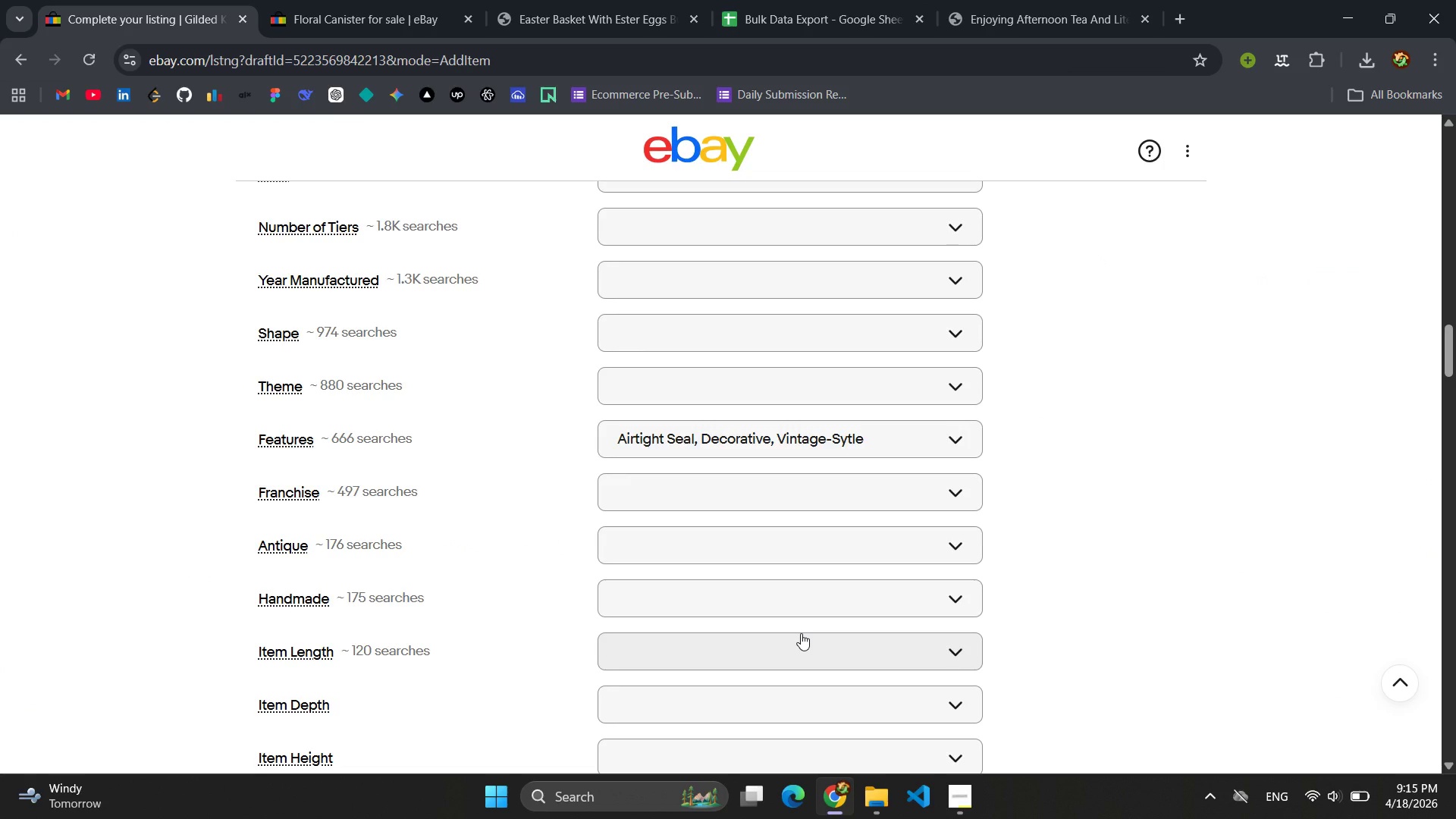 
wait(5.44)
 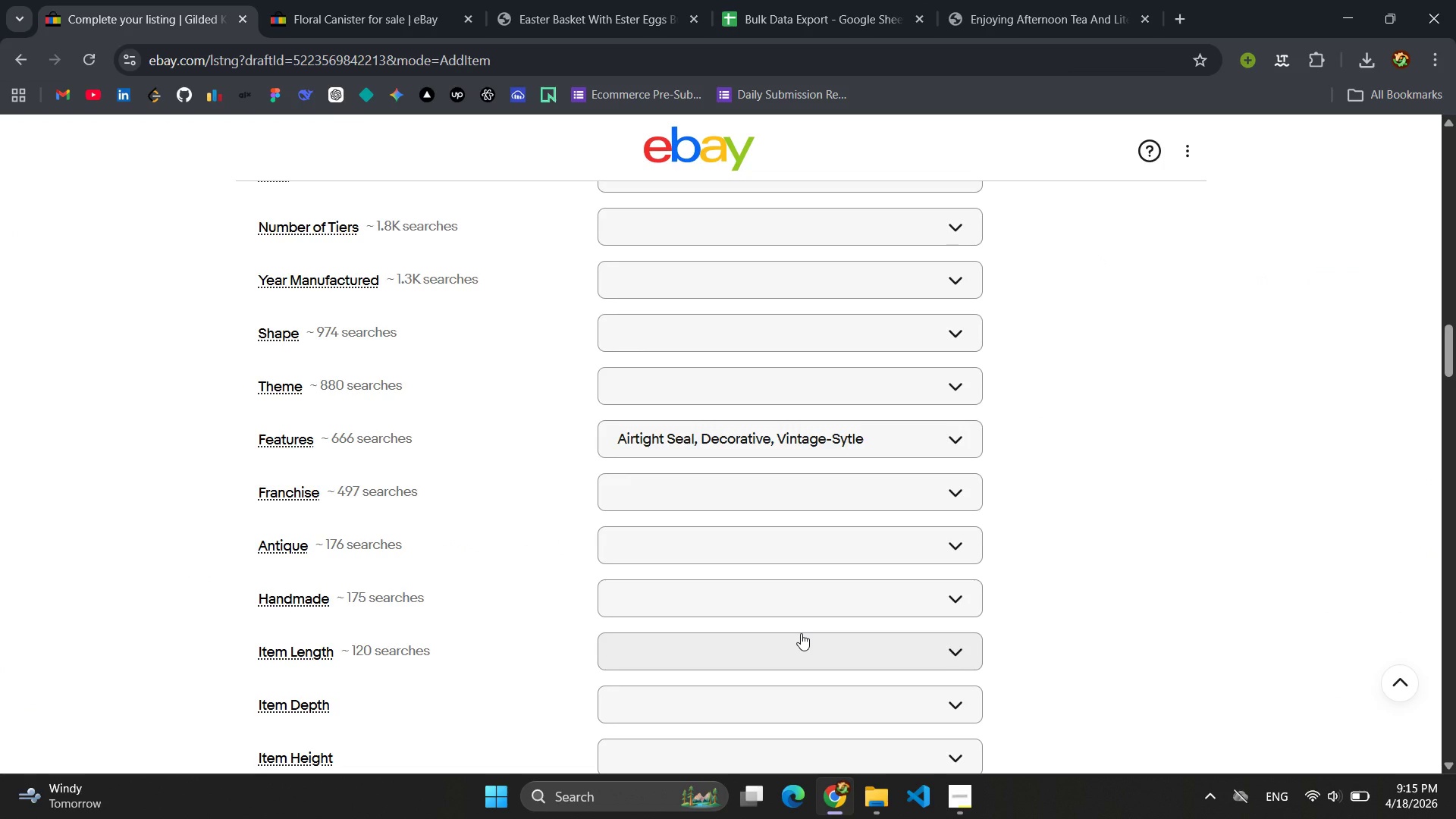 
scroll: coordinate [471, 532], scroll_direction: up, amount: 1.0
 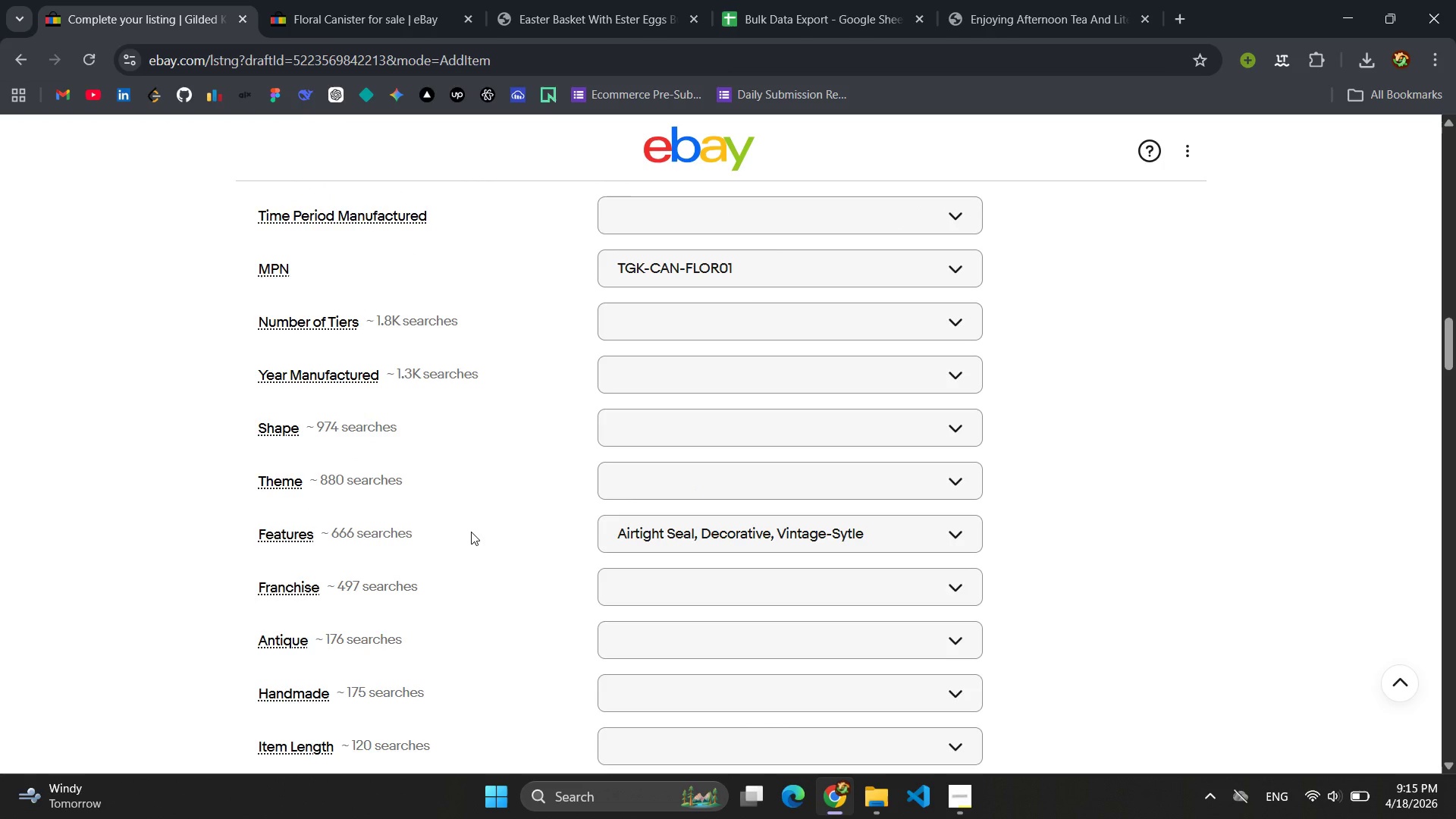 
scroll: coordinate [471, 532], scroll_direction: down, amount: 8.0
 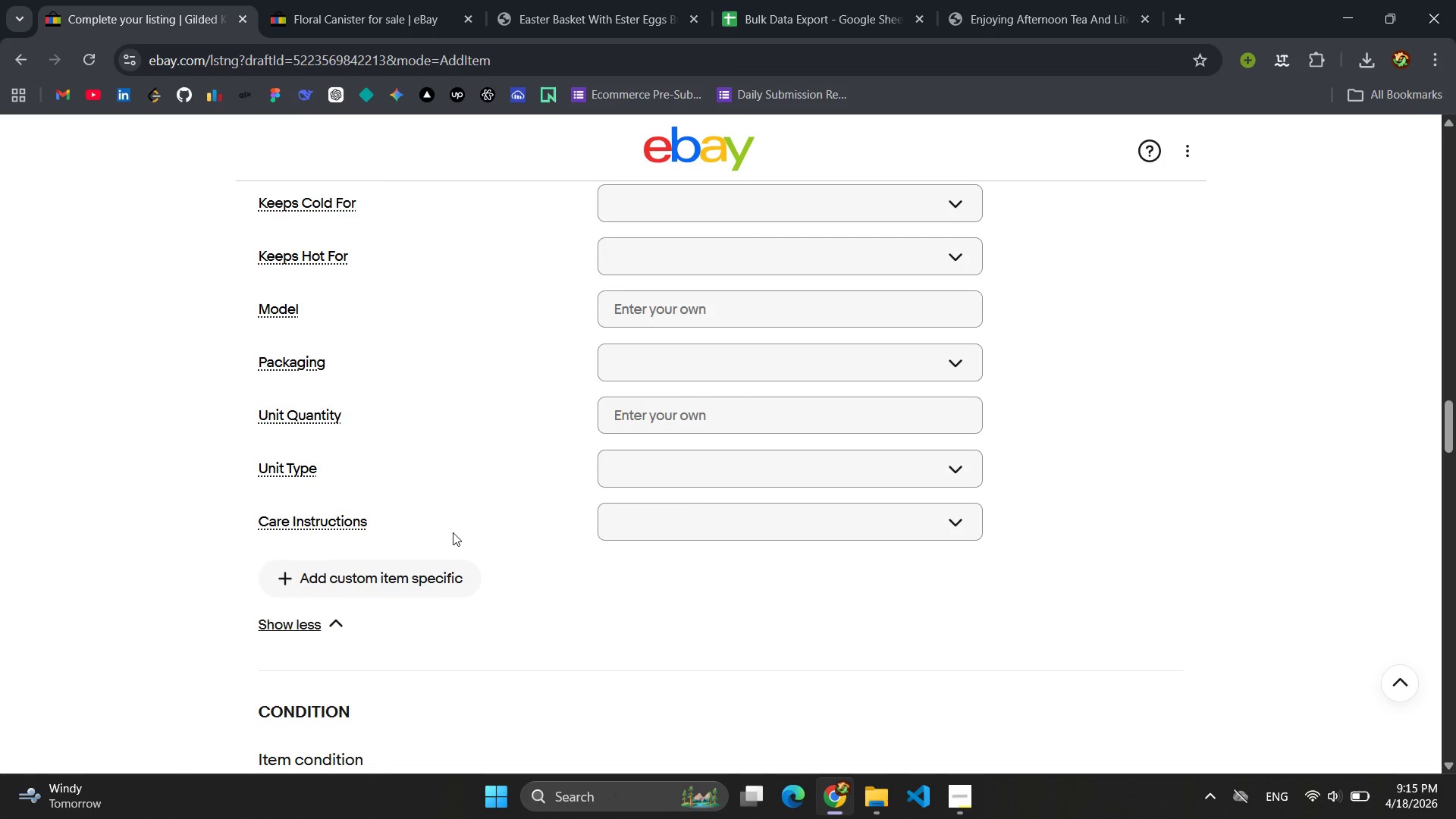 
left_click([683, 524])
 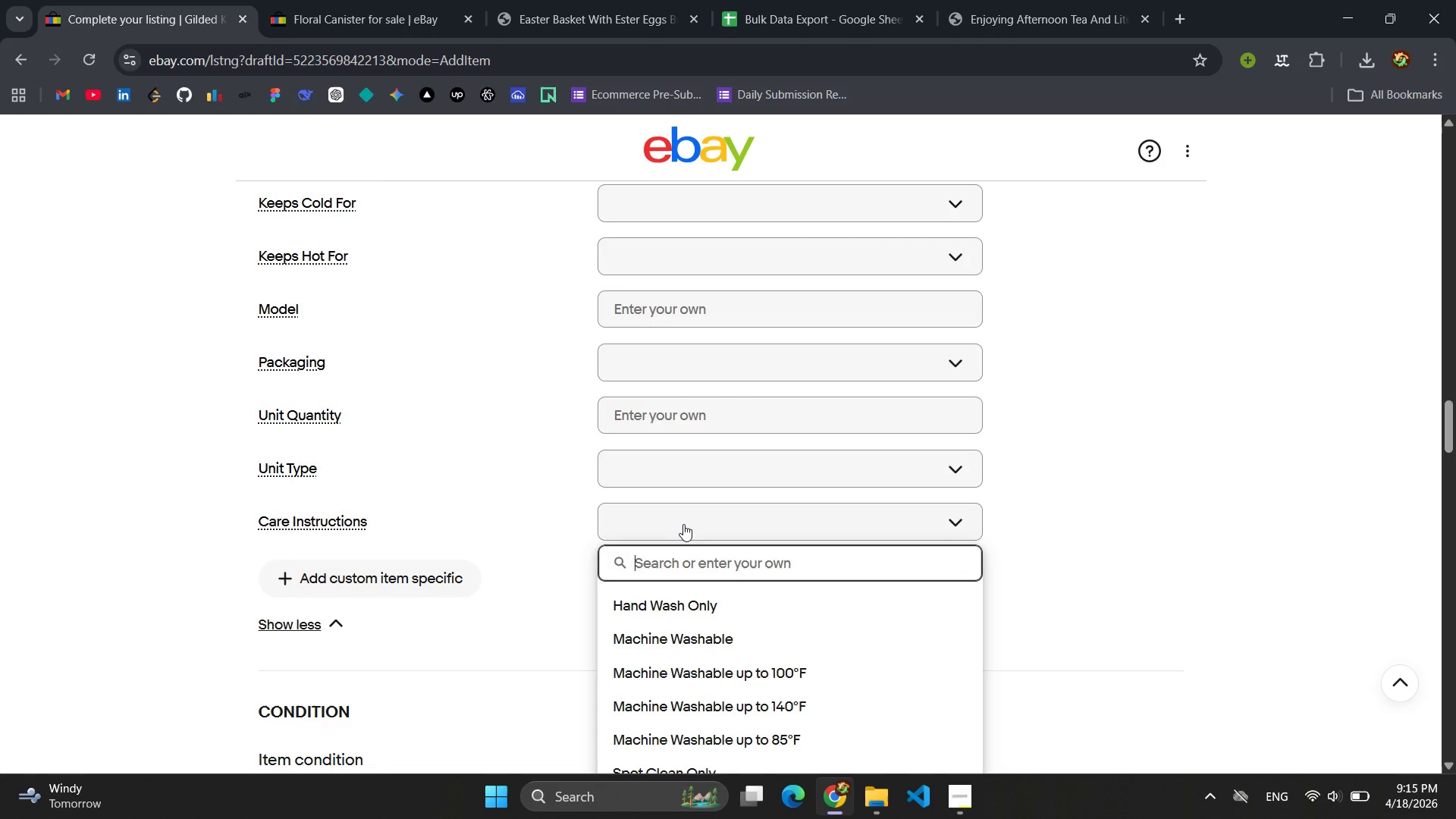 
type(Hand A)
key(Backspace)
type(Wash Only)
 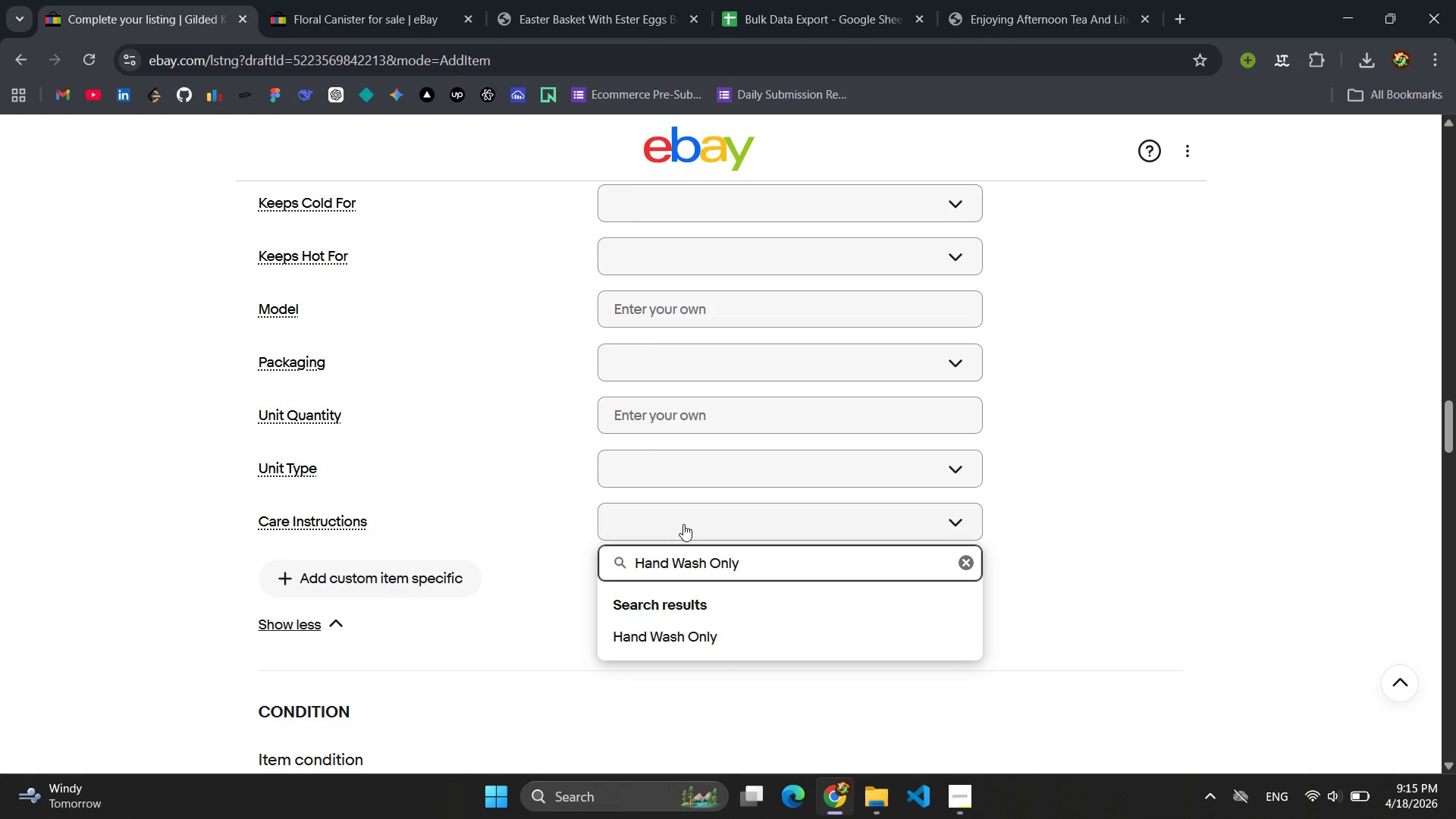 
key(Control+A)
 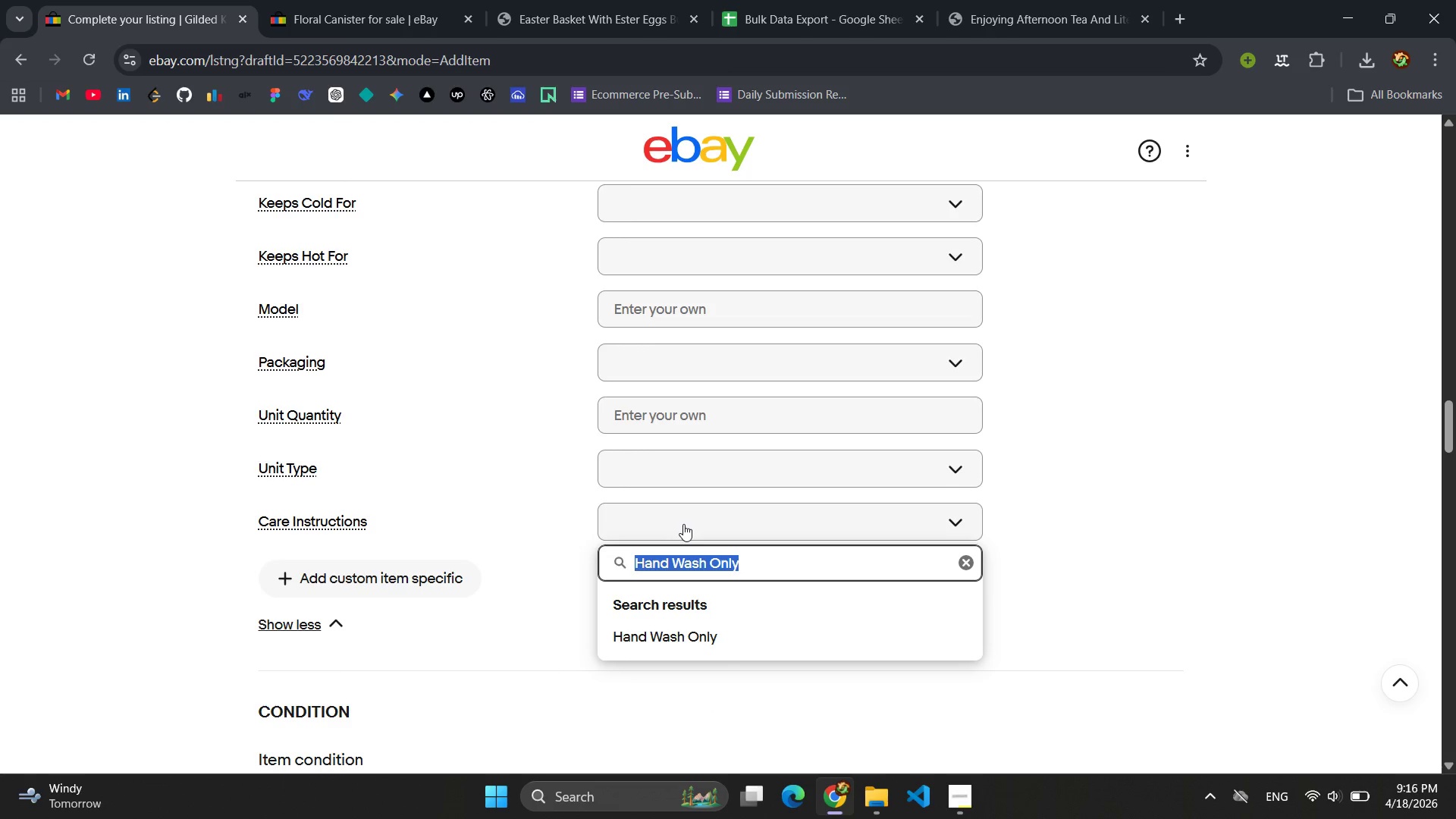 
key(Control+C)
 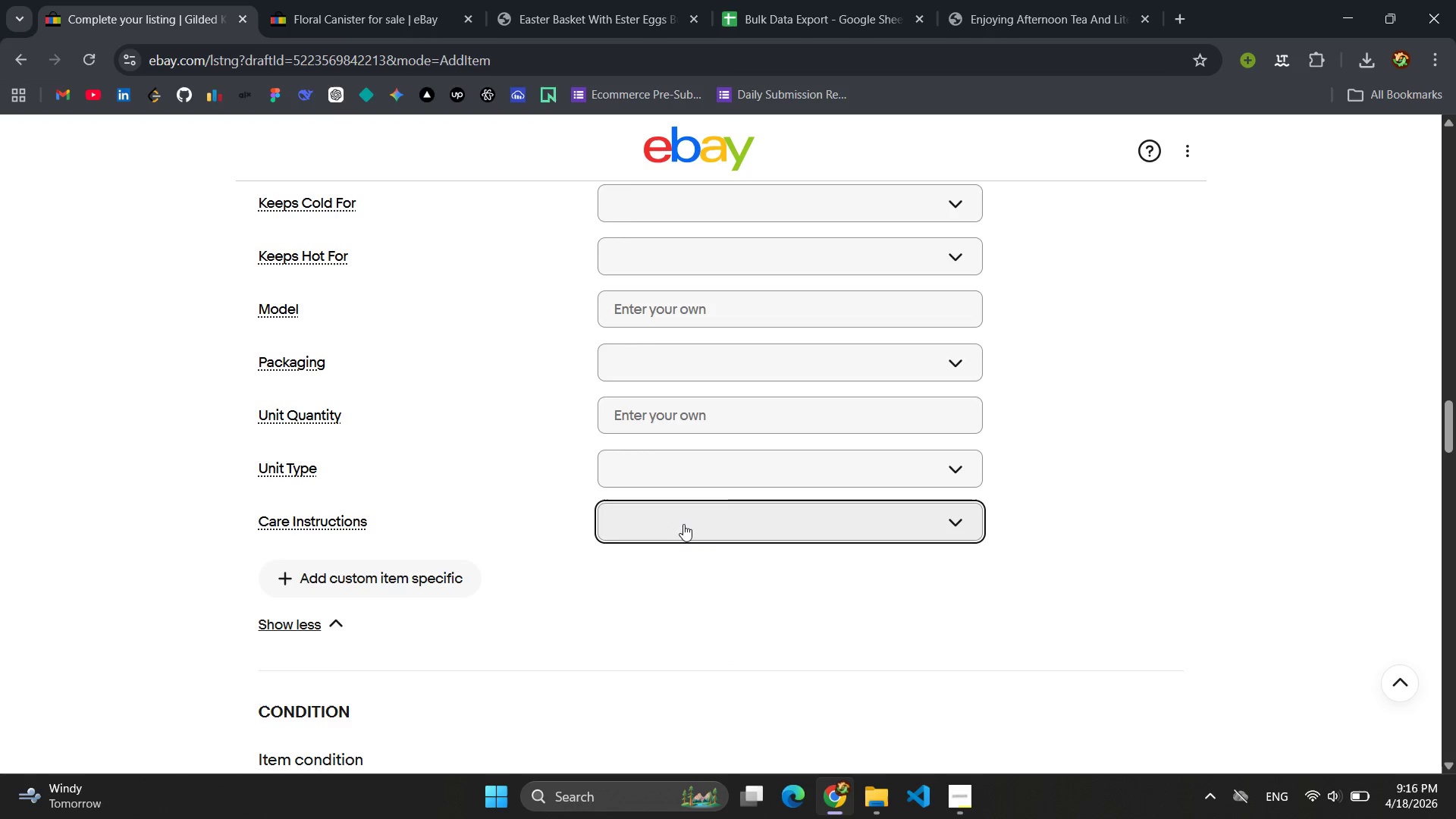 
key(Enter)
 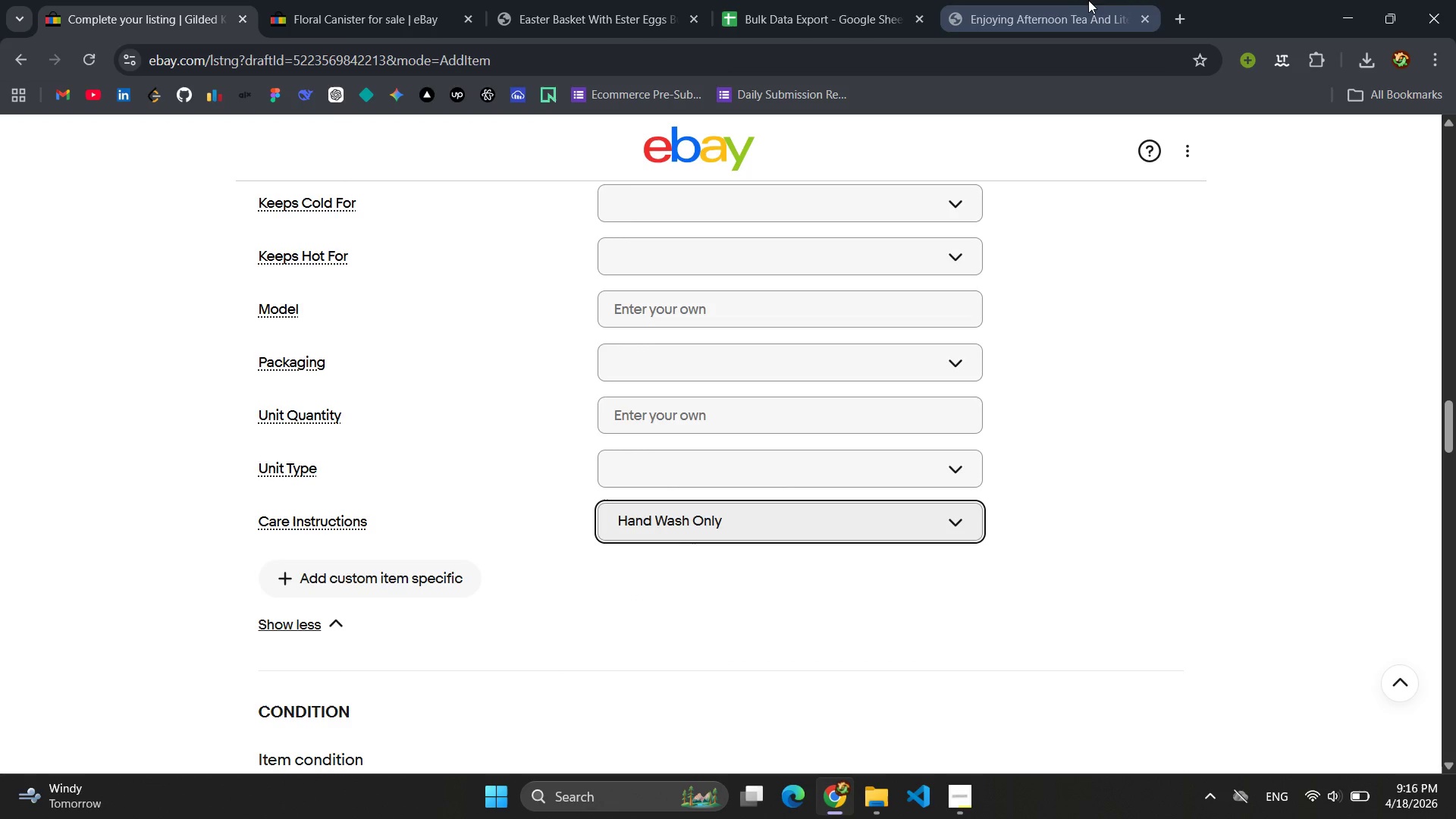 
left_click([702, 7])
 